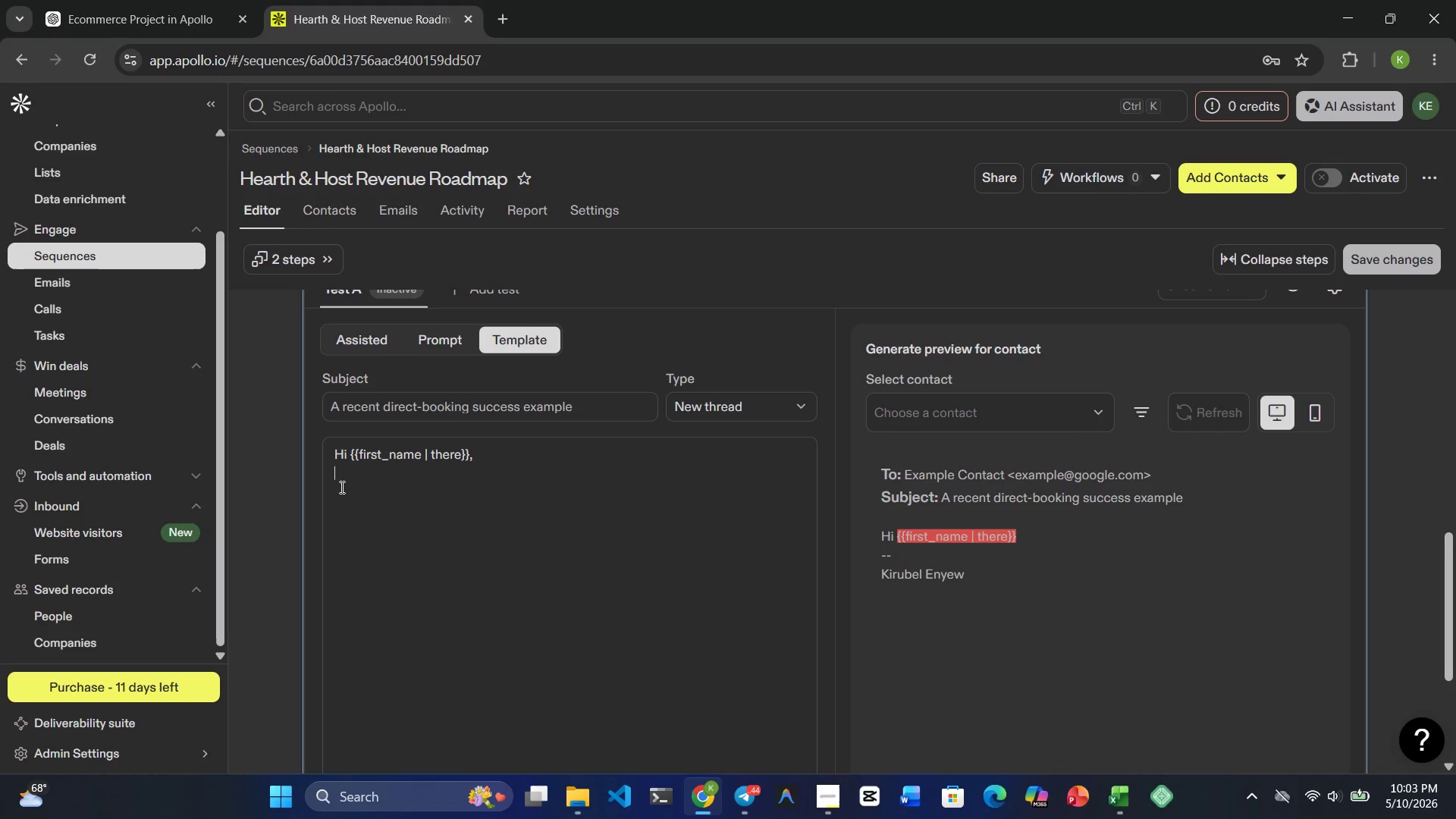 
key(Enter)
 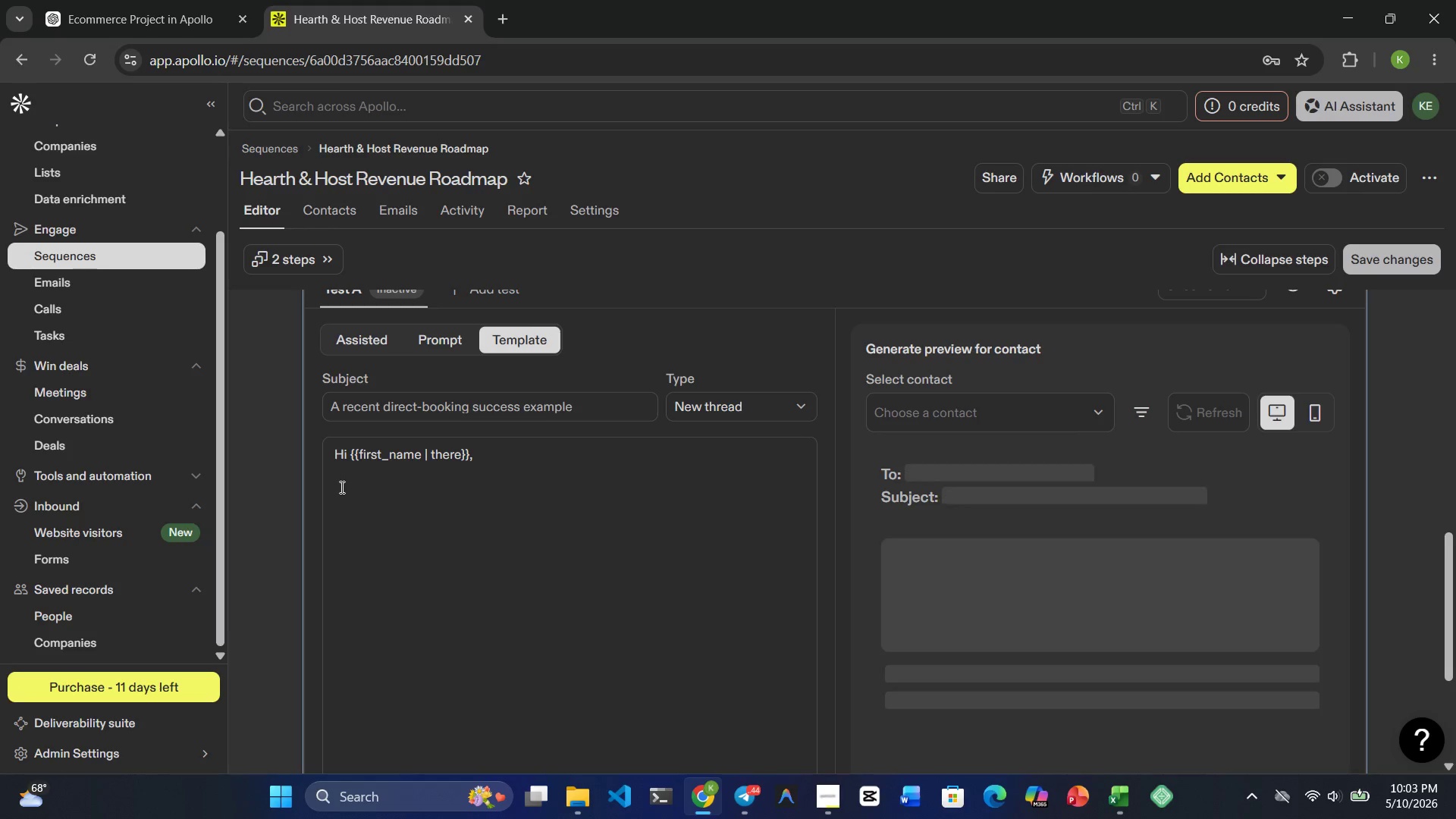 
type(Just following up with a quickh)
key(Backspace)
type( hospitalty)
 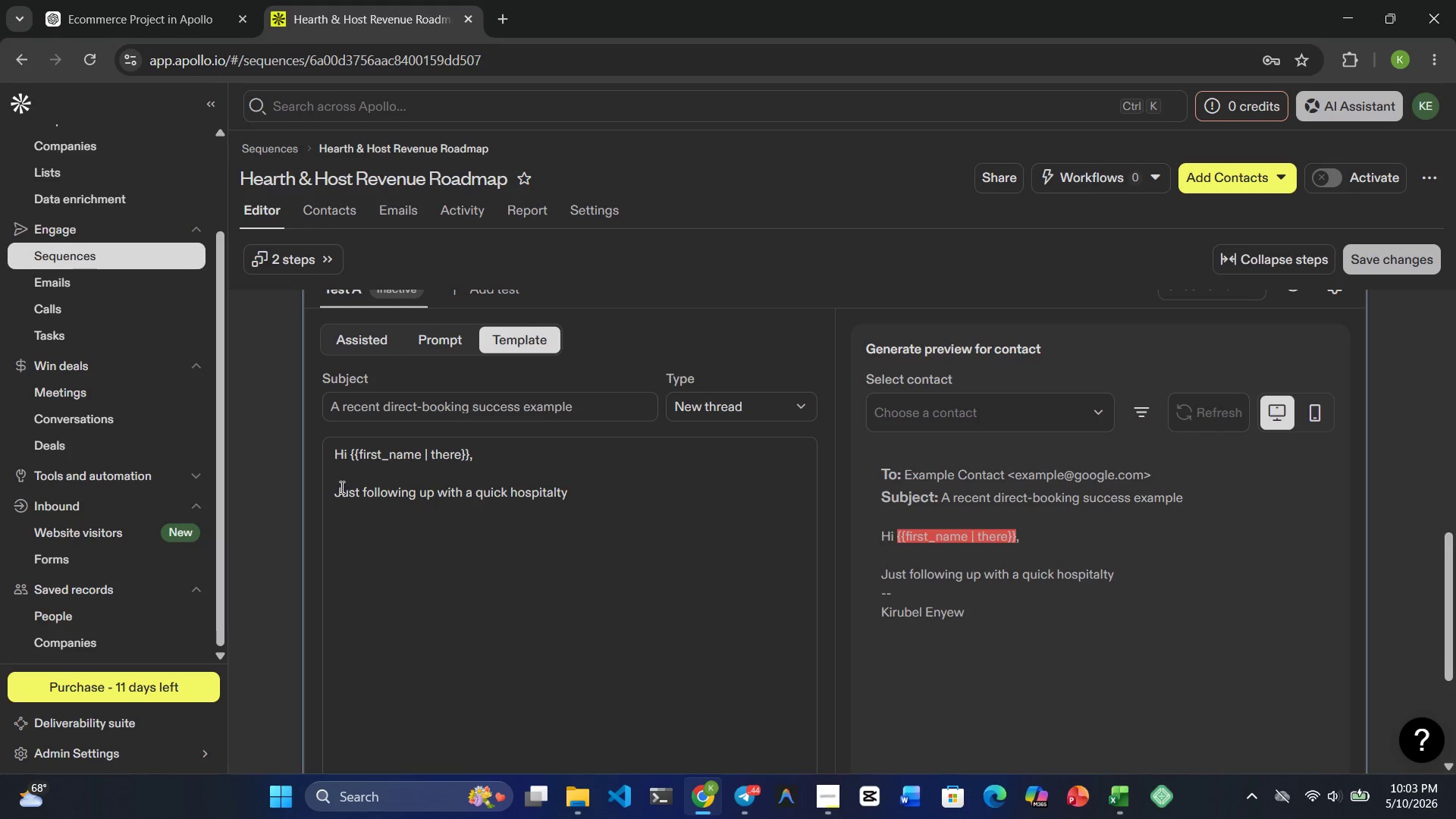 
wait(5.5)
 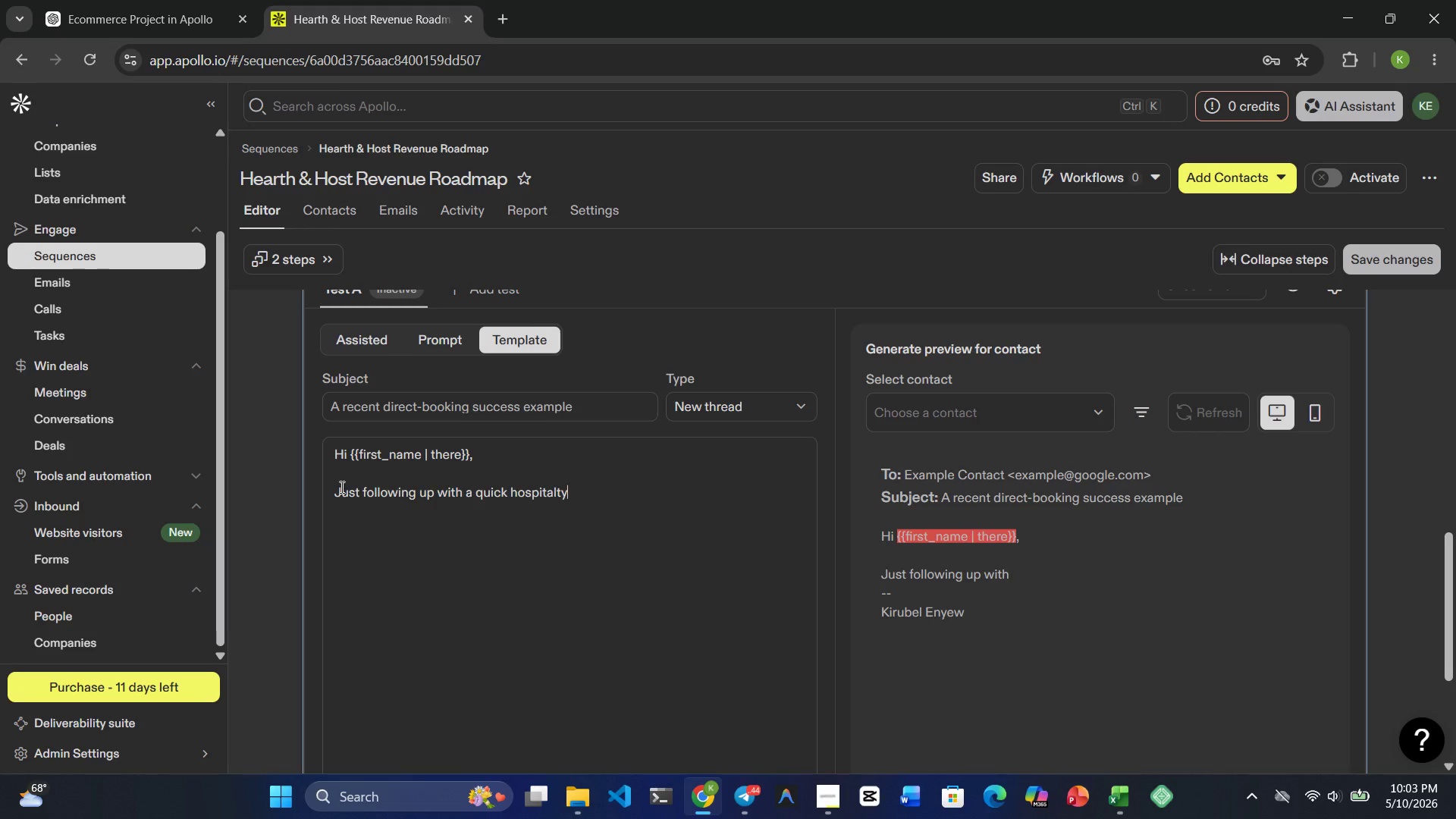 
key(ArrowLeft)
 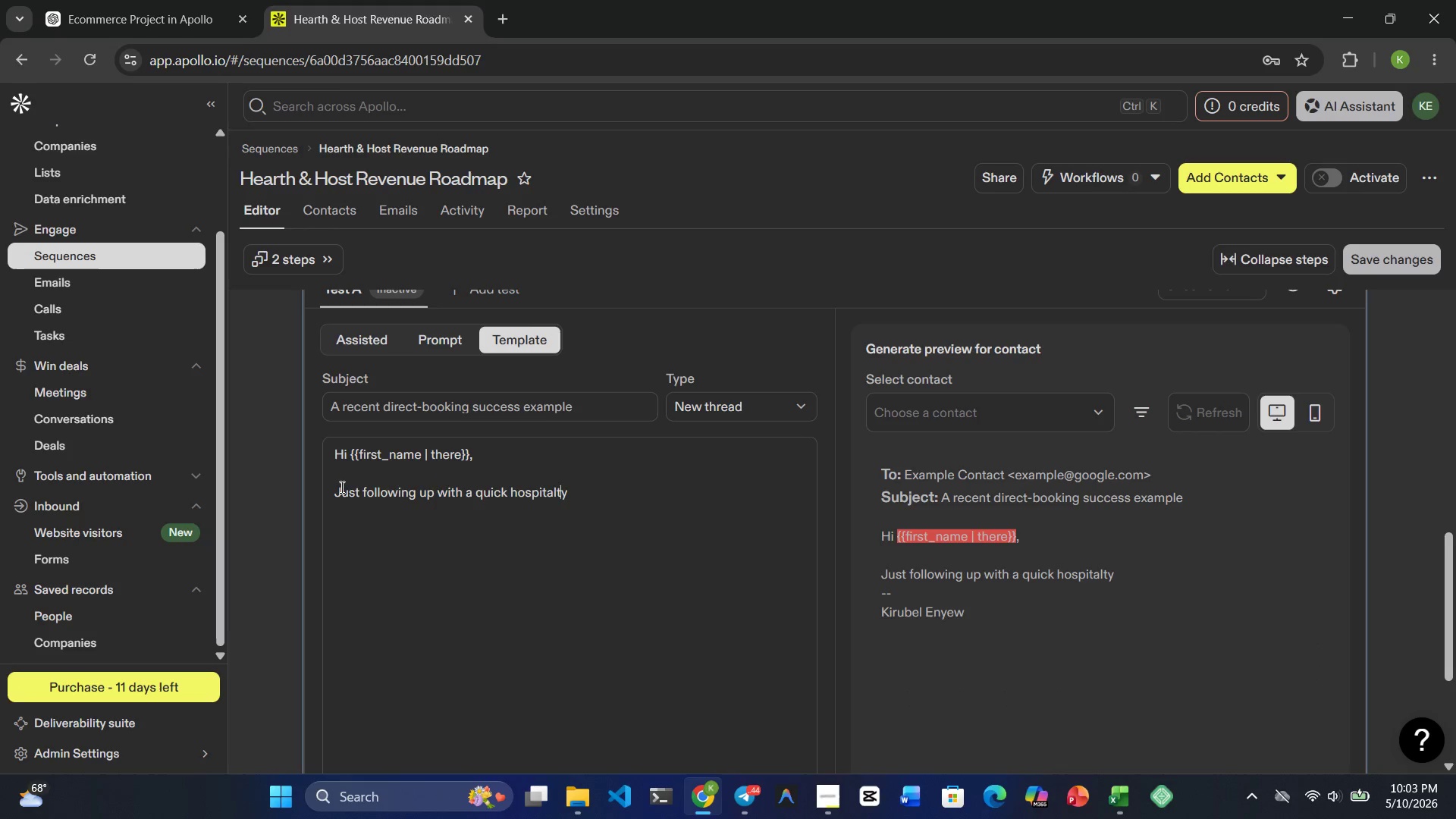 
key(ArrowLeft)
 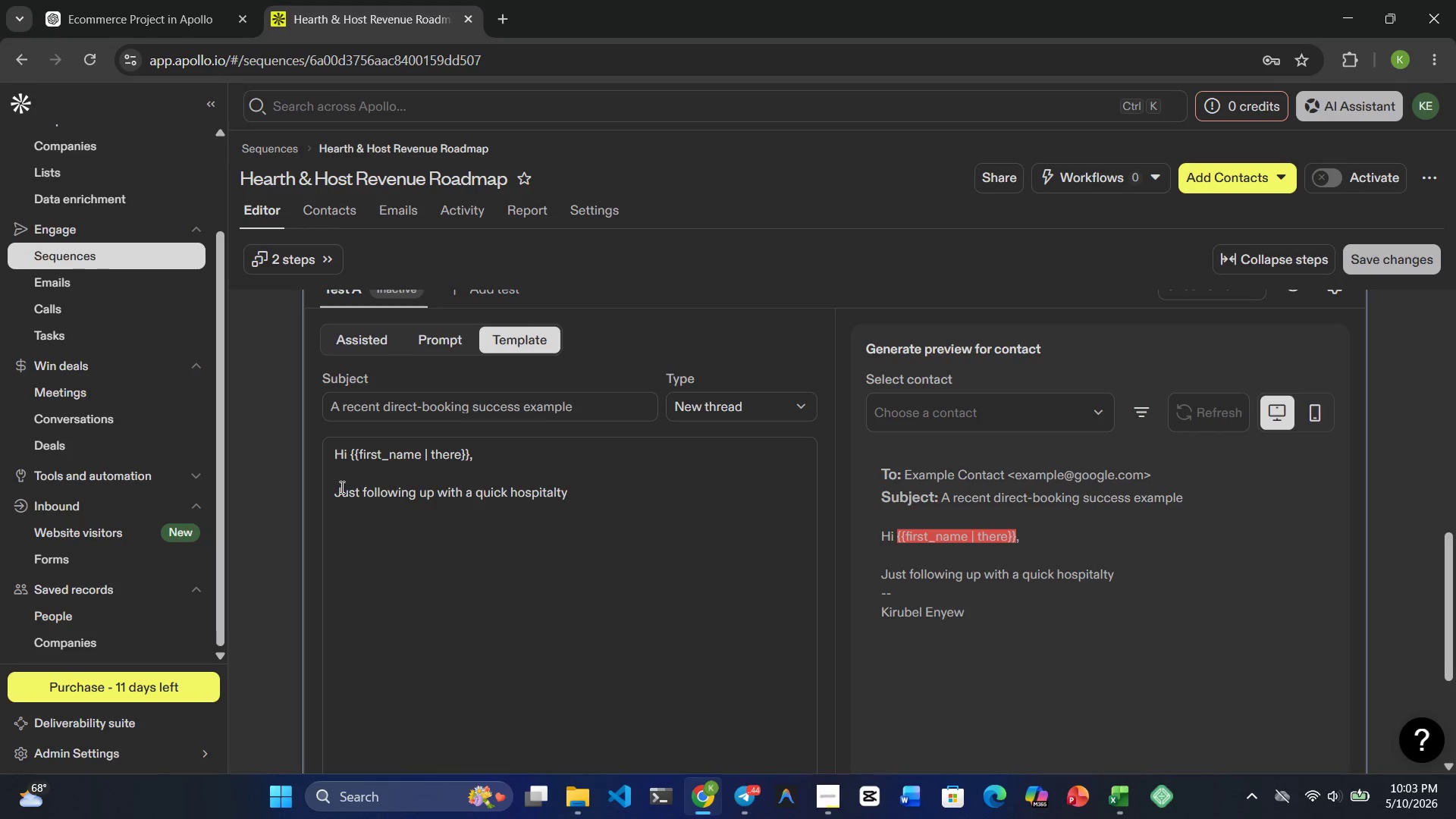 
key(I)
 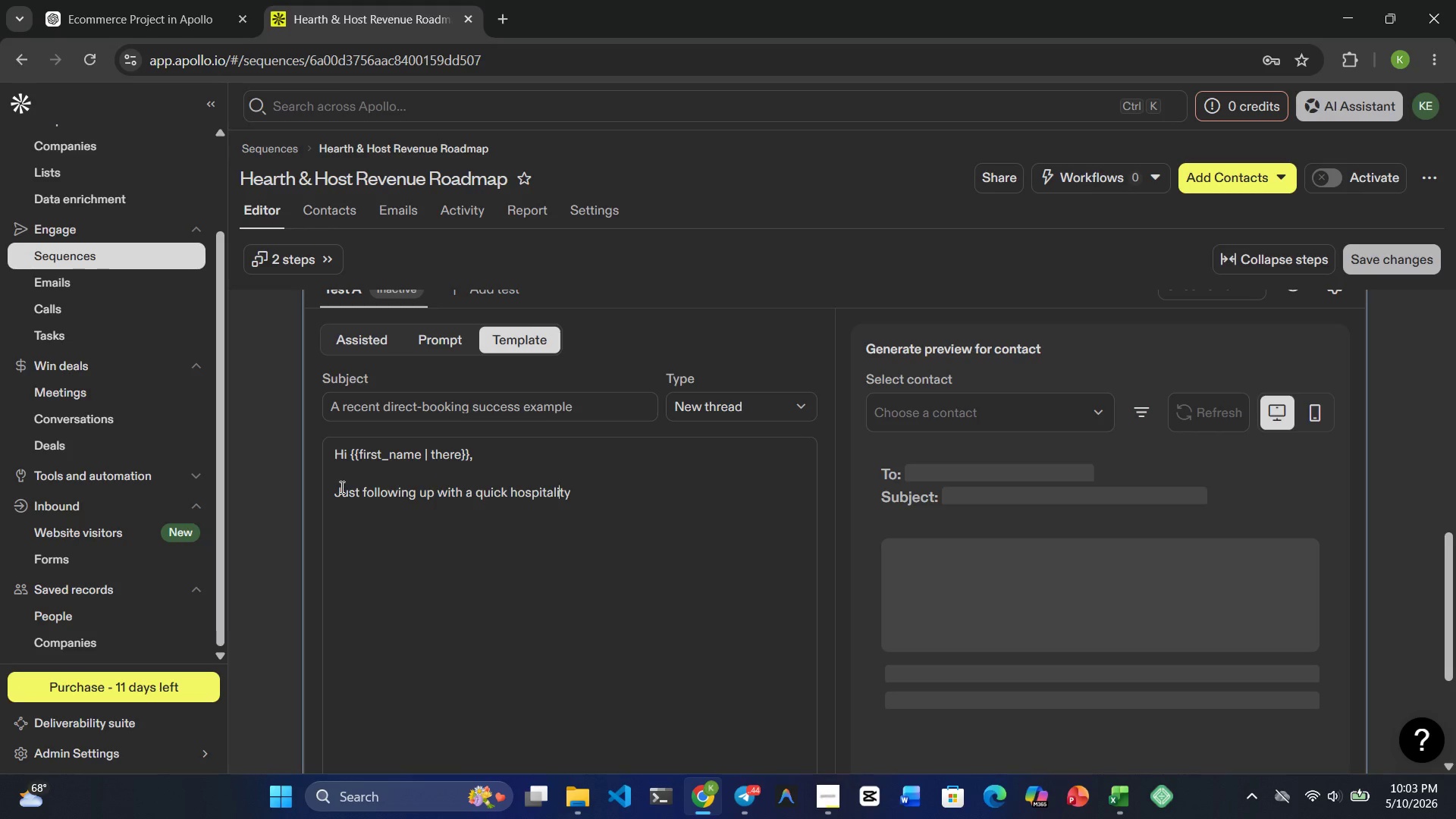 
key(ArrowRight)
 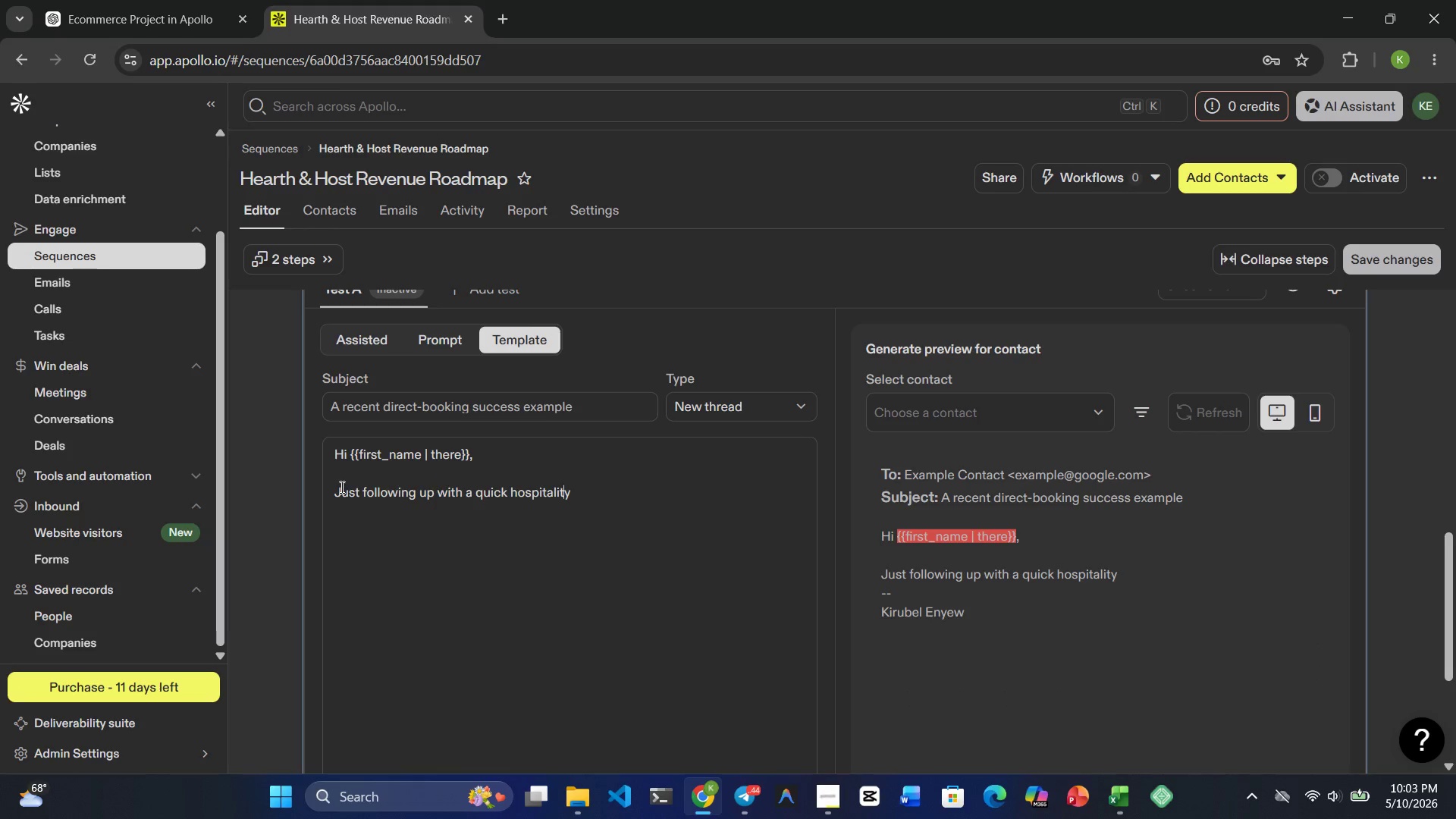 
key(ArrowRight)
 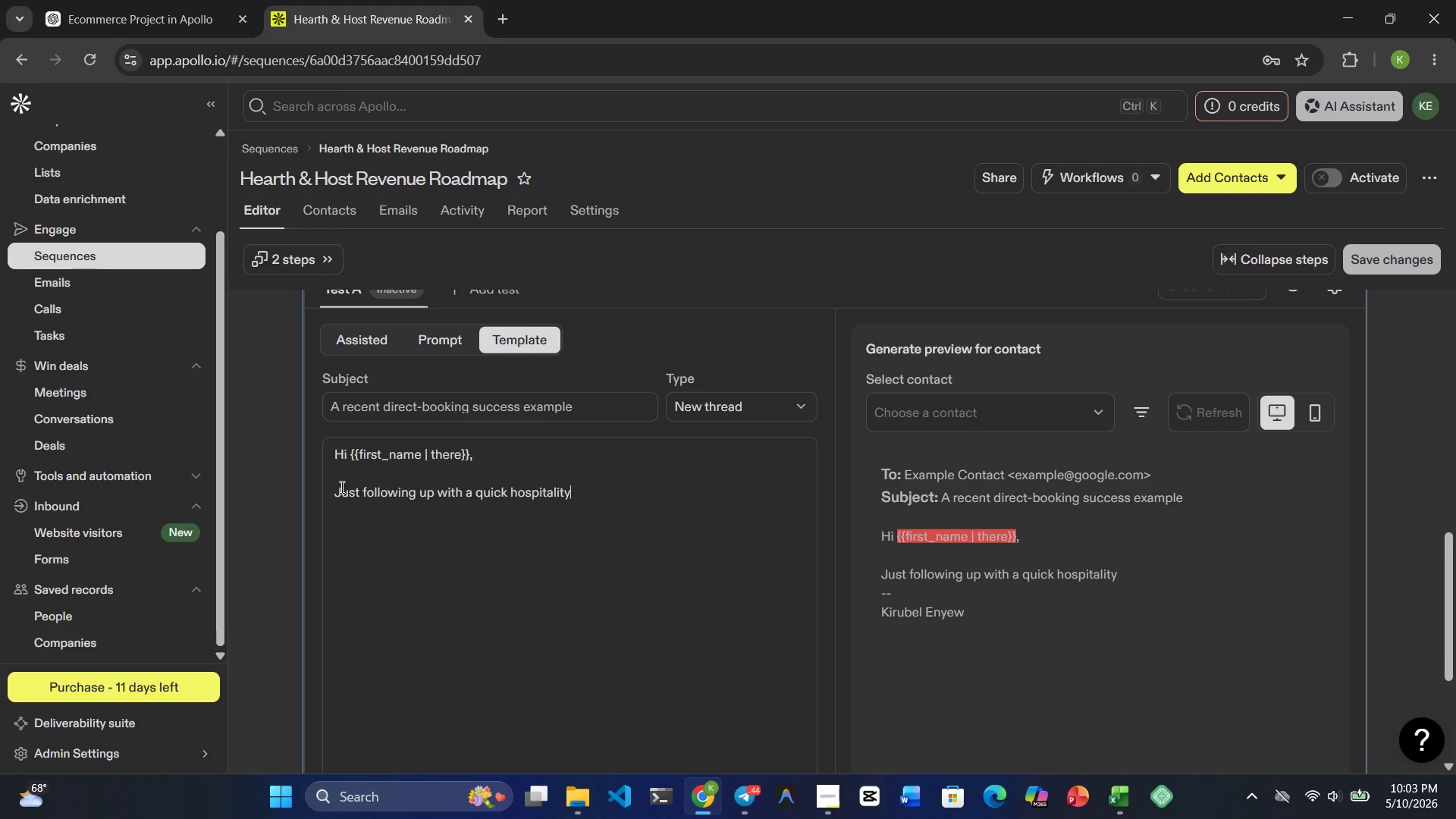 
type( case stude )
key(Backspace)
key(Backspace)
type(y that may e)
key(Backspace)
type(be )
 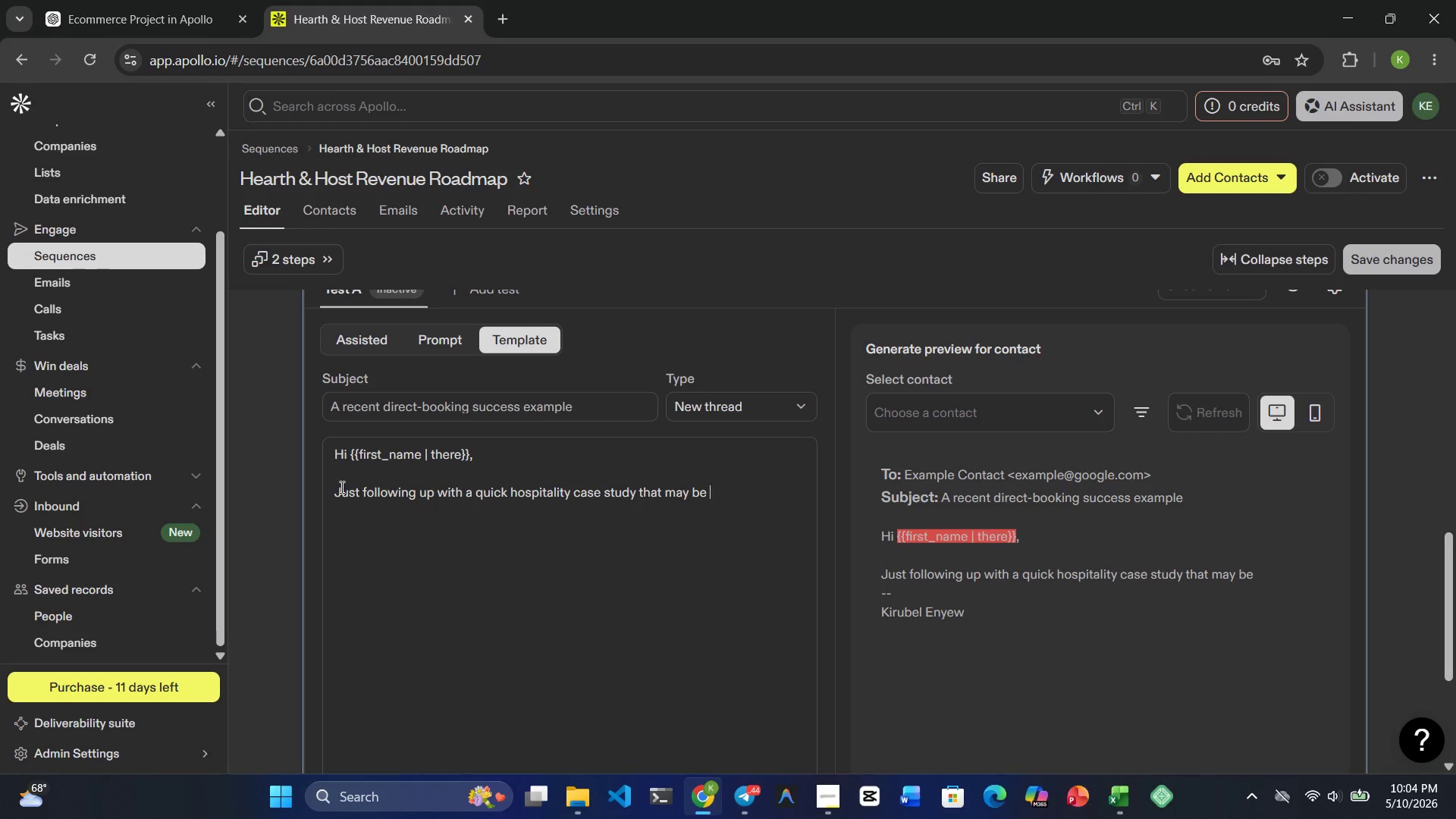 
wait(7.33)
 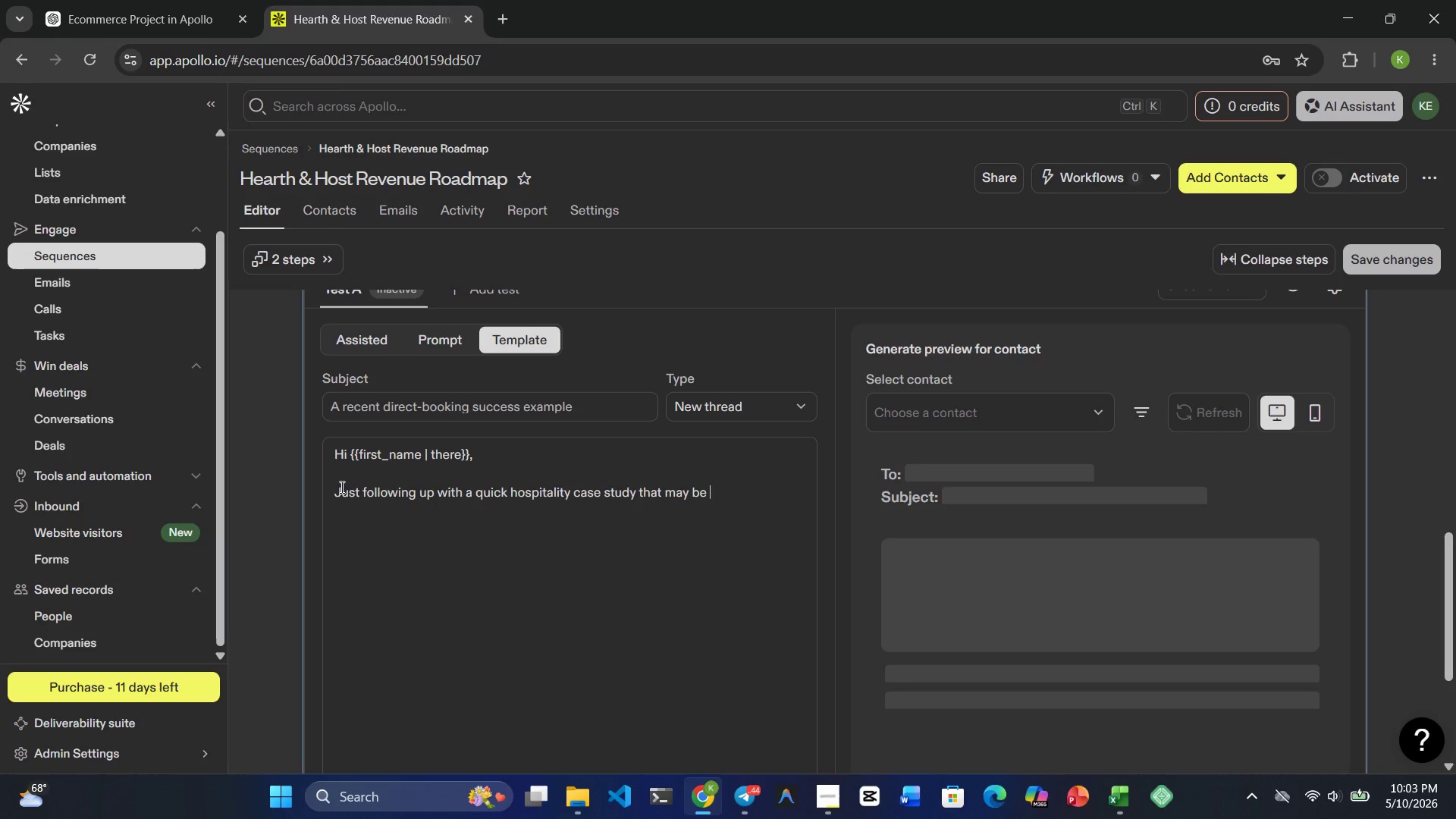 
type(relevant for )
 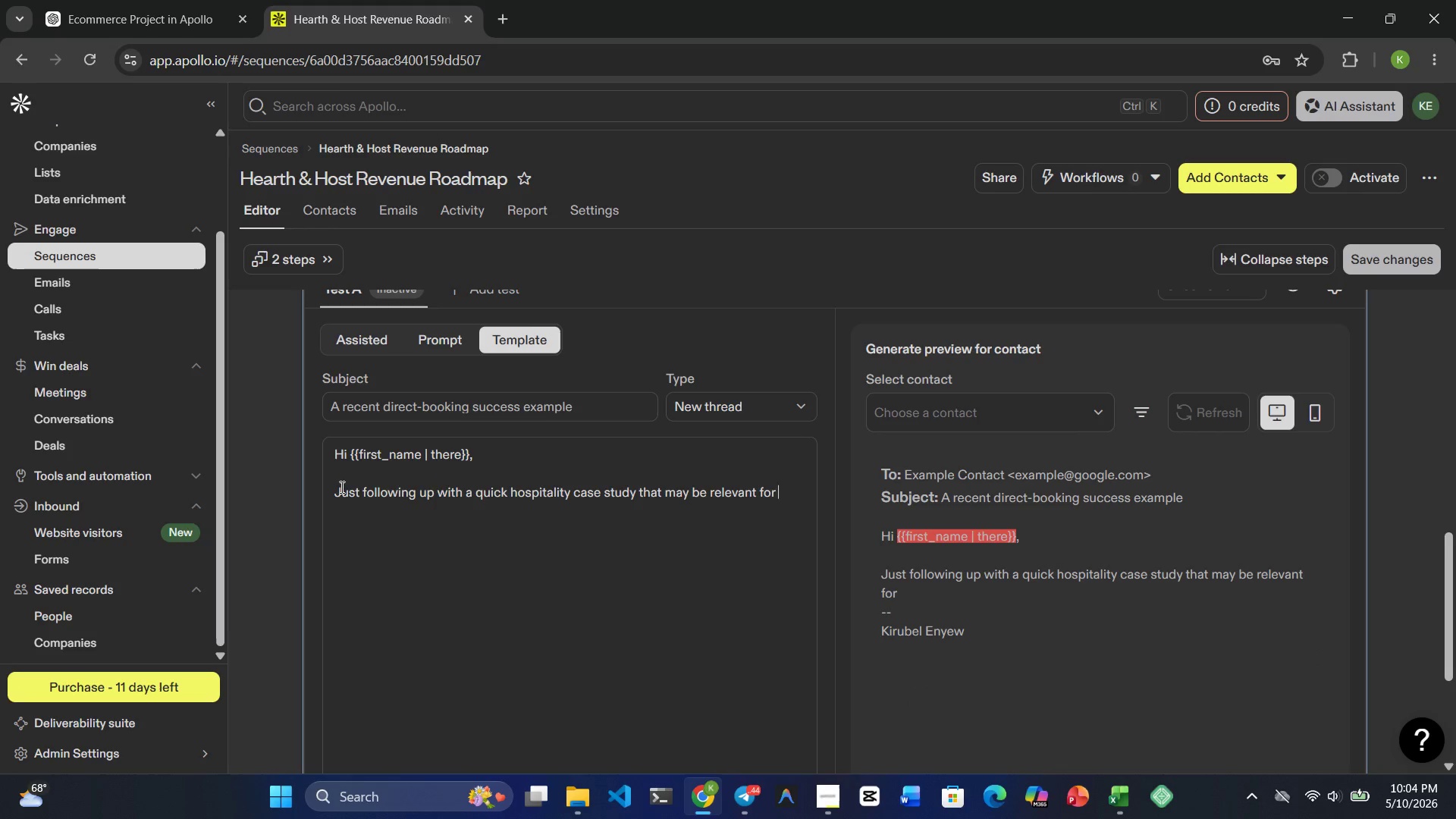 
key(Shift+BracketRight)
 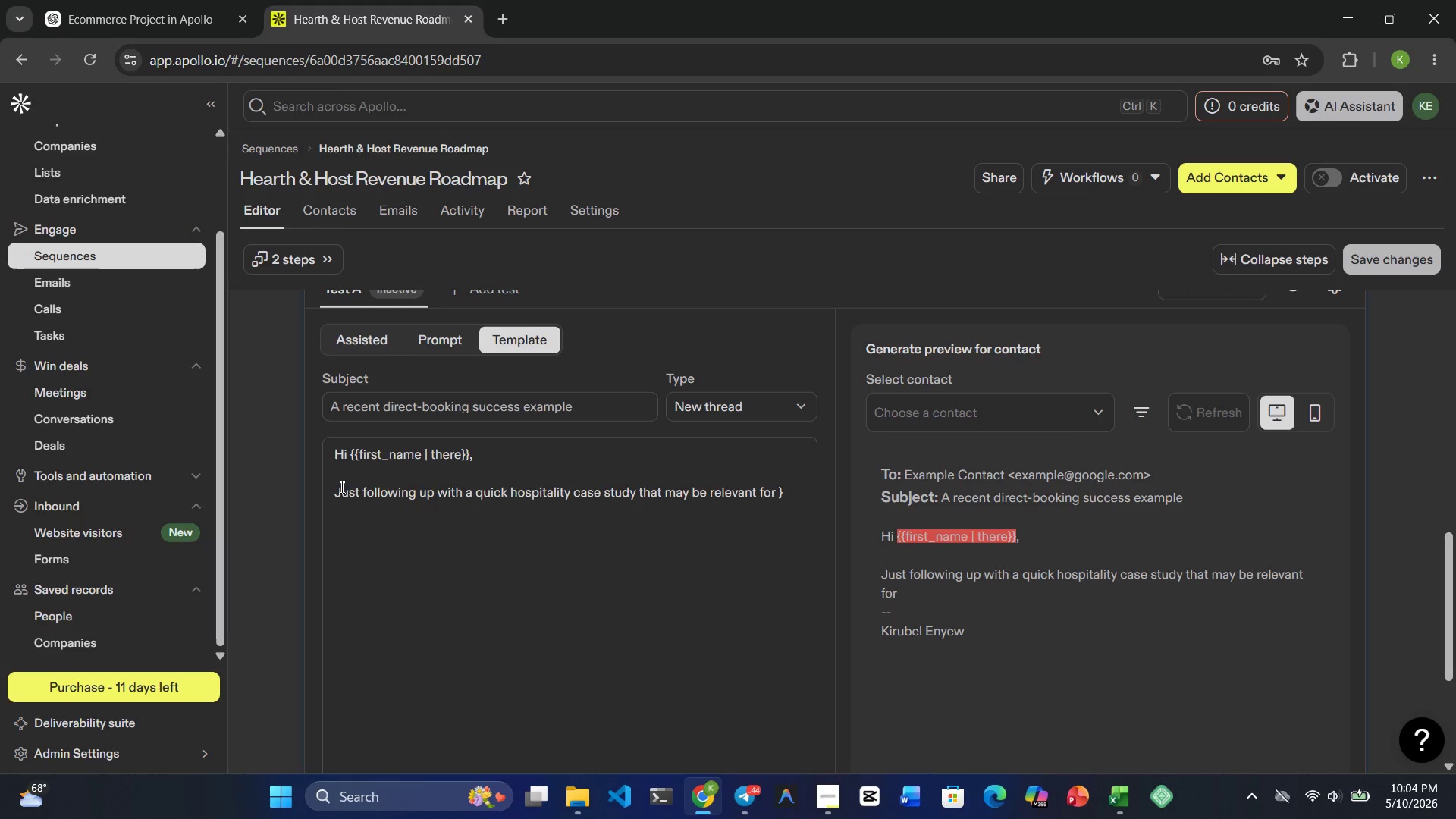 
key(Shift+BracketRight)
 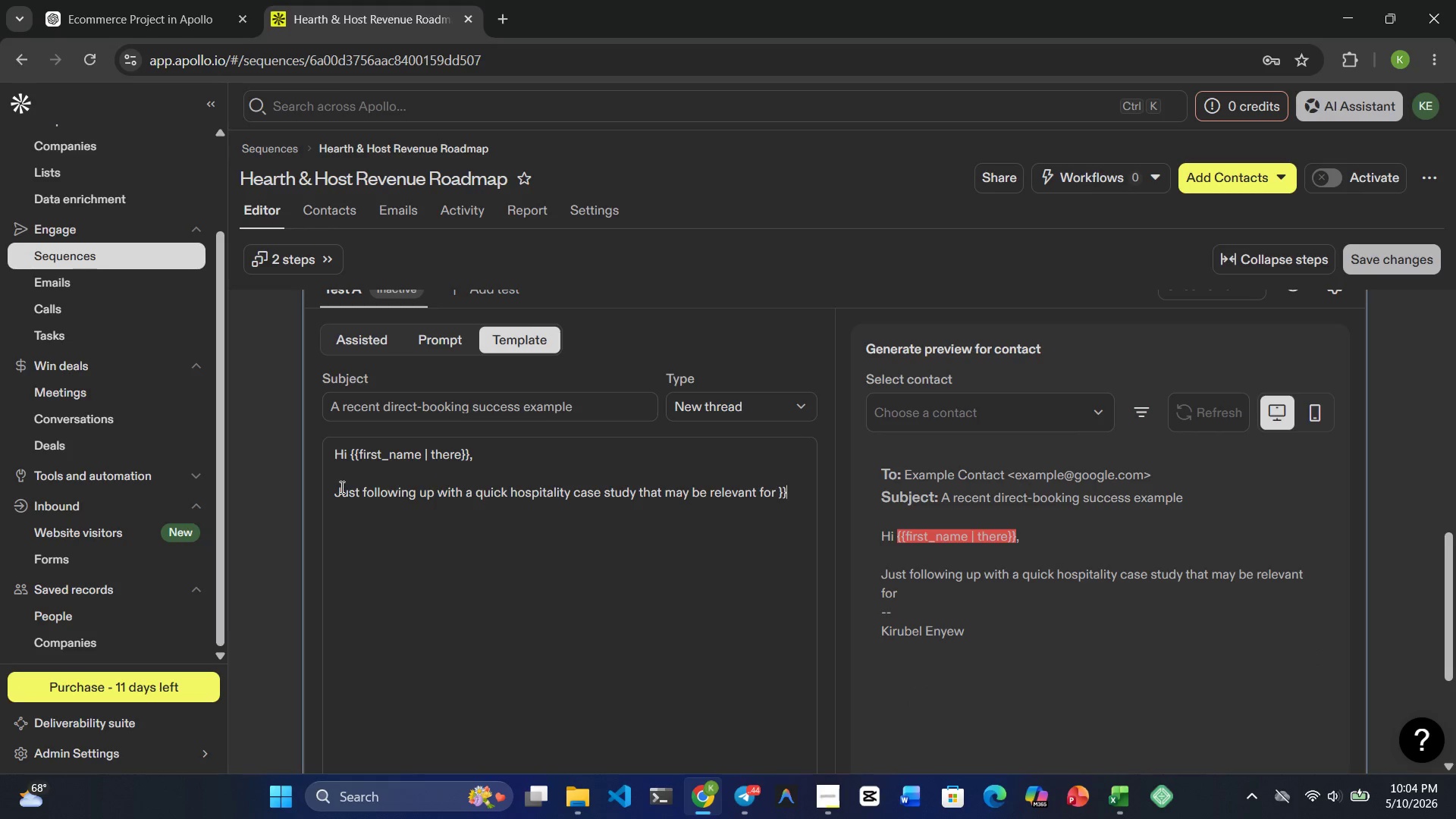 
key(ArrowLeft)
 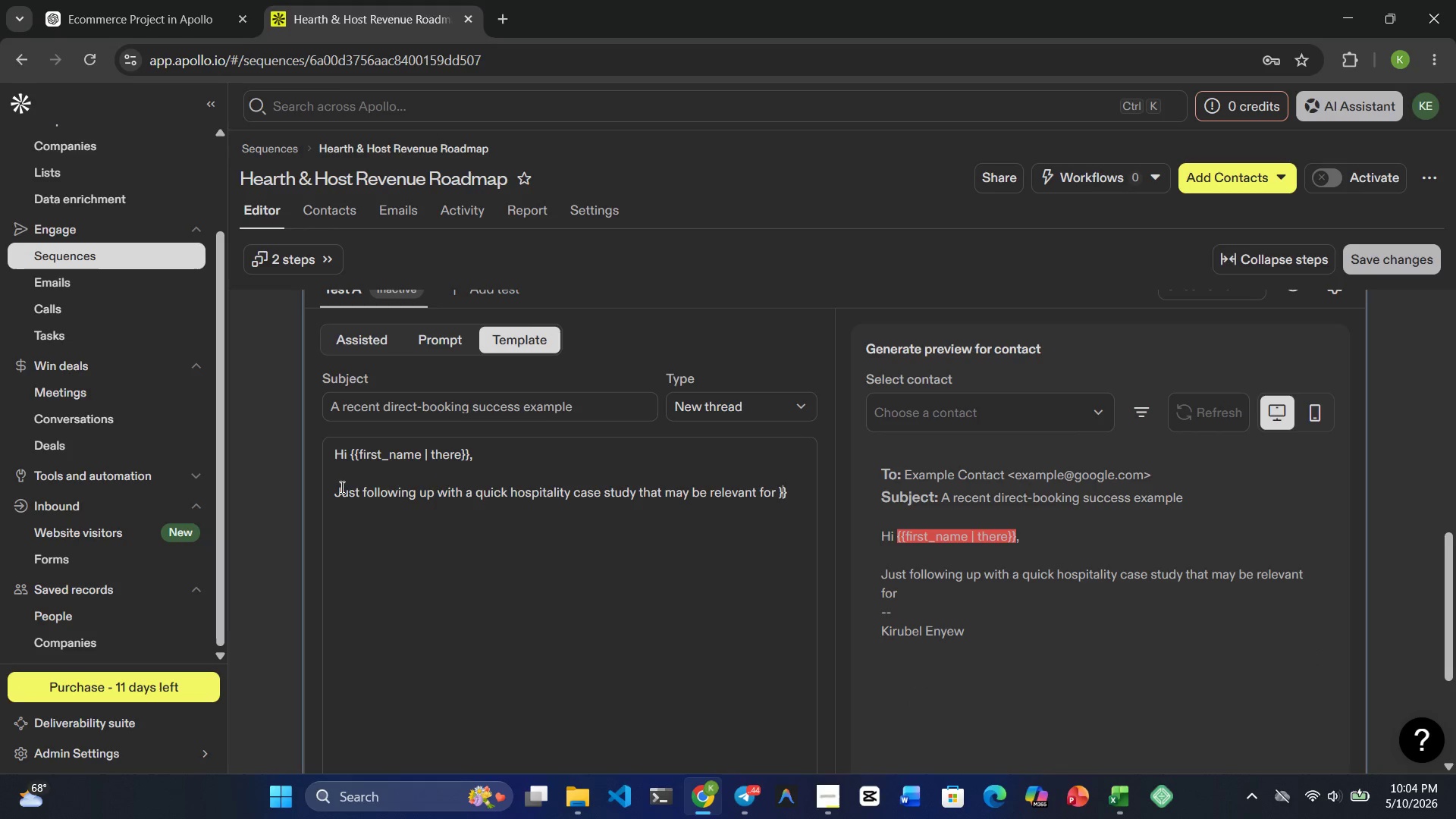 
key(ArrowLeft)
 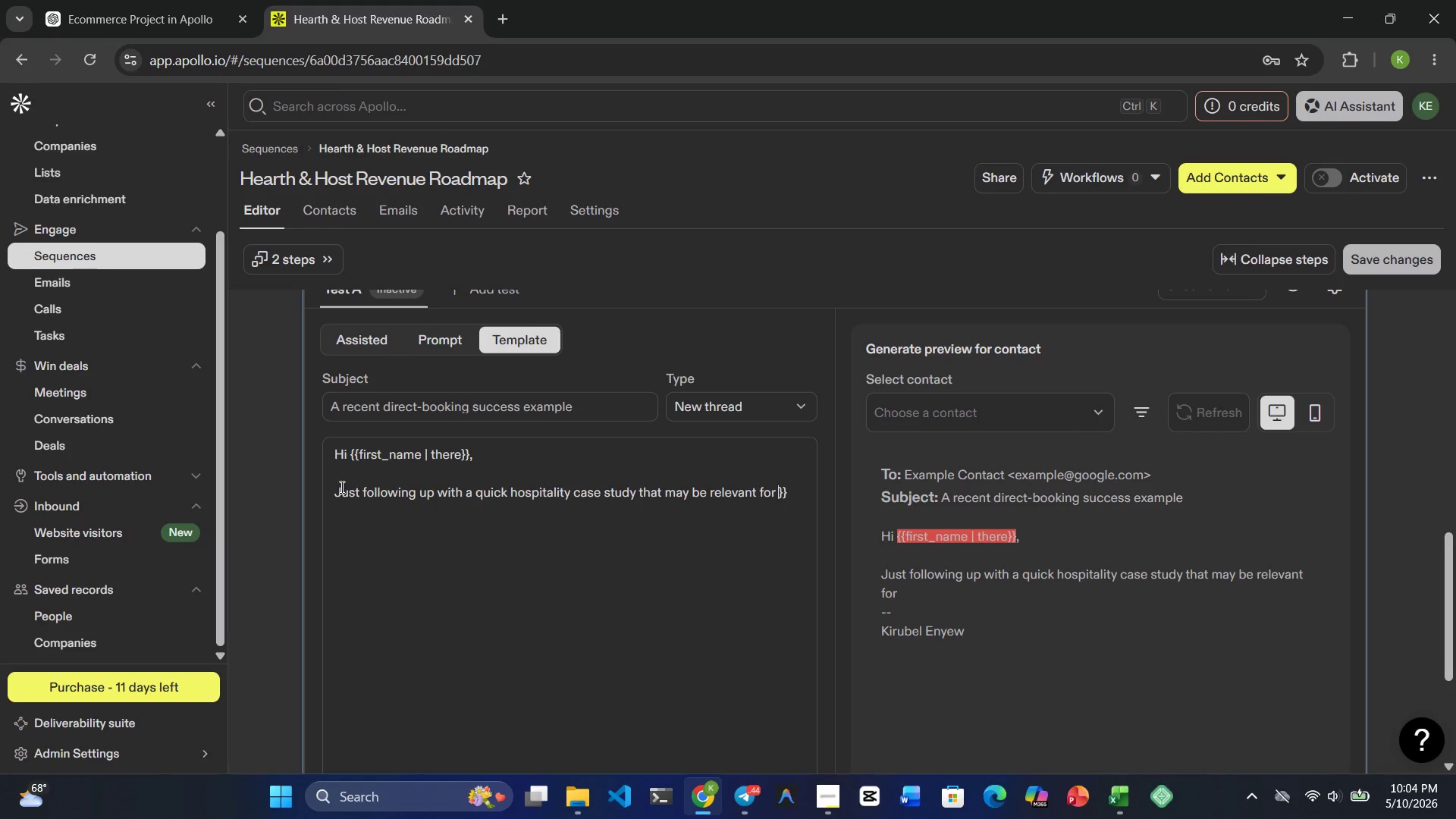 
key(Shift+BracketLeft)
 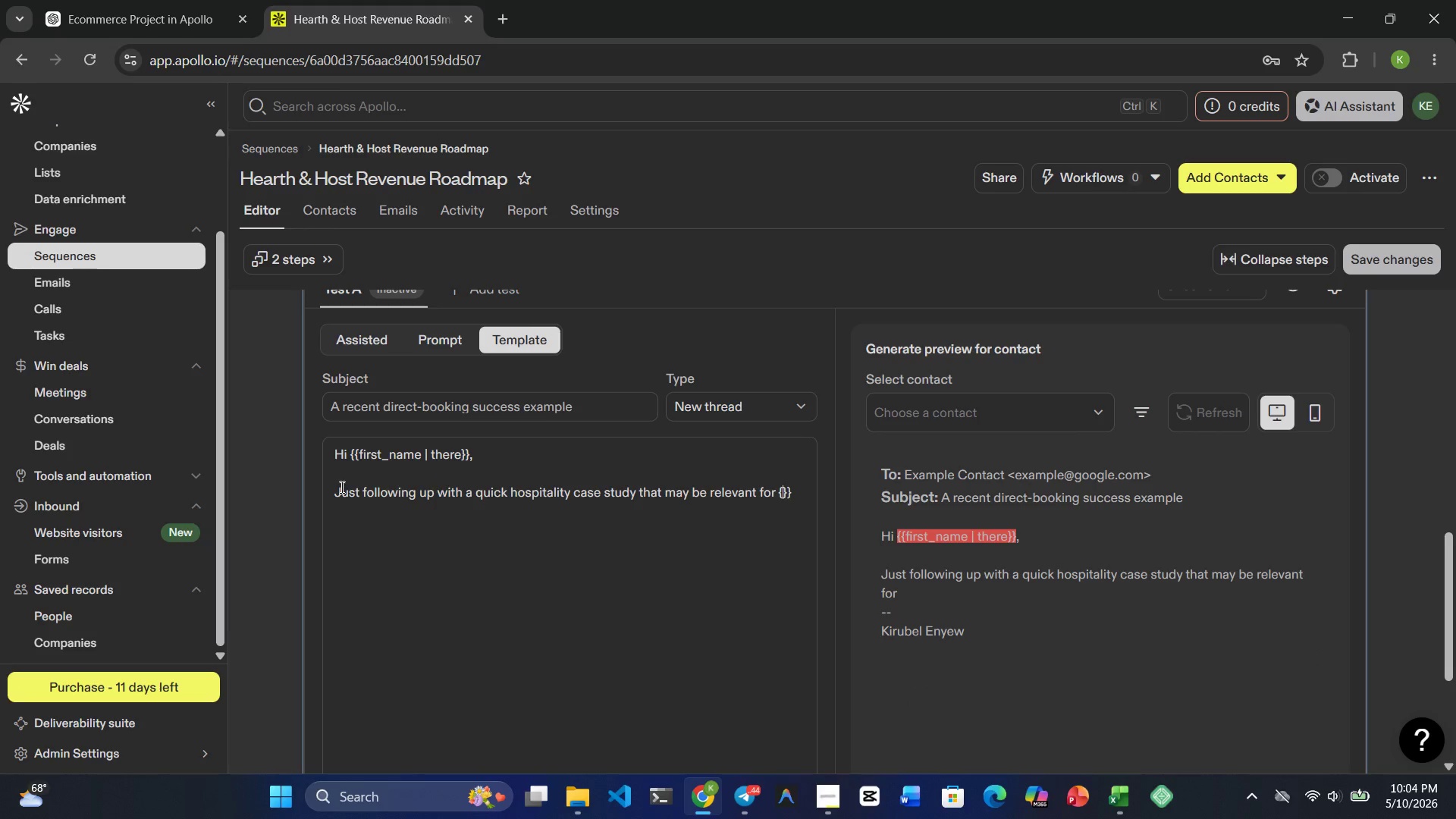 
key(Shift+BracketLeft)
 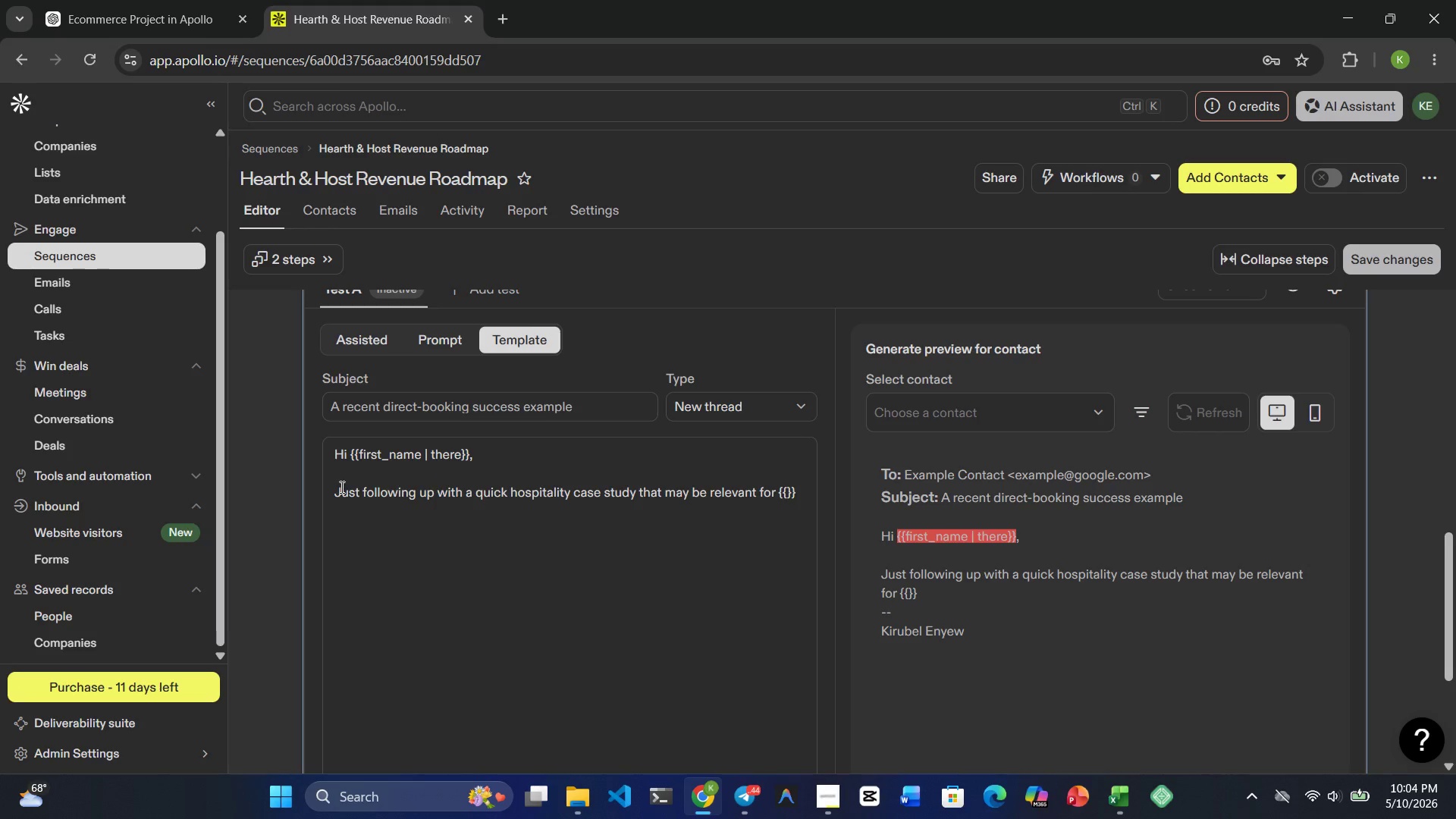 
wait(10.03)
 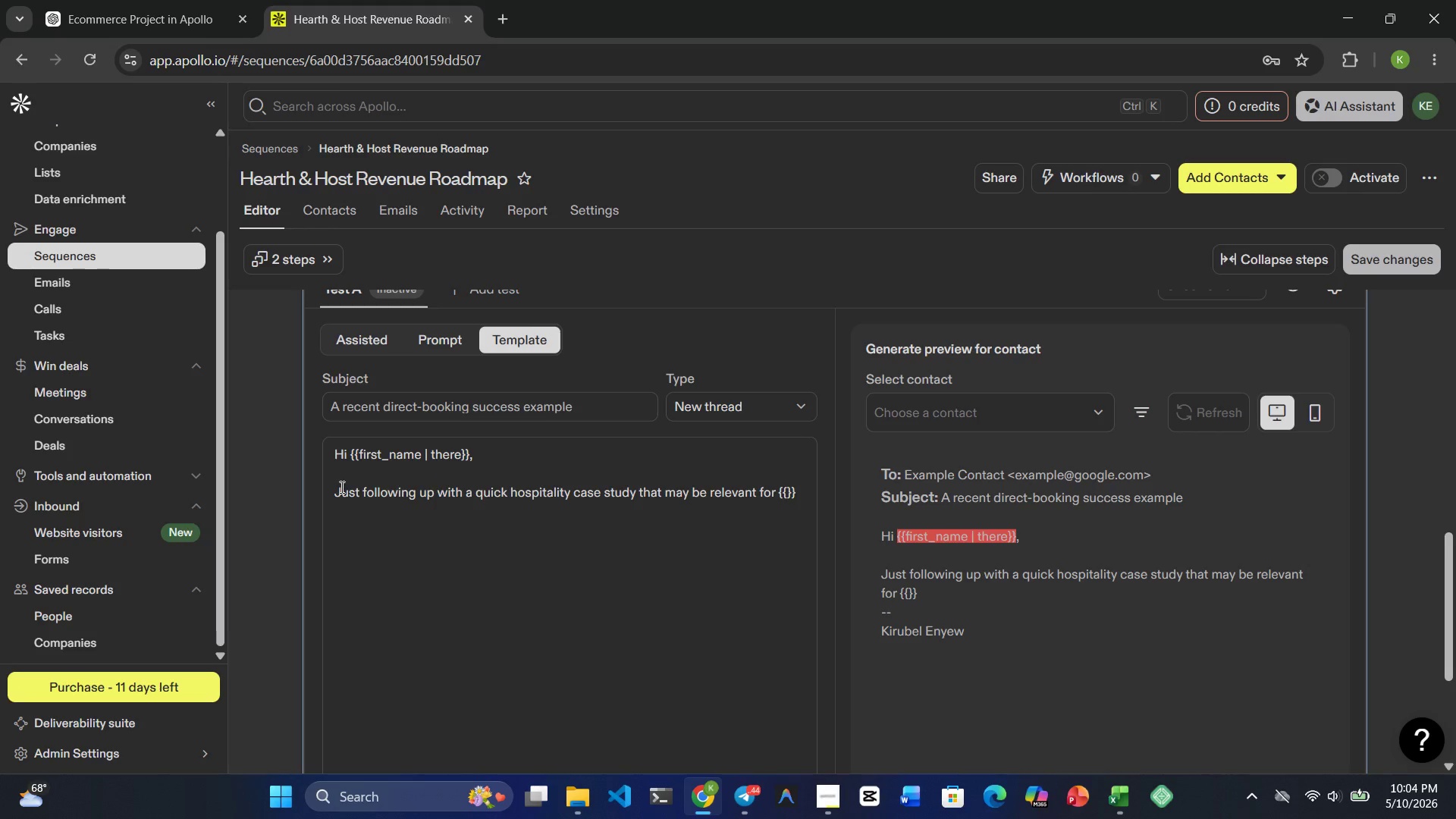 
type(company_name | your property)
 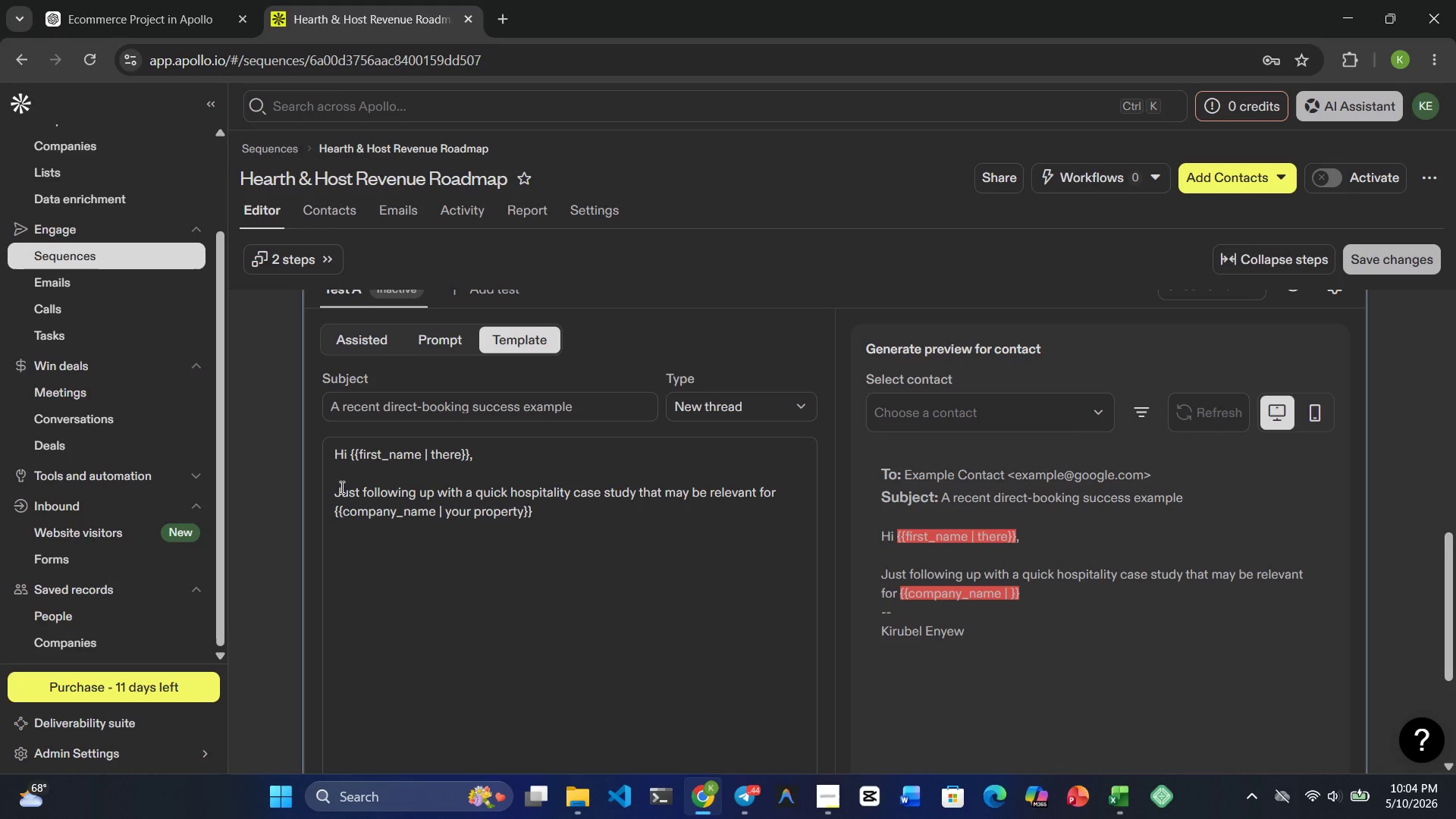 
key(ArrowRight)
 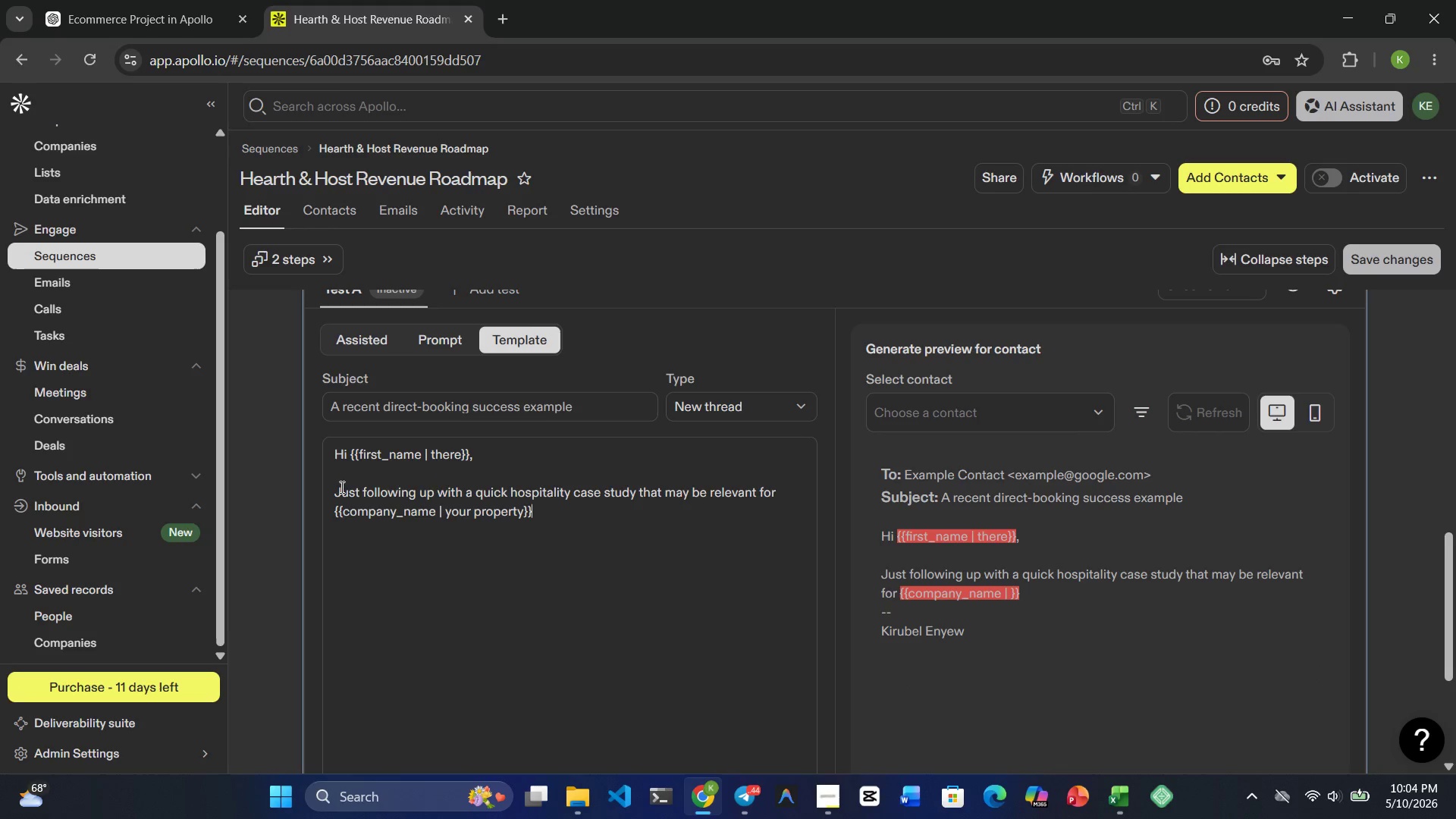 
key(ArrowRight)
 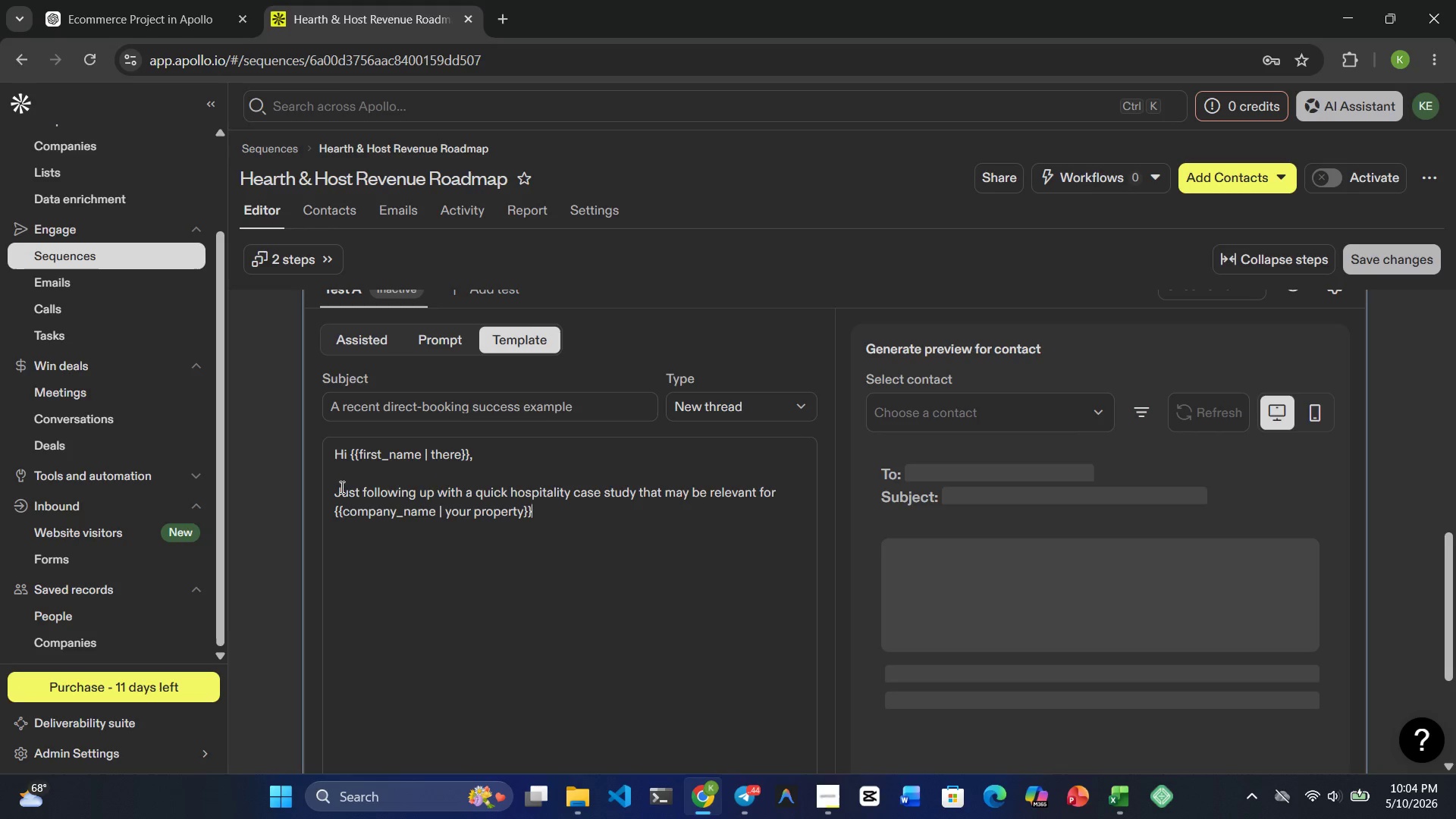 
key(Period)
 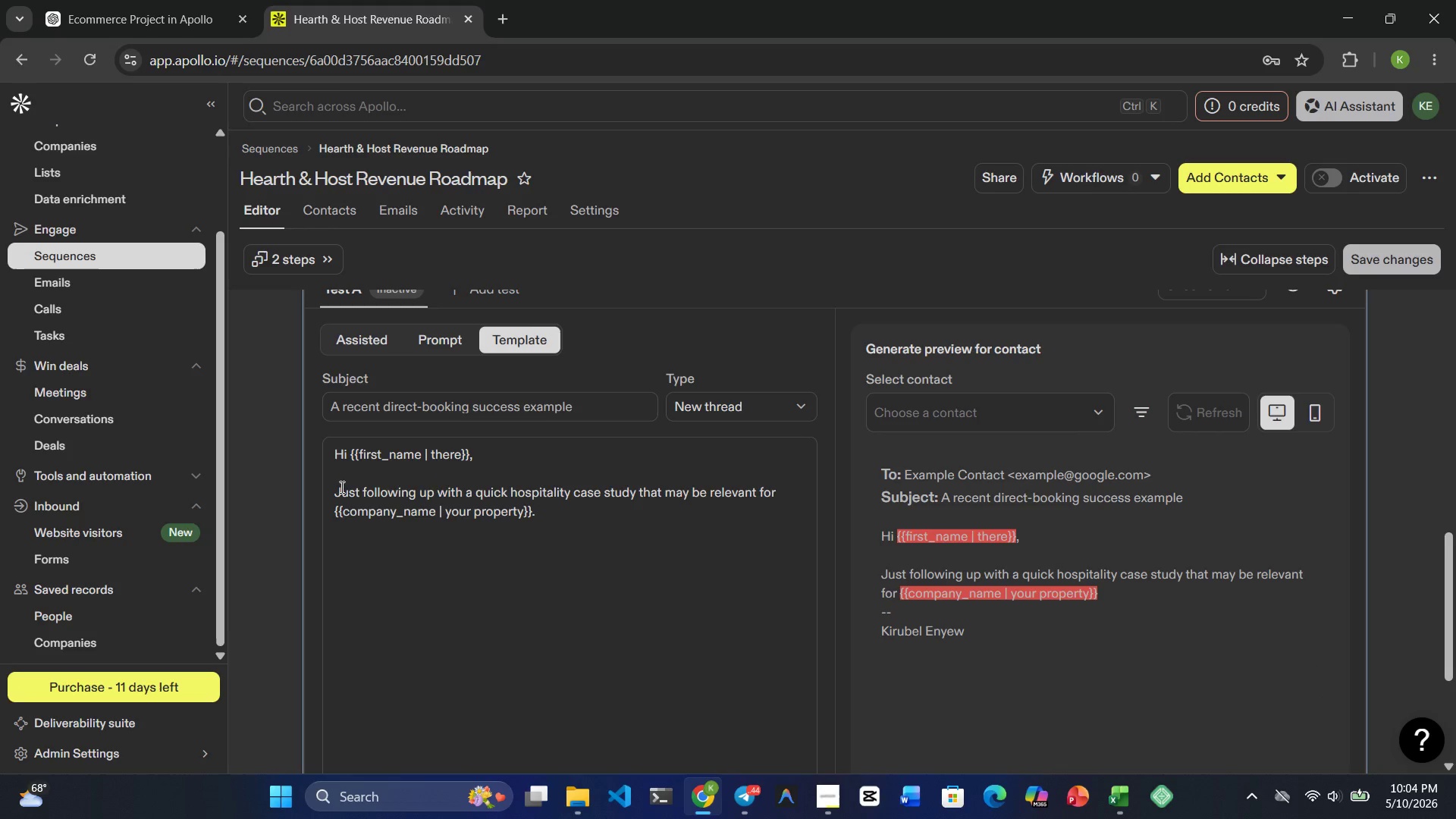 
key(Enter)
 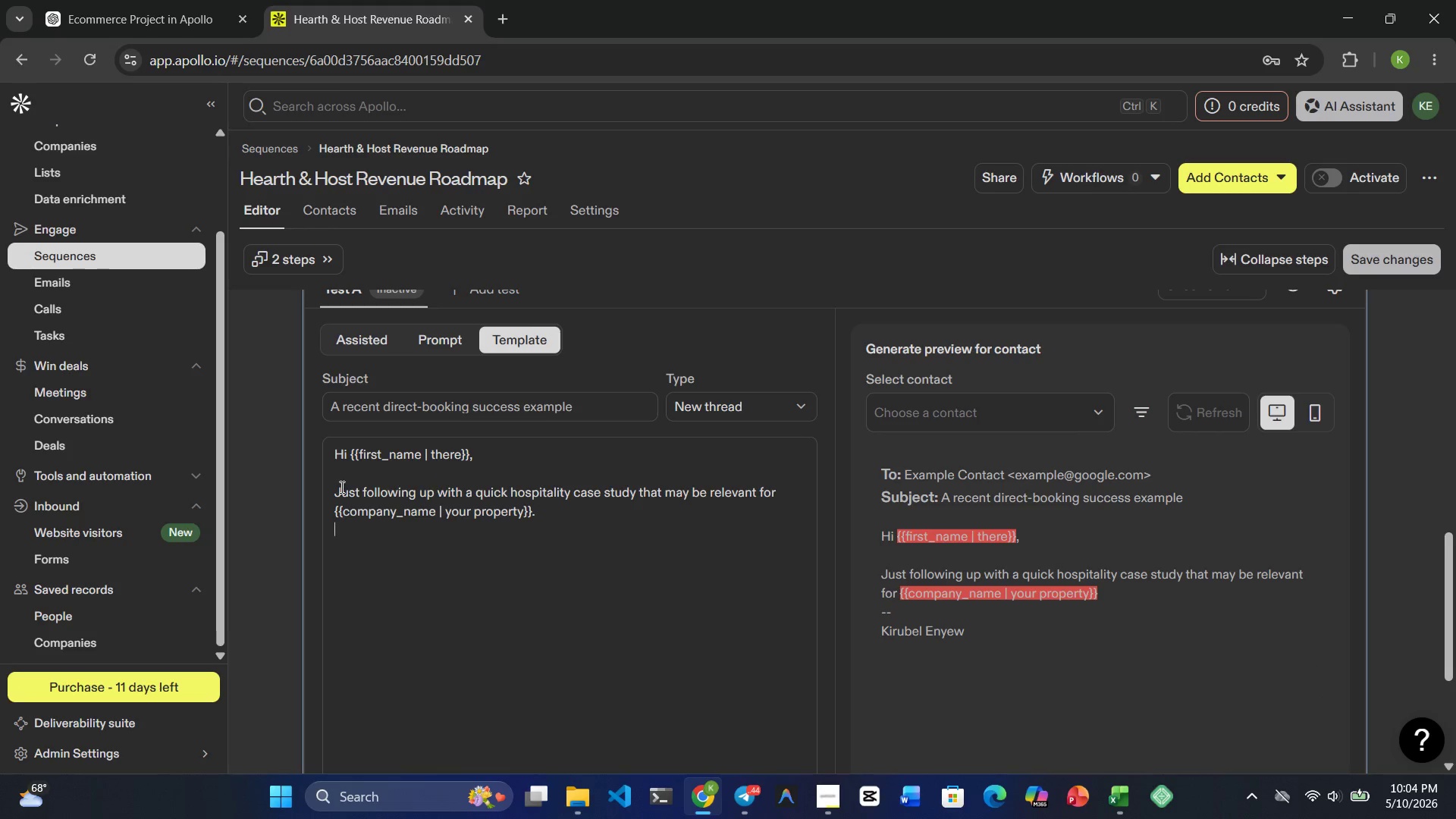 
key(Enter)
 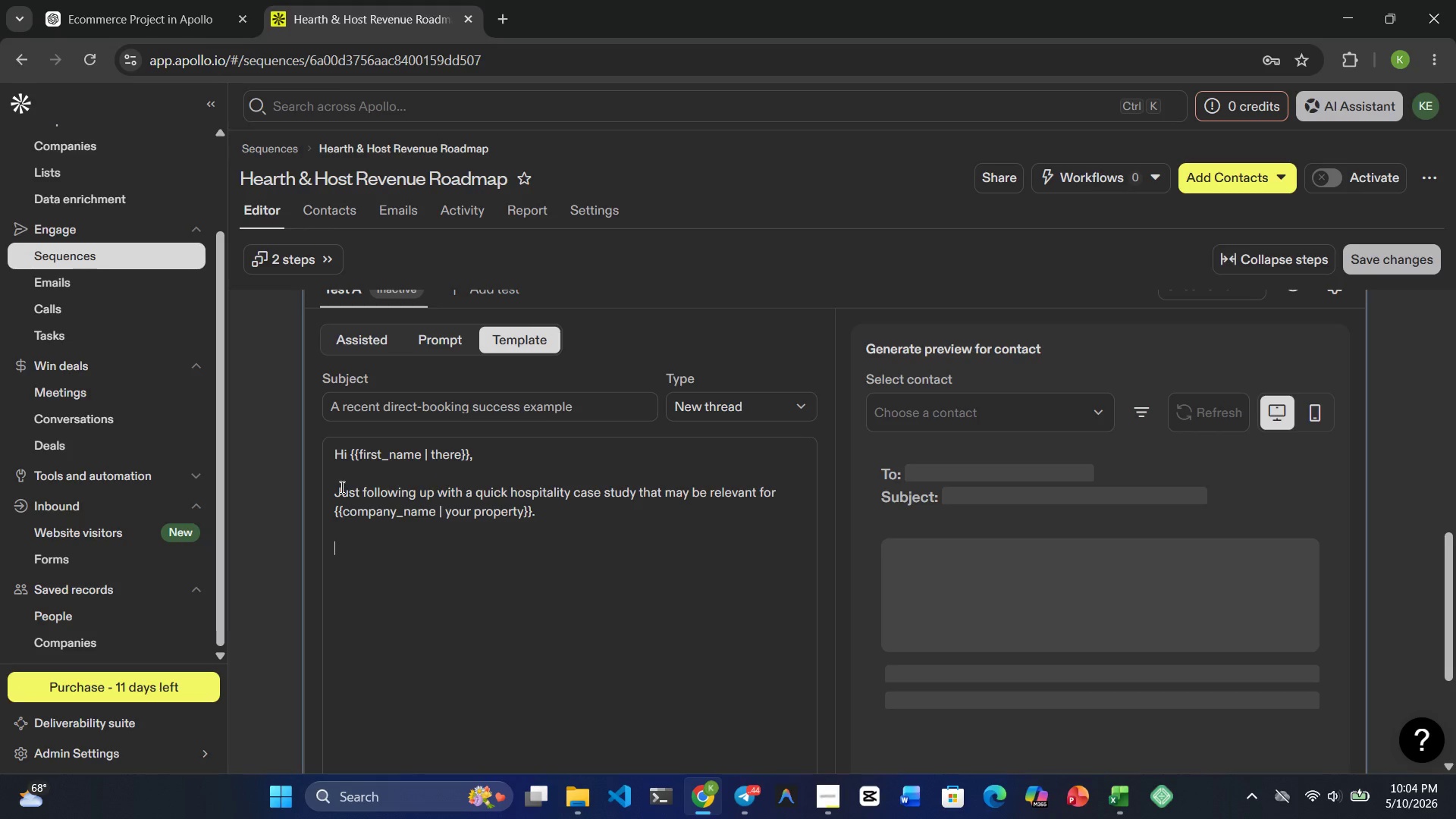 
type(One of the indeo)
key(Backspace)
type(pendent lodging )
 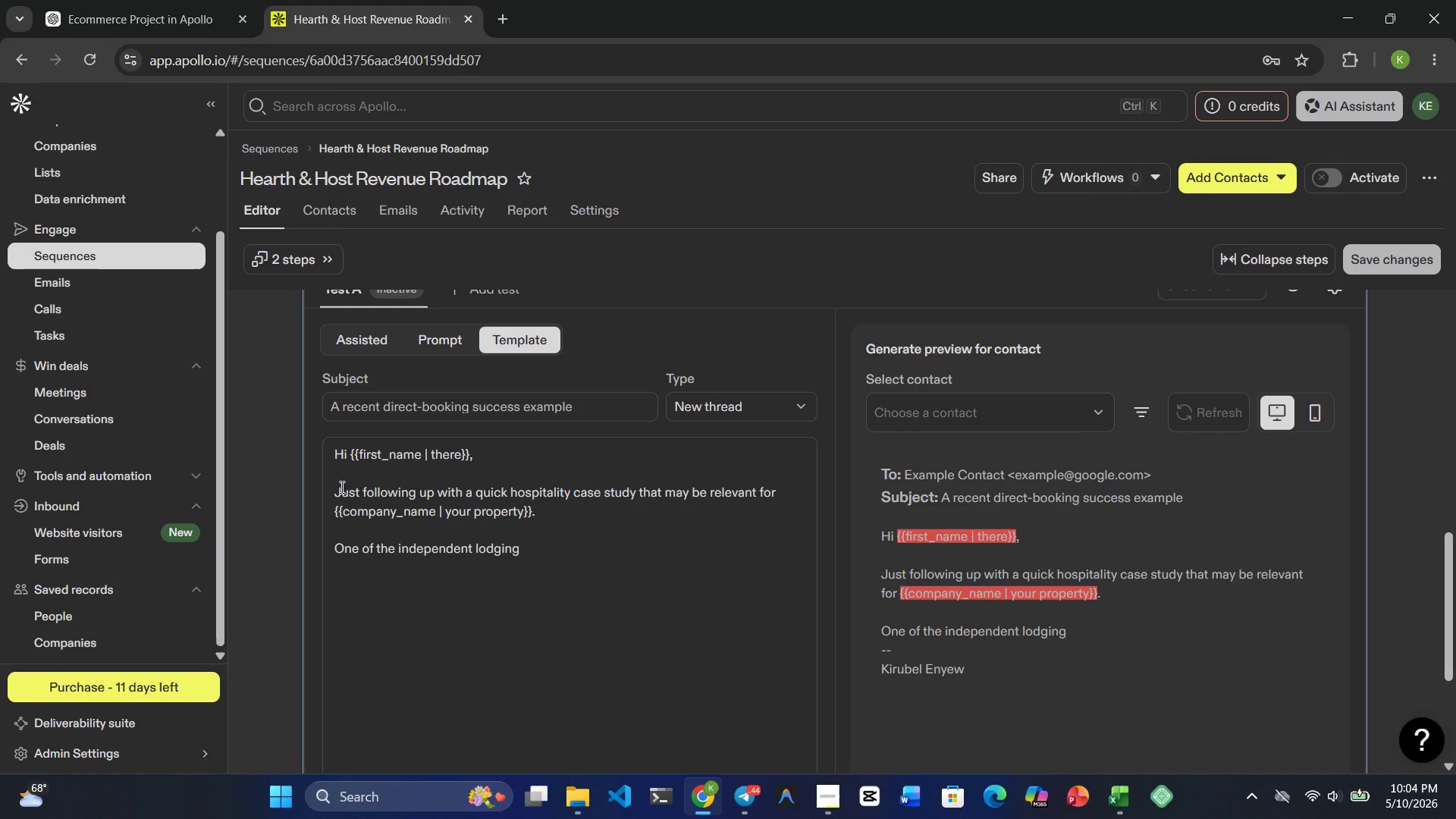 
wait(5.44)
 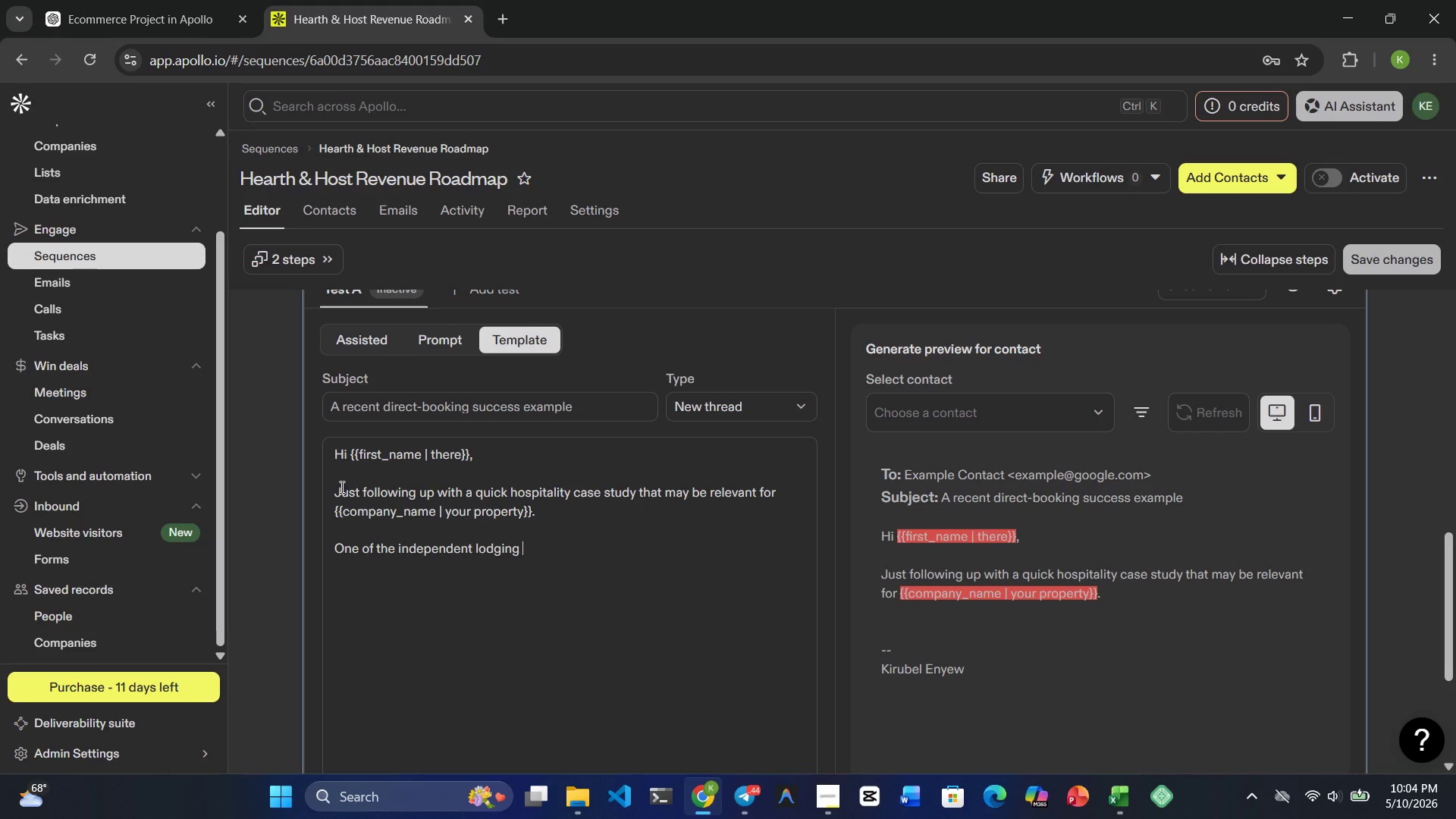 
type(brands we recently )
 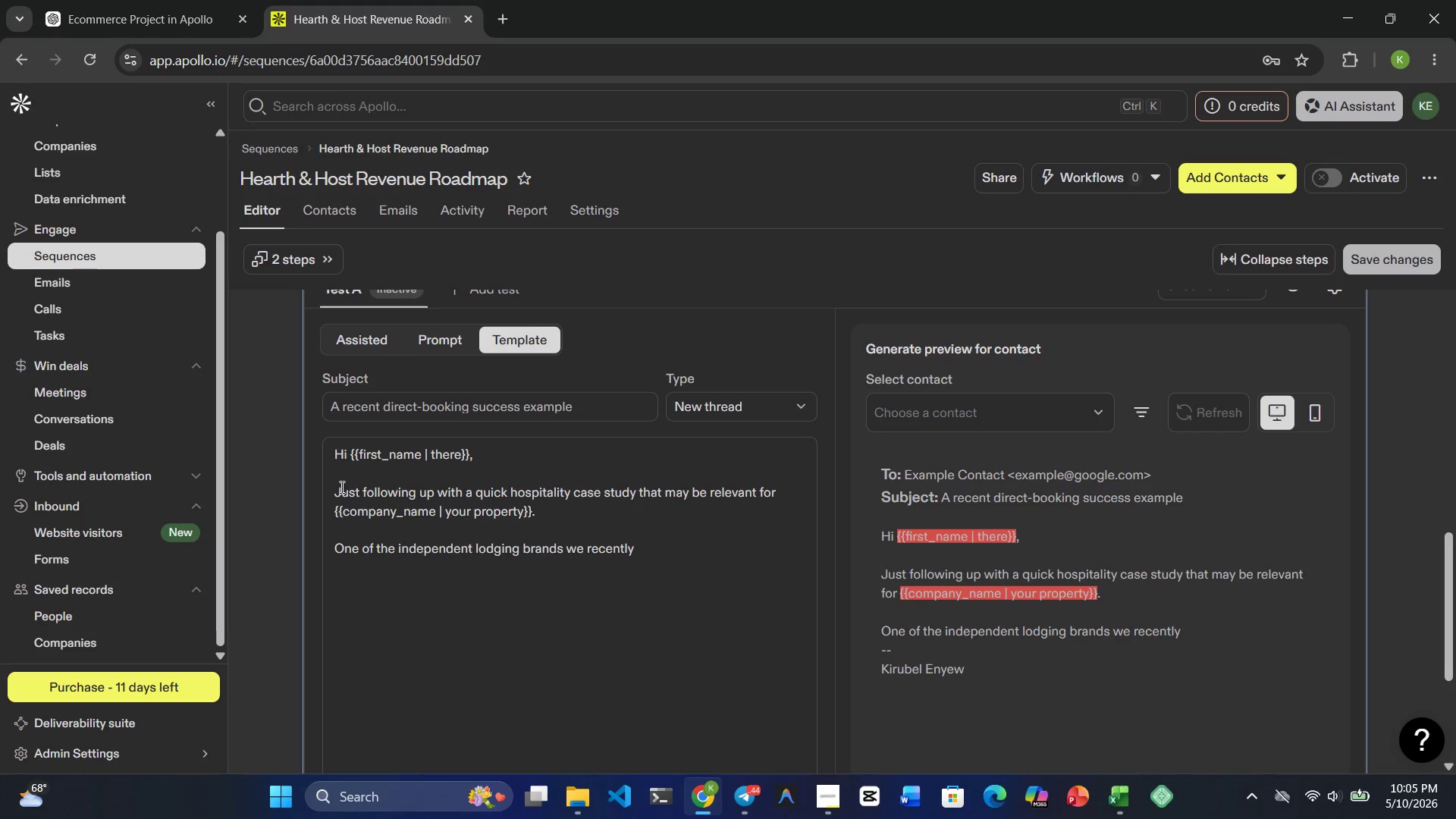 
type(worked with )
 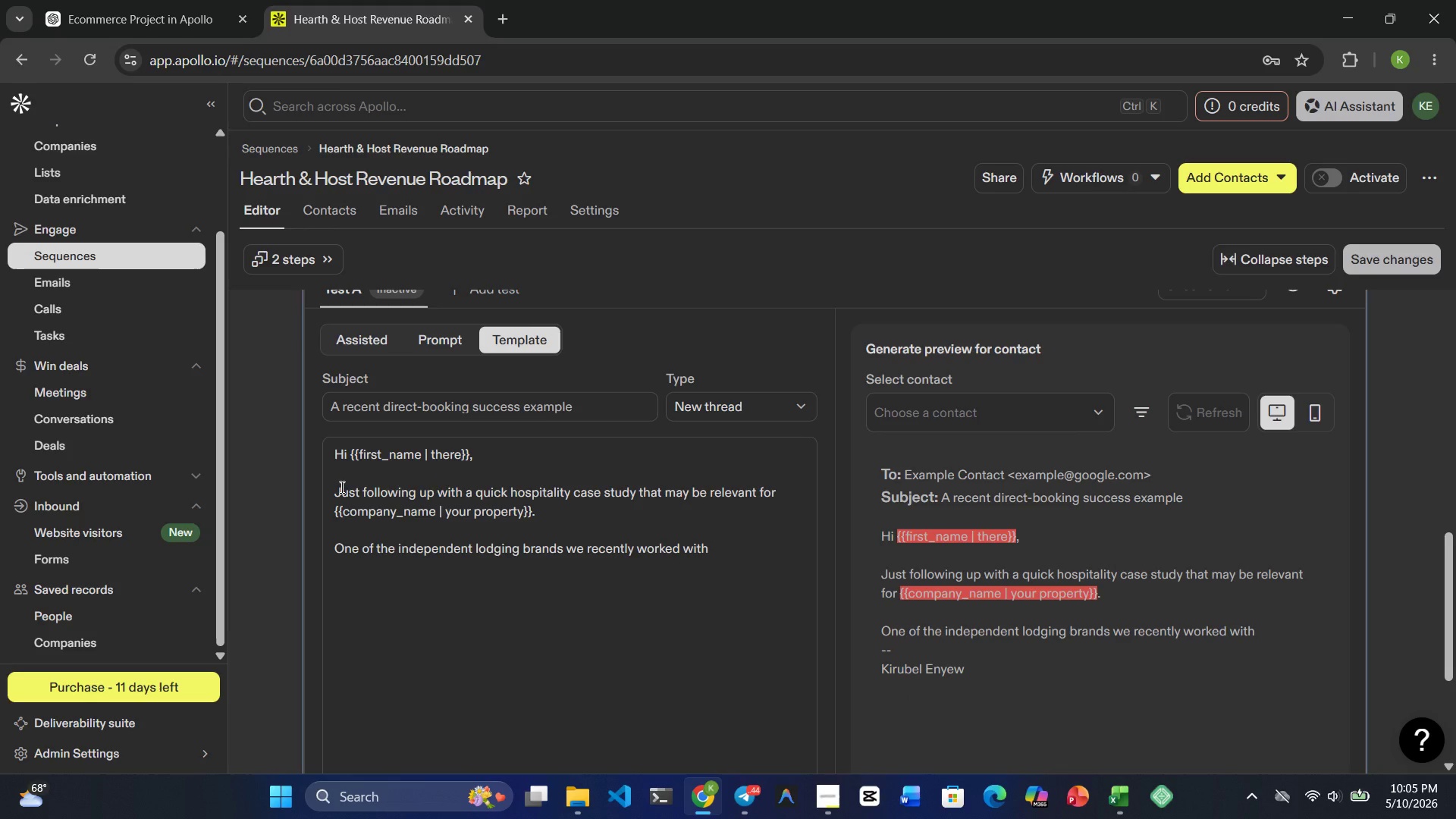 
type(was able to reduce )
 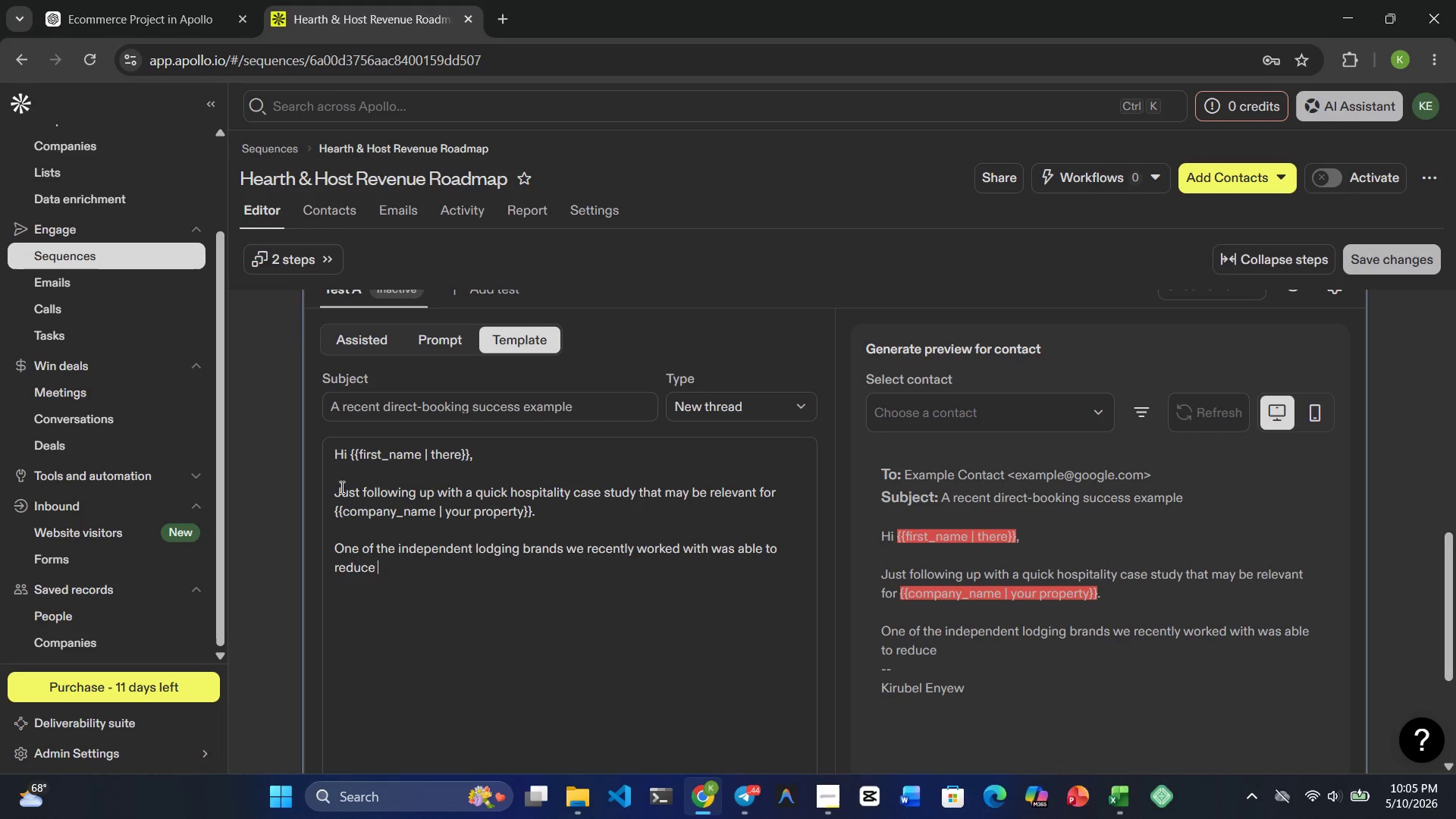 
type(OTA dependency while )
 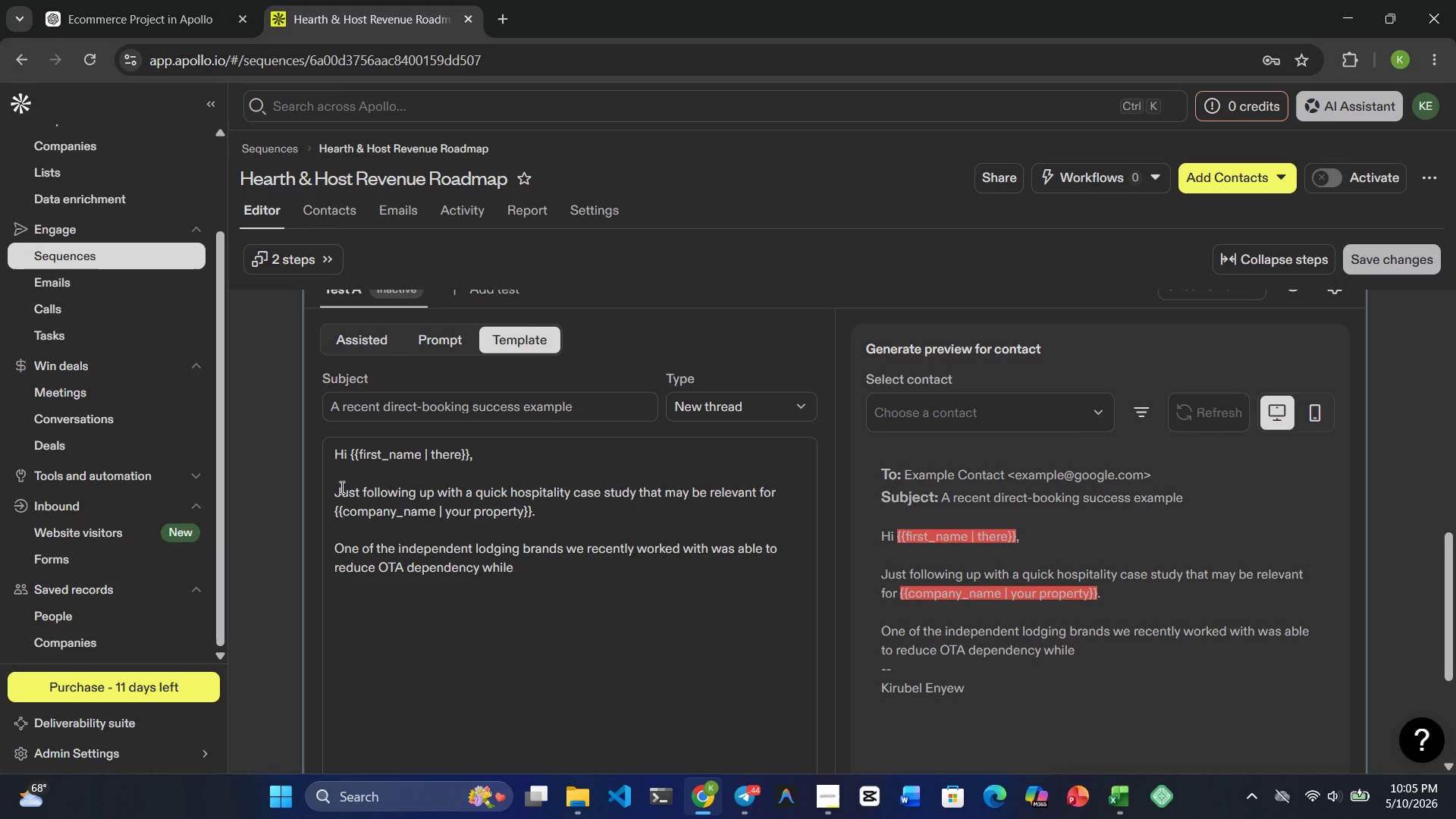 
wait(5.23)
 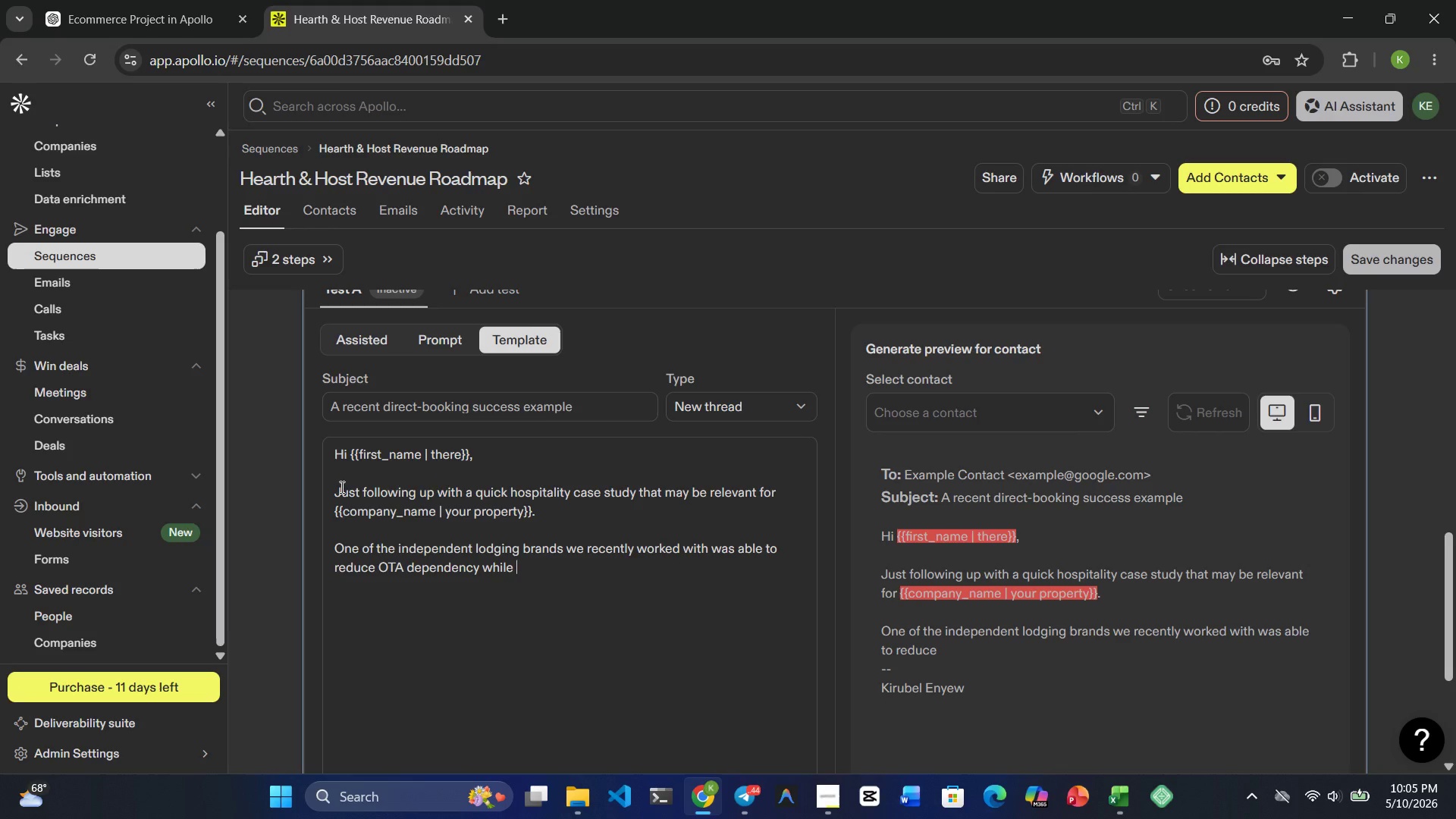 
type(improving direct-booking )
 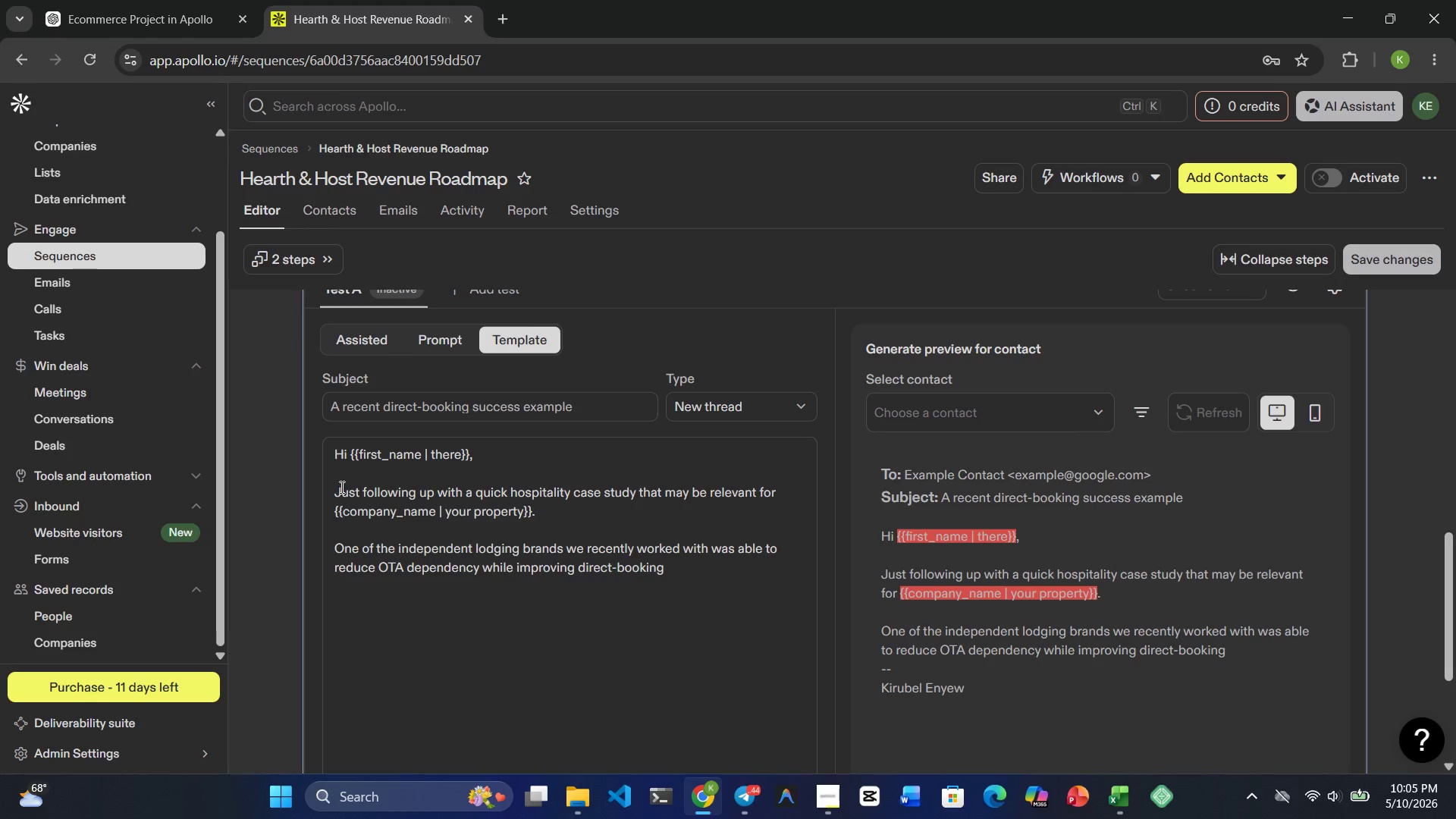 
type(consistency through )
 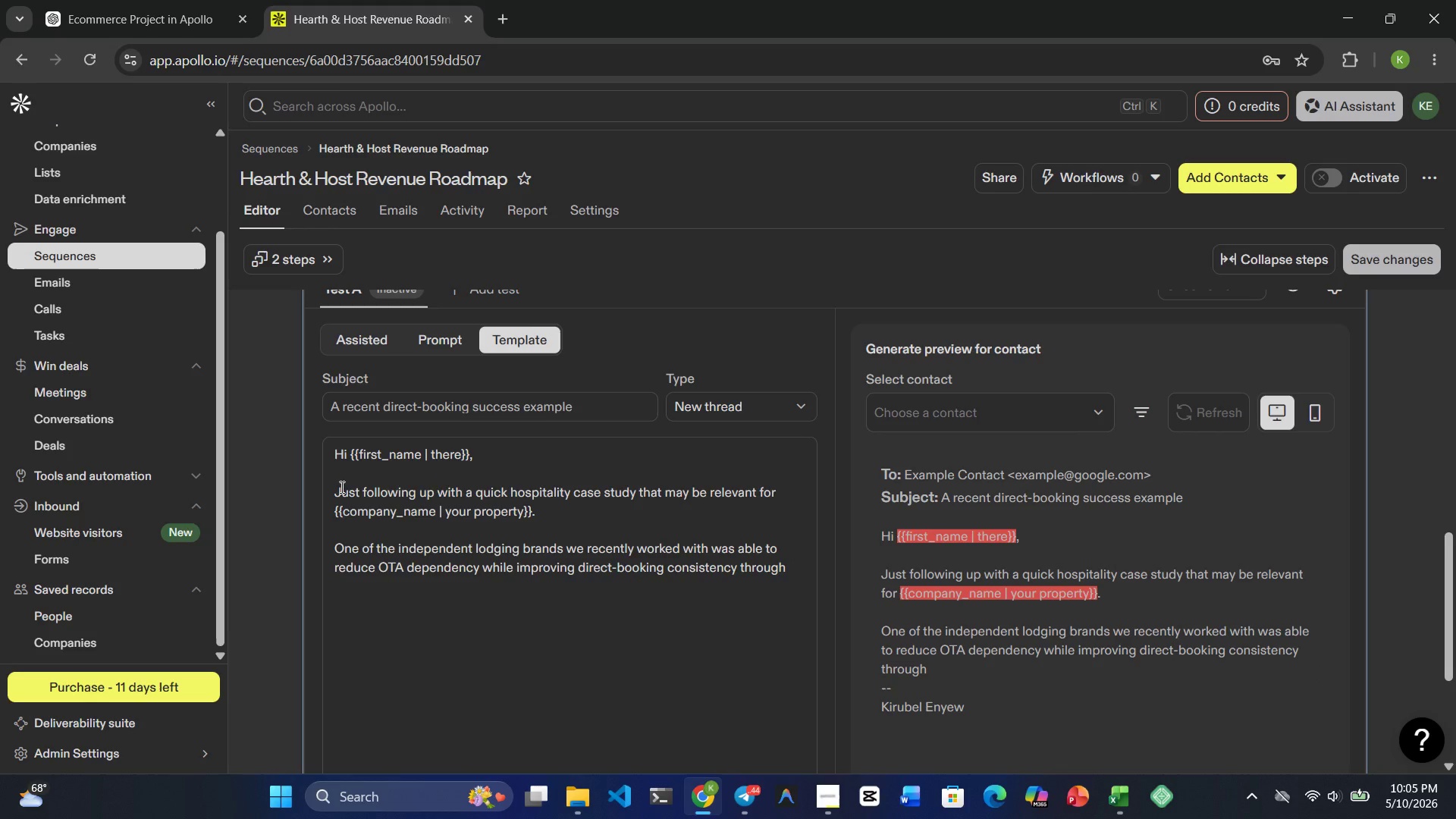 
type(a combination of )
 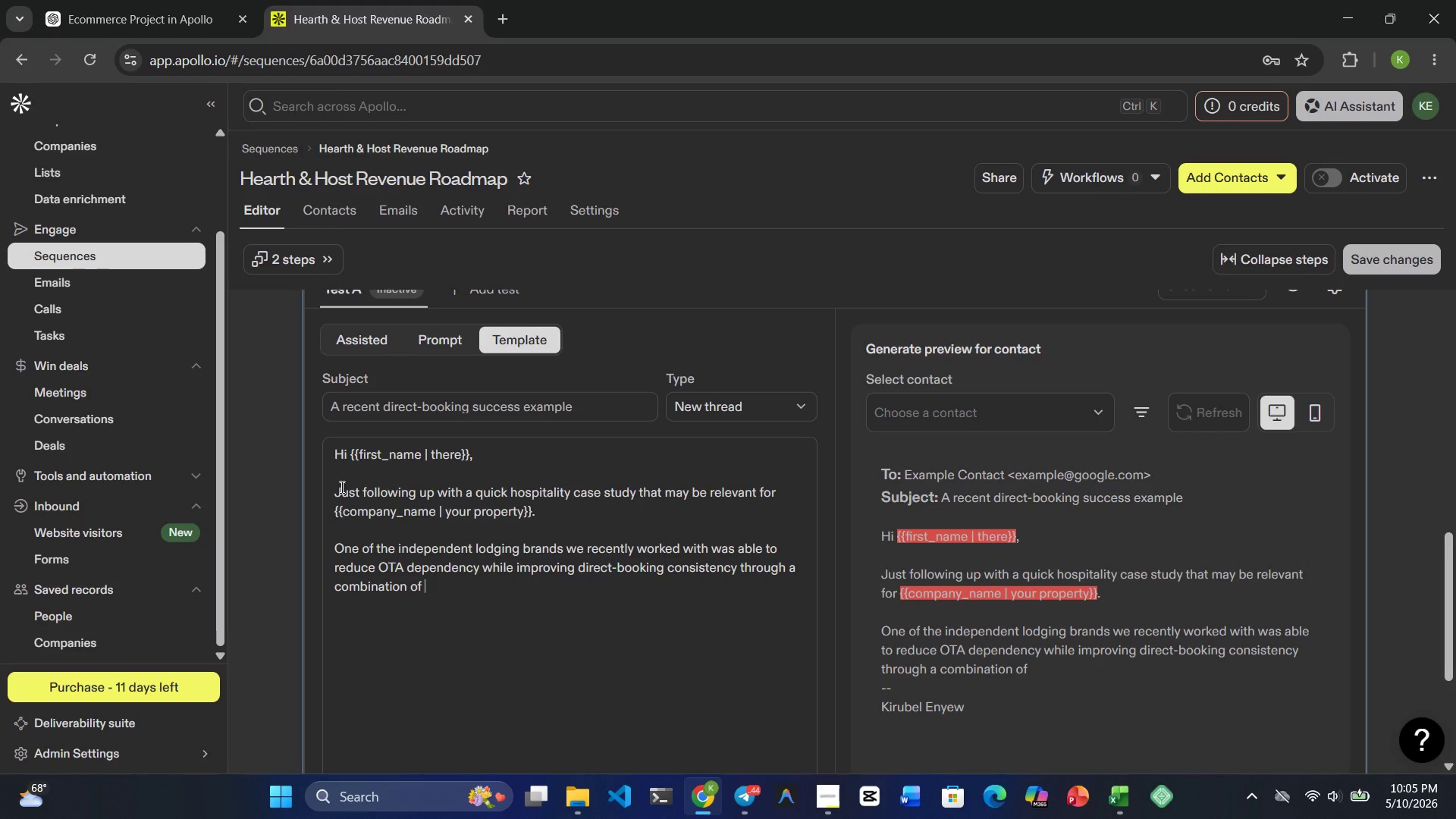 
type(guest retention strategies )
 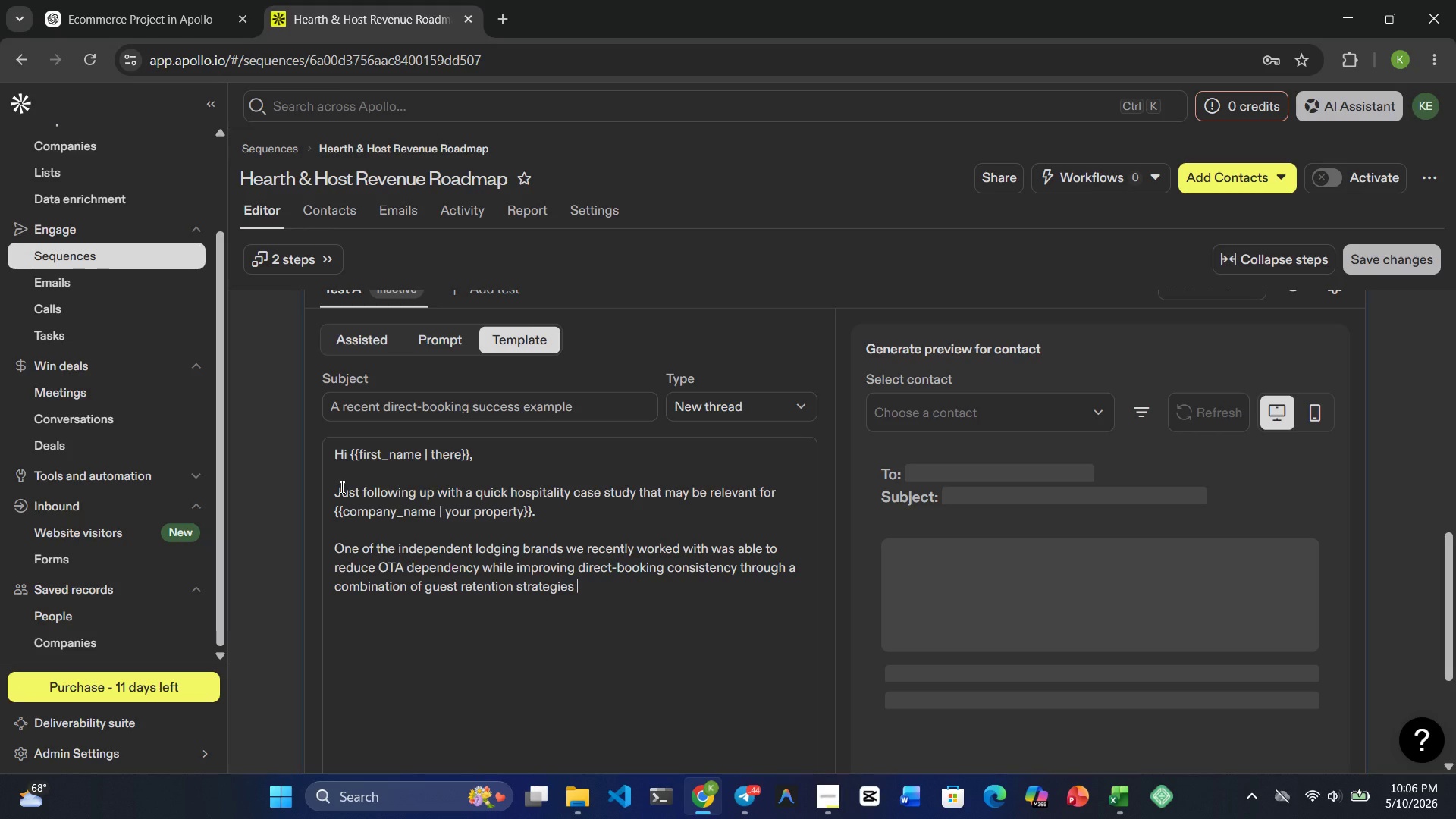 
type(and booking )
 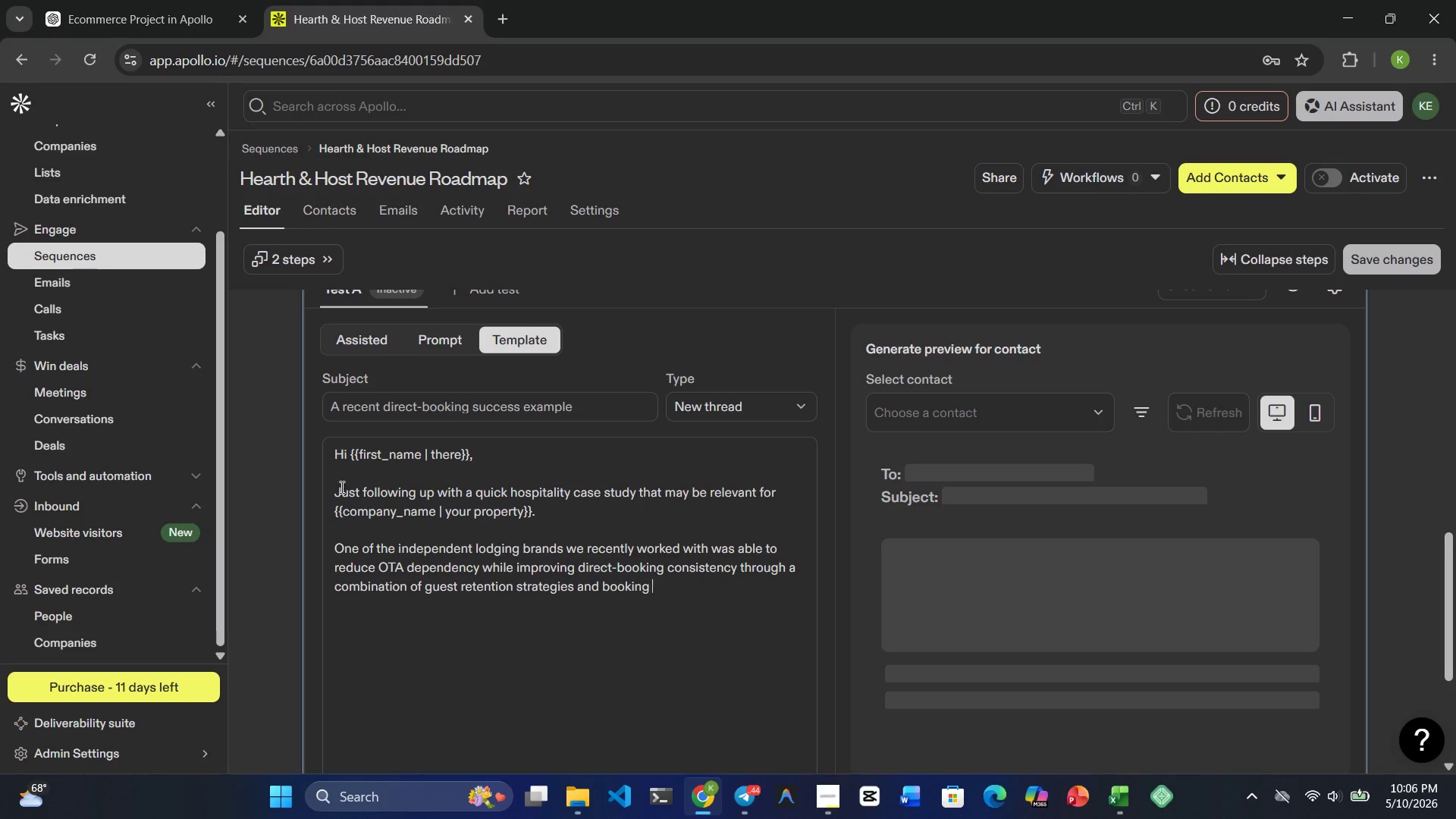 
type(funnel optimization.)
 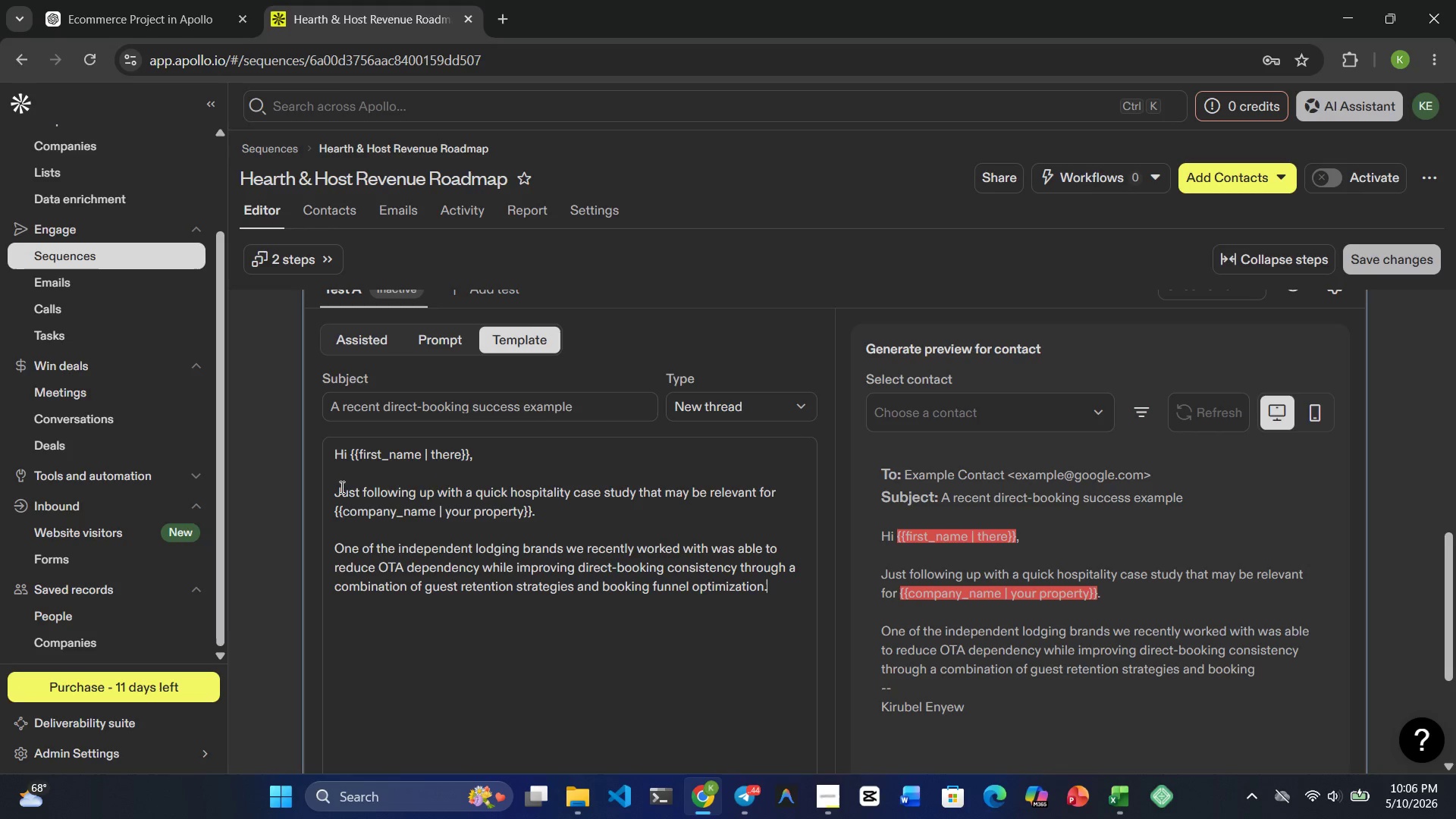 
key(Enter)
 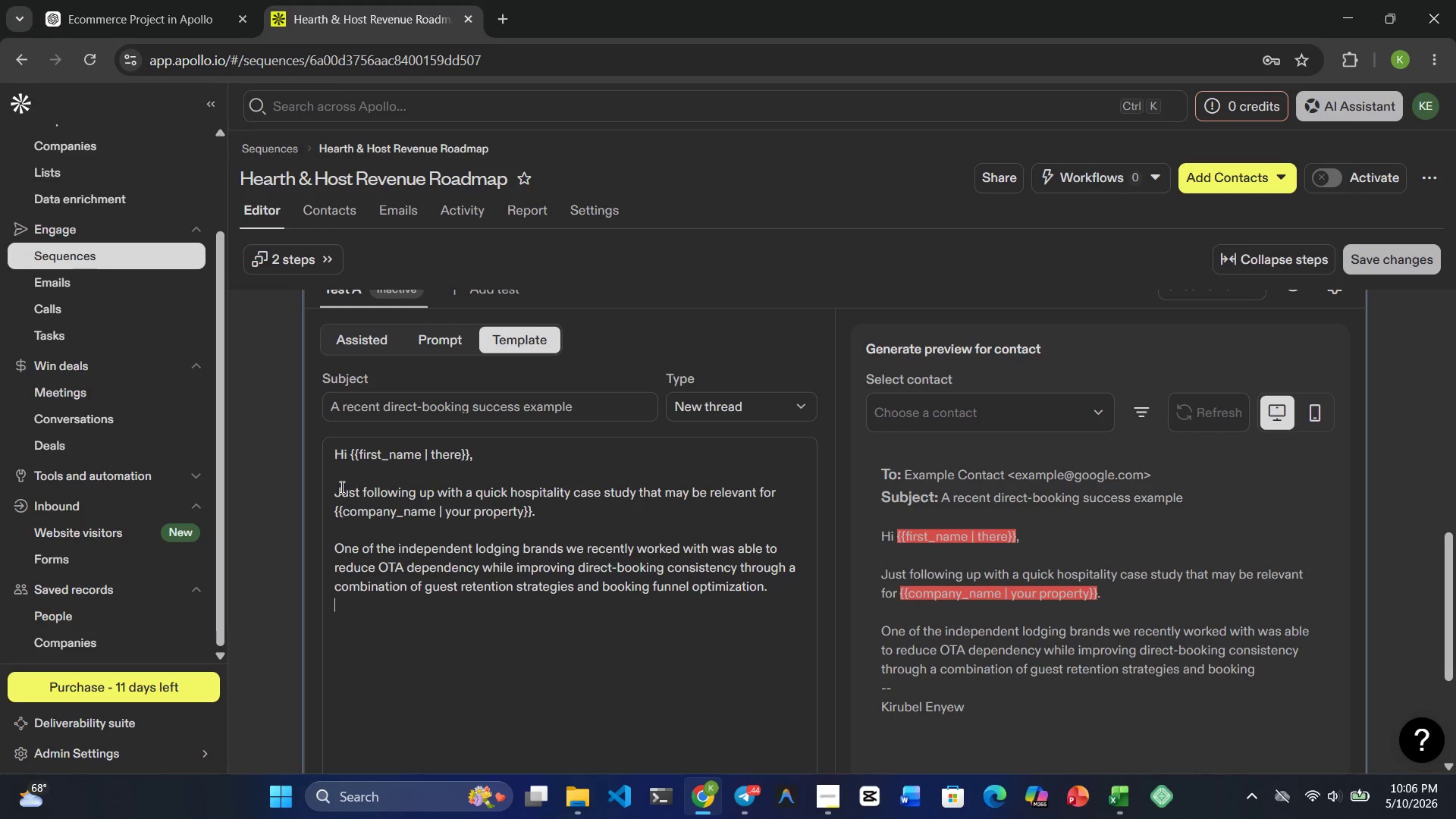 
key(Enter)
 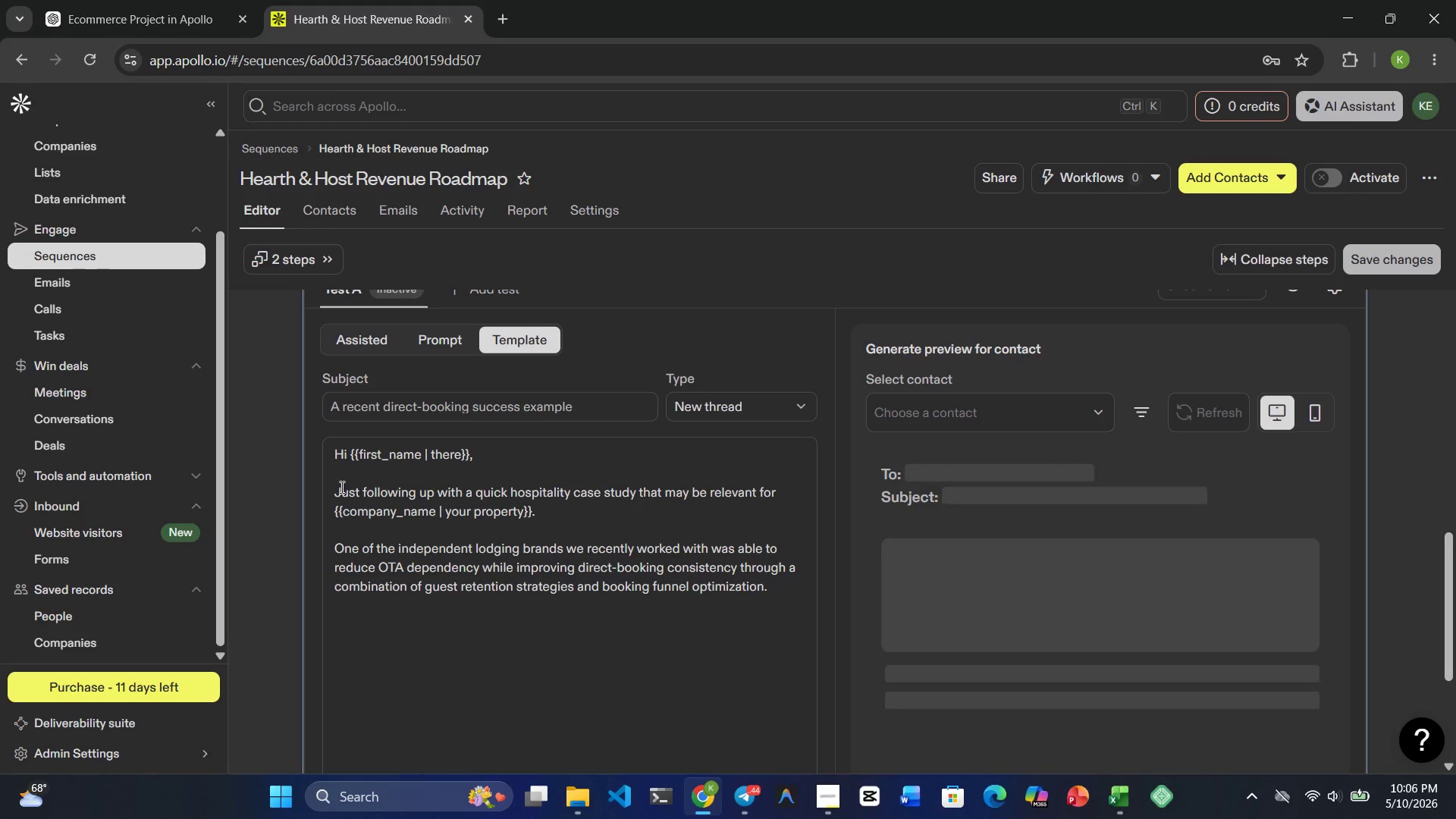 
type(the biggest impact came )
 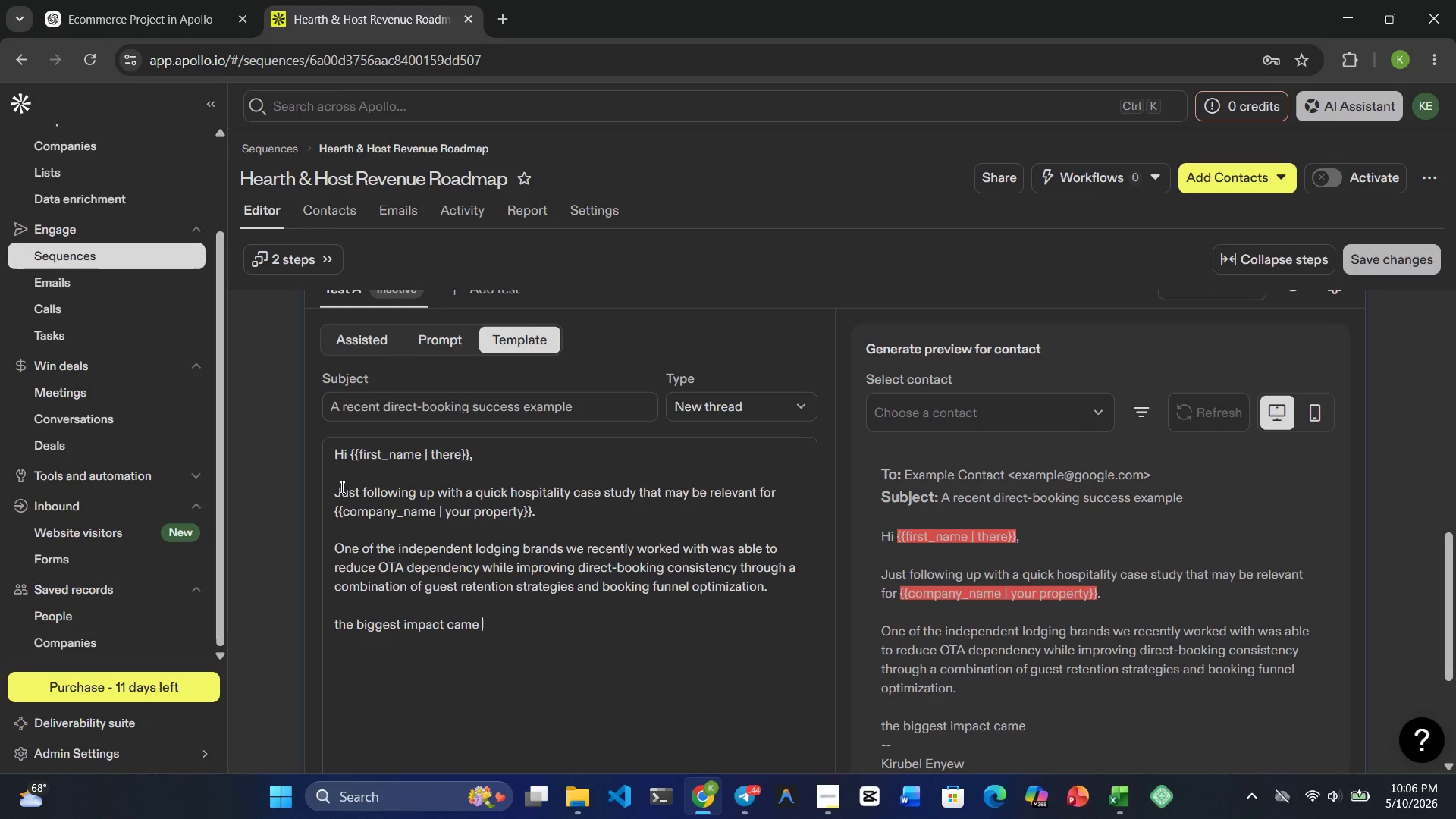 
wait(6.17)
 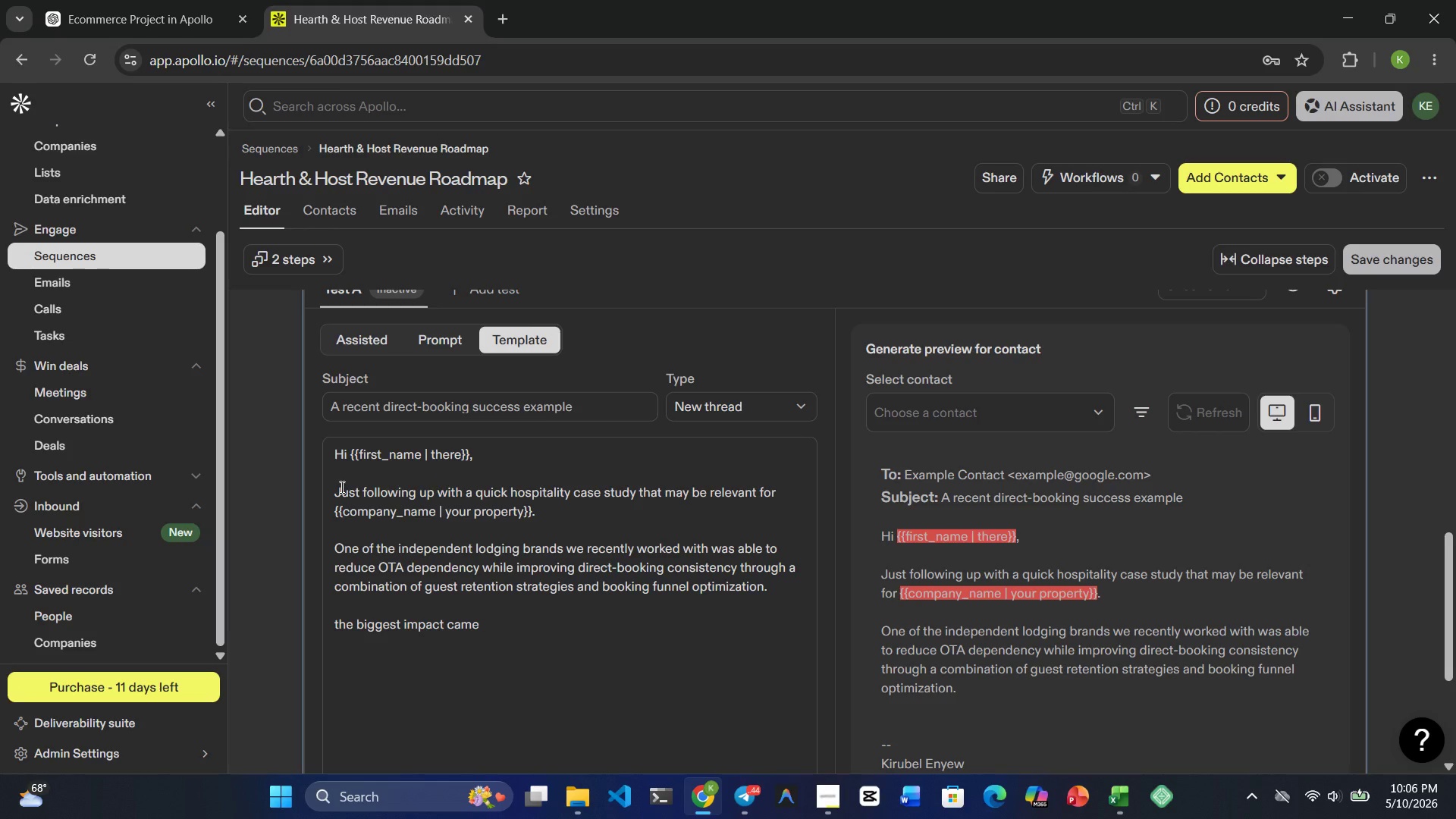 
type(from reclaining )
key(Backspace)
key(Backspace)
key(Backspace)
key(Backspace)
key(Backspace)
type(ming )
 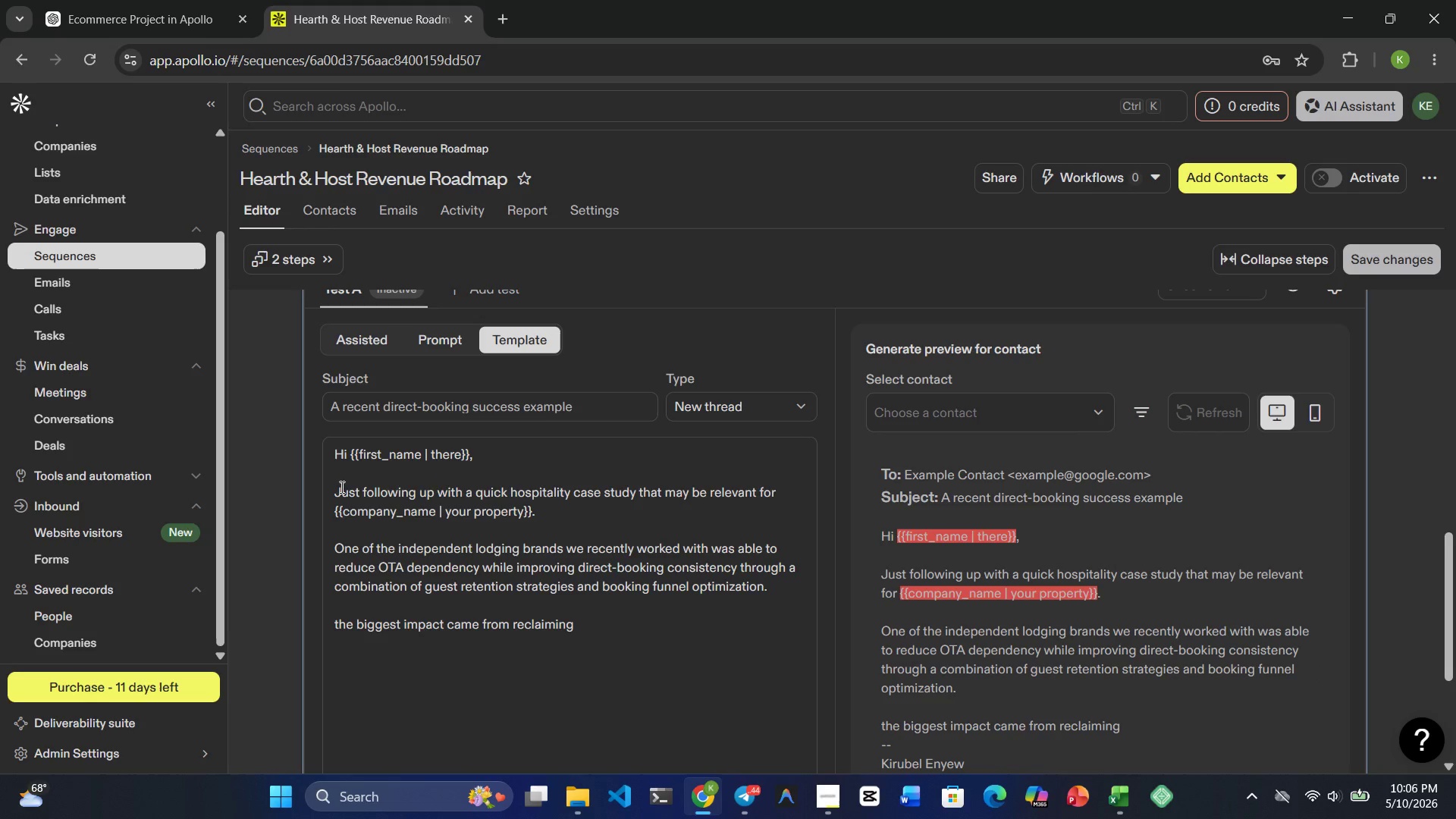 
type(revenue that )
 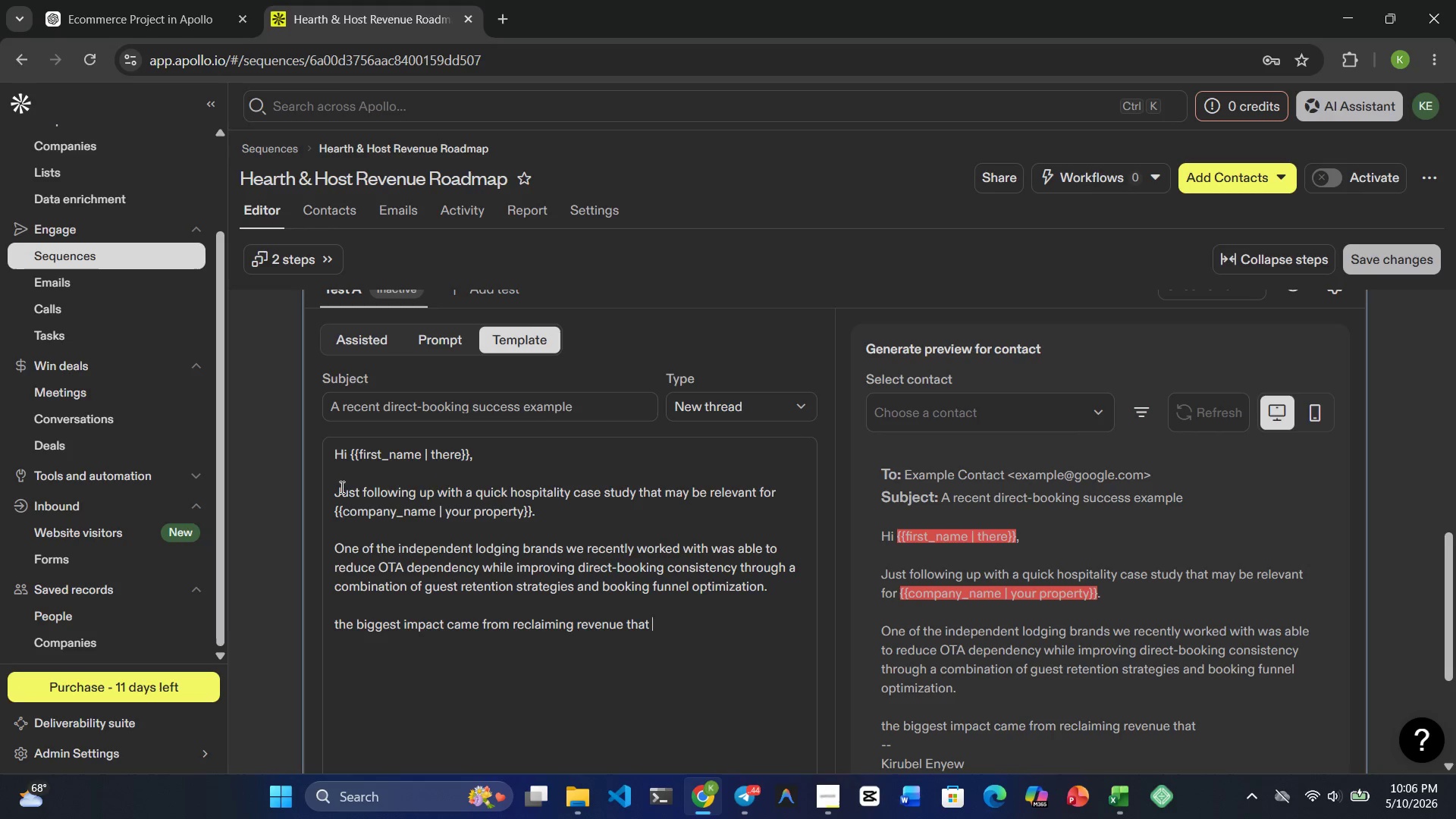 
type(would normally )
 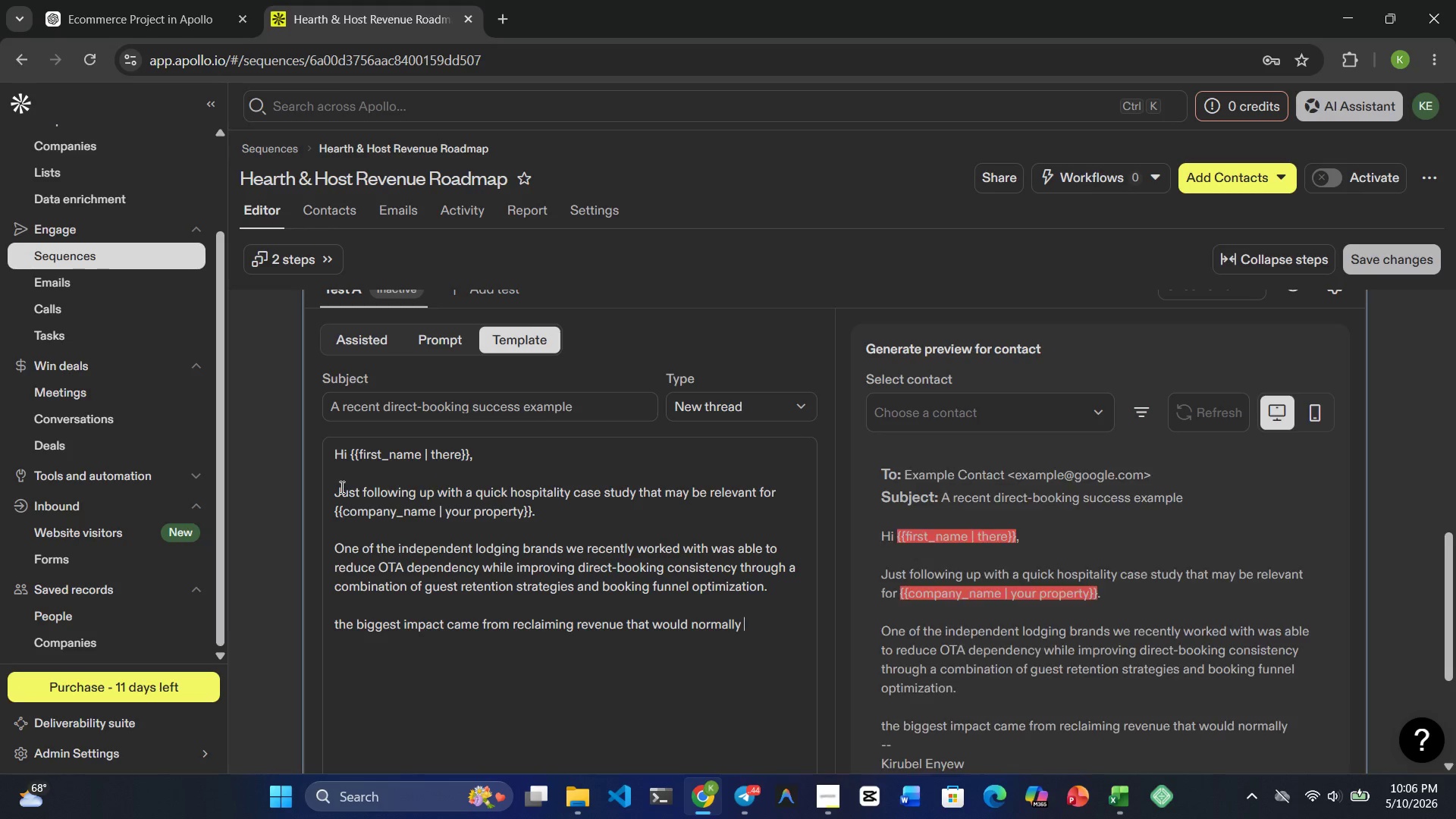 
type(be lost to )
 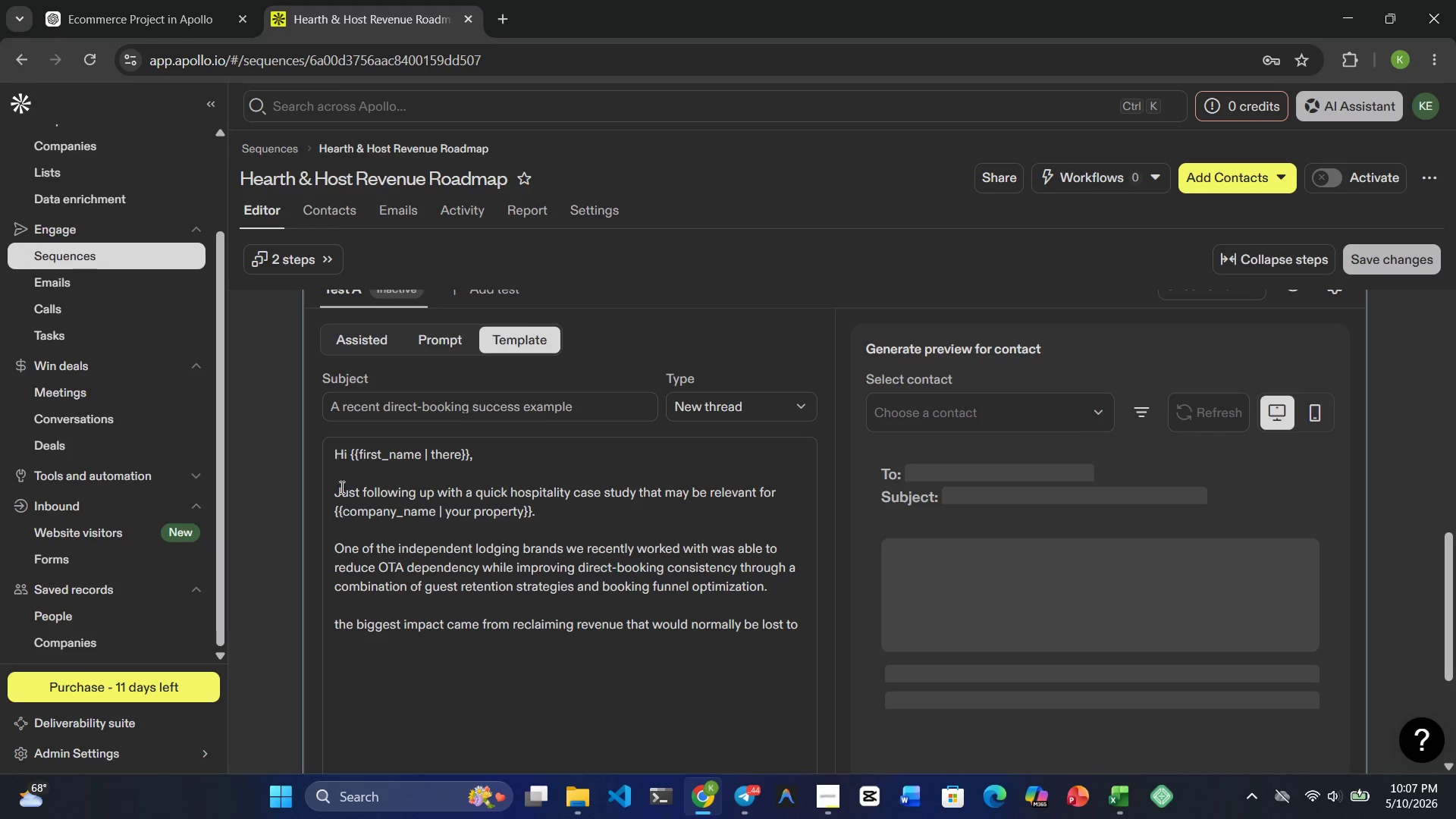 
type(commission )
key(Backspace)
type(-heavy )
 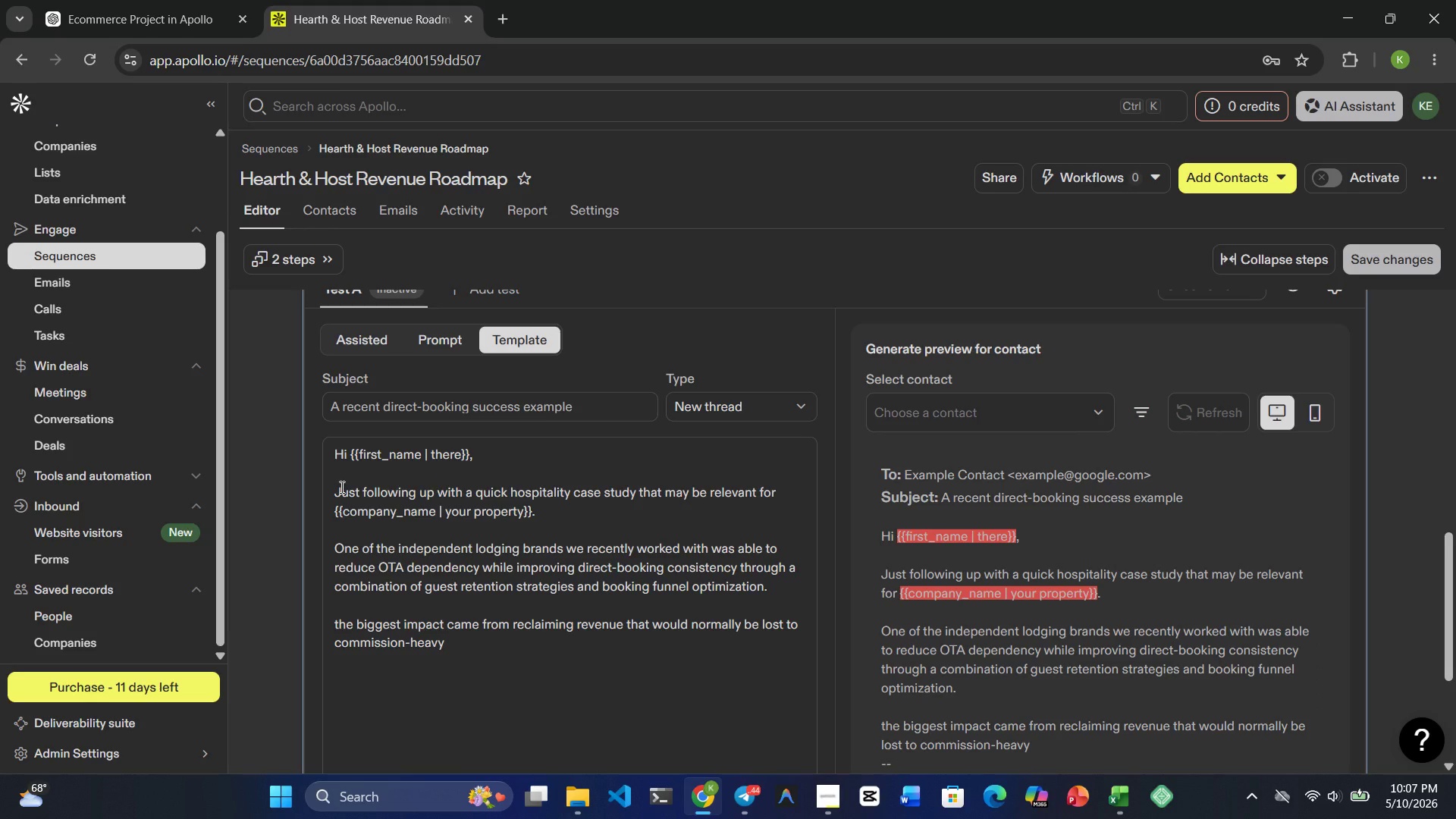 
wait(5.41)
 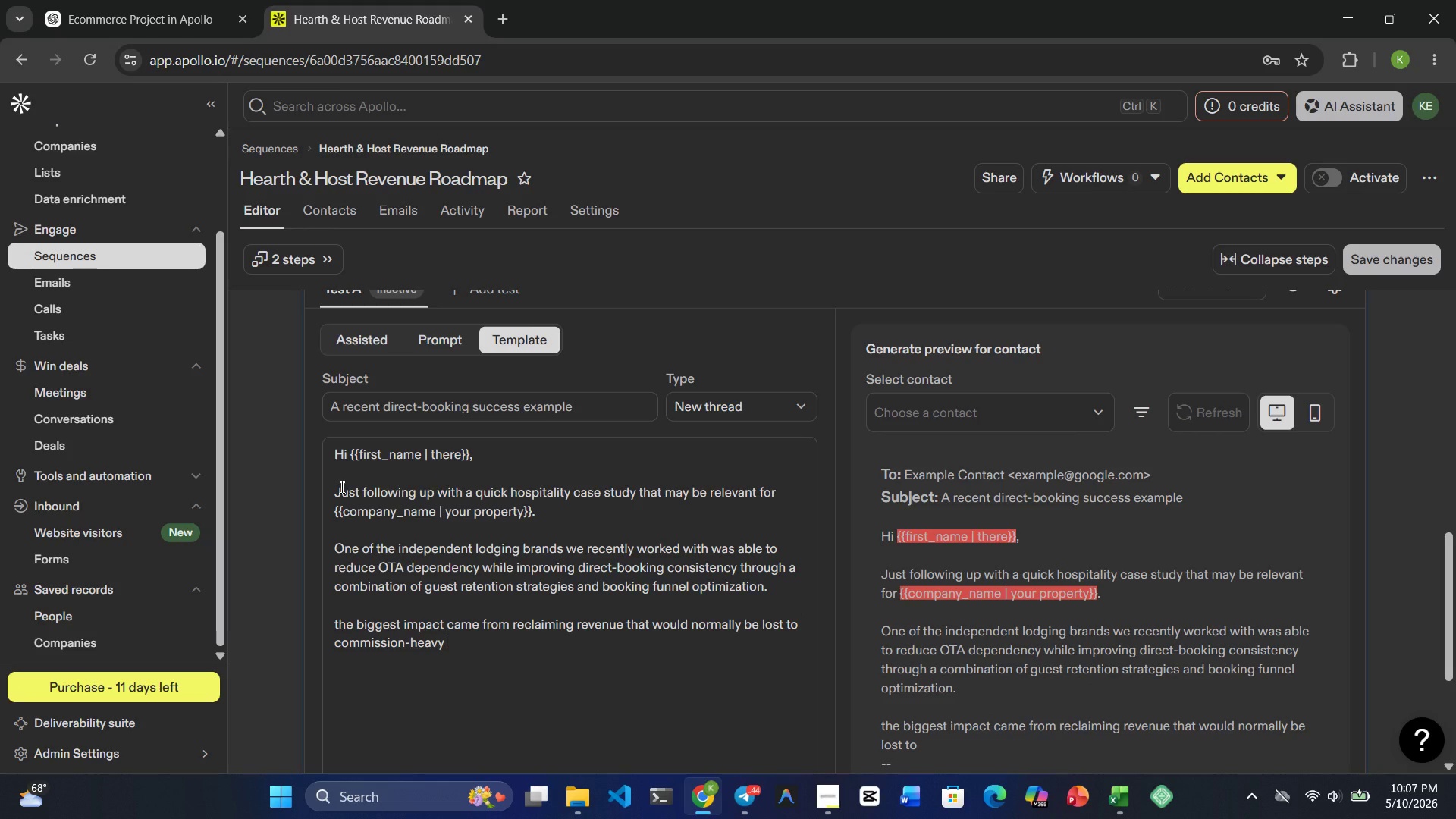 
type(third-party channe;s)
key(Backspace)
key(Backspace)
type(ls.)
 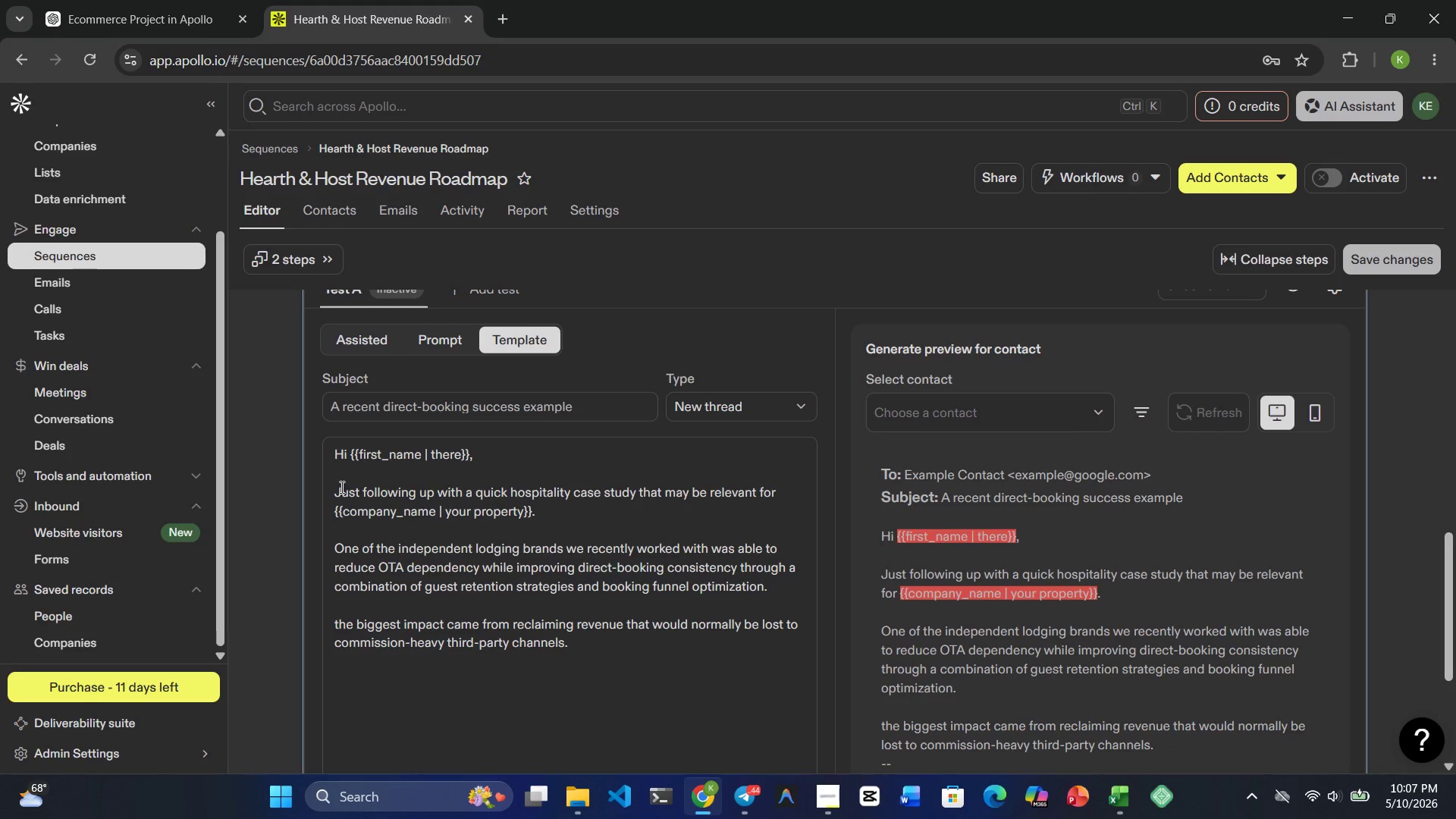 
wait(8.09)
 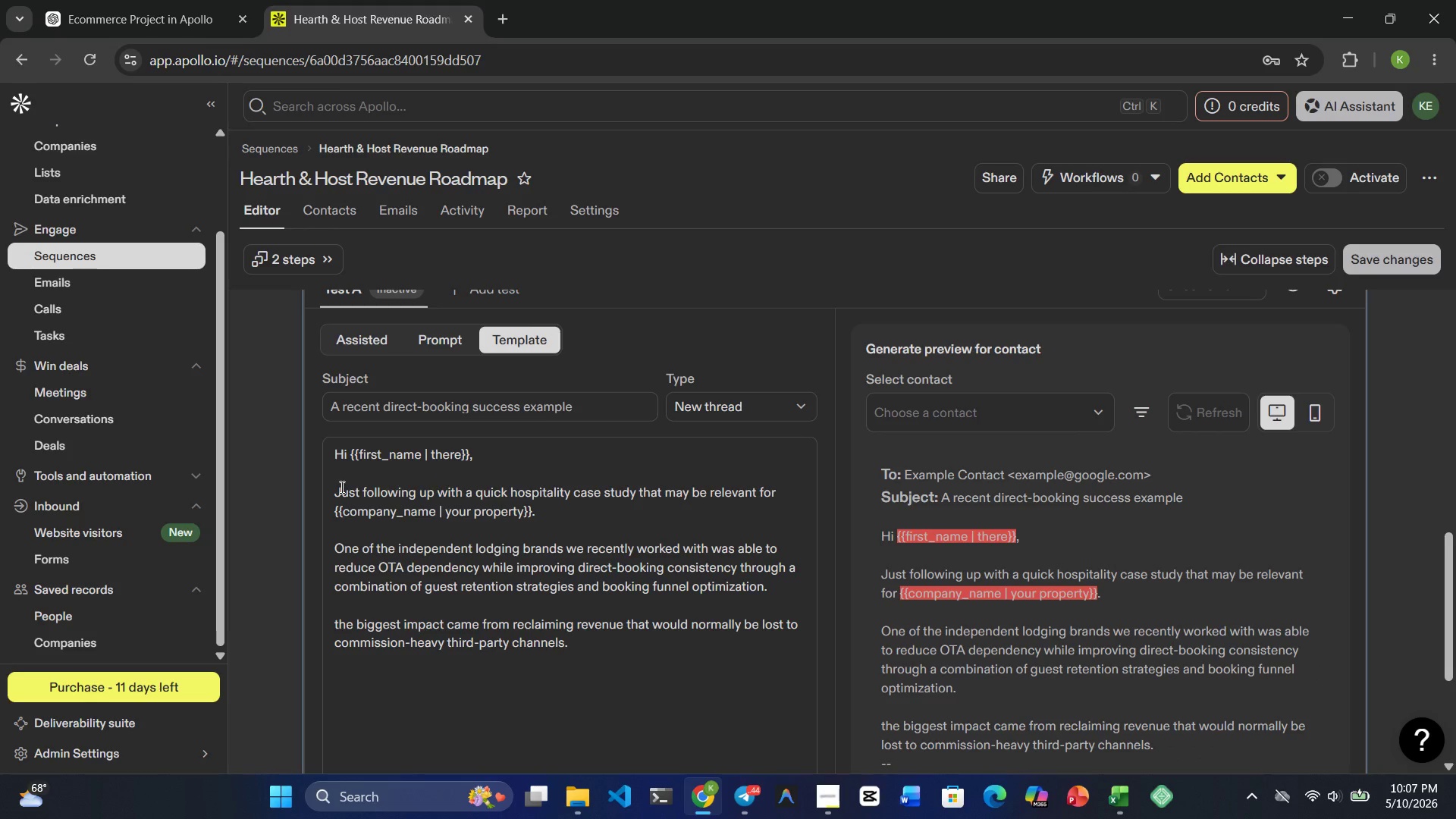 
key(Enter)
 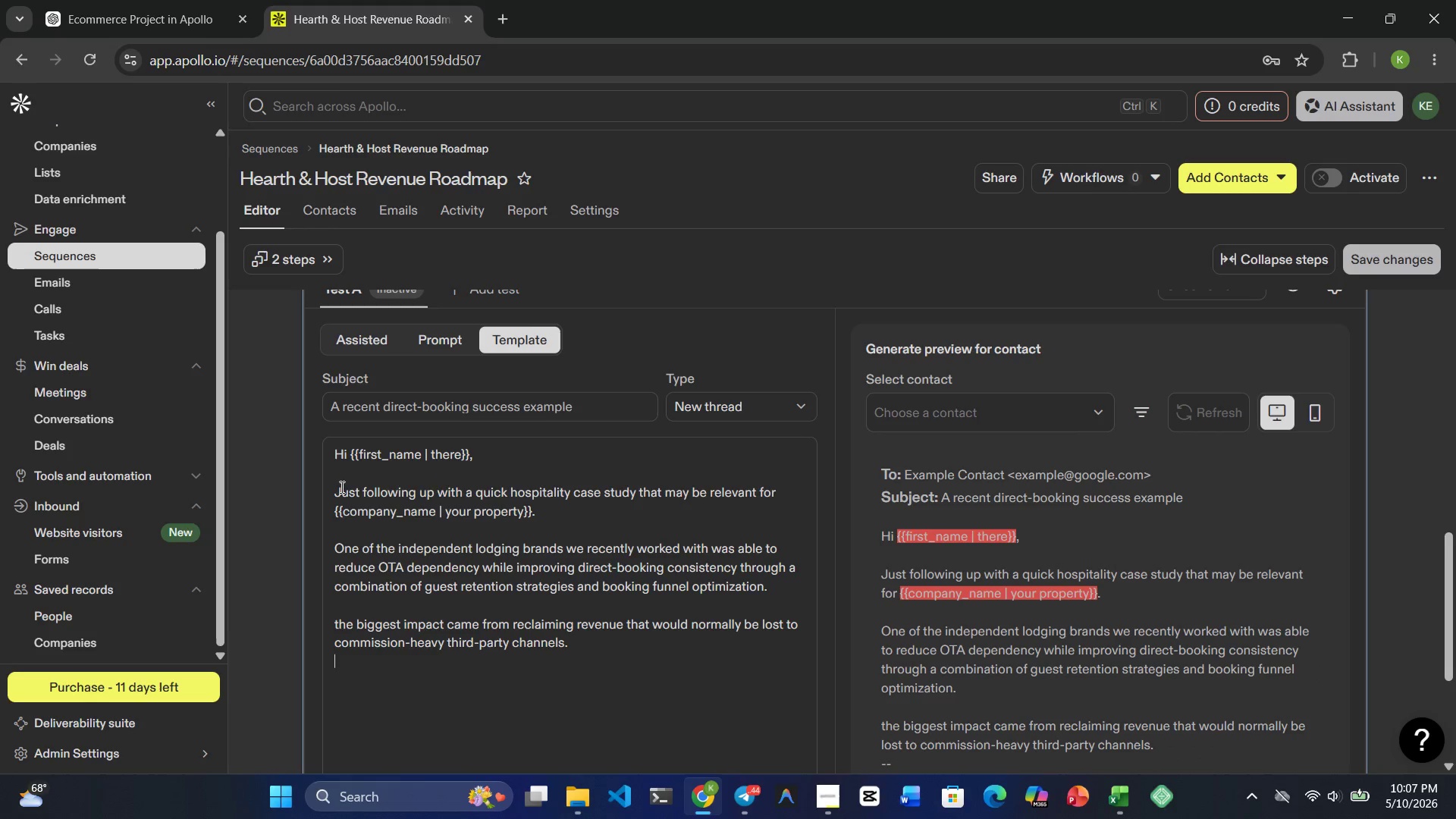 
key(Enter)
 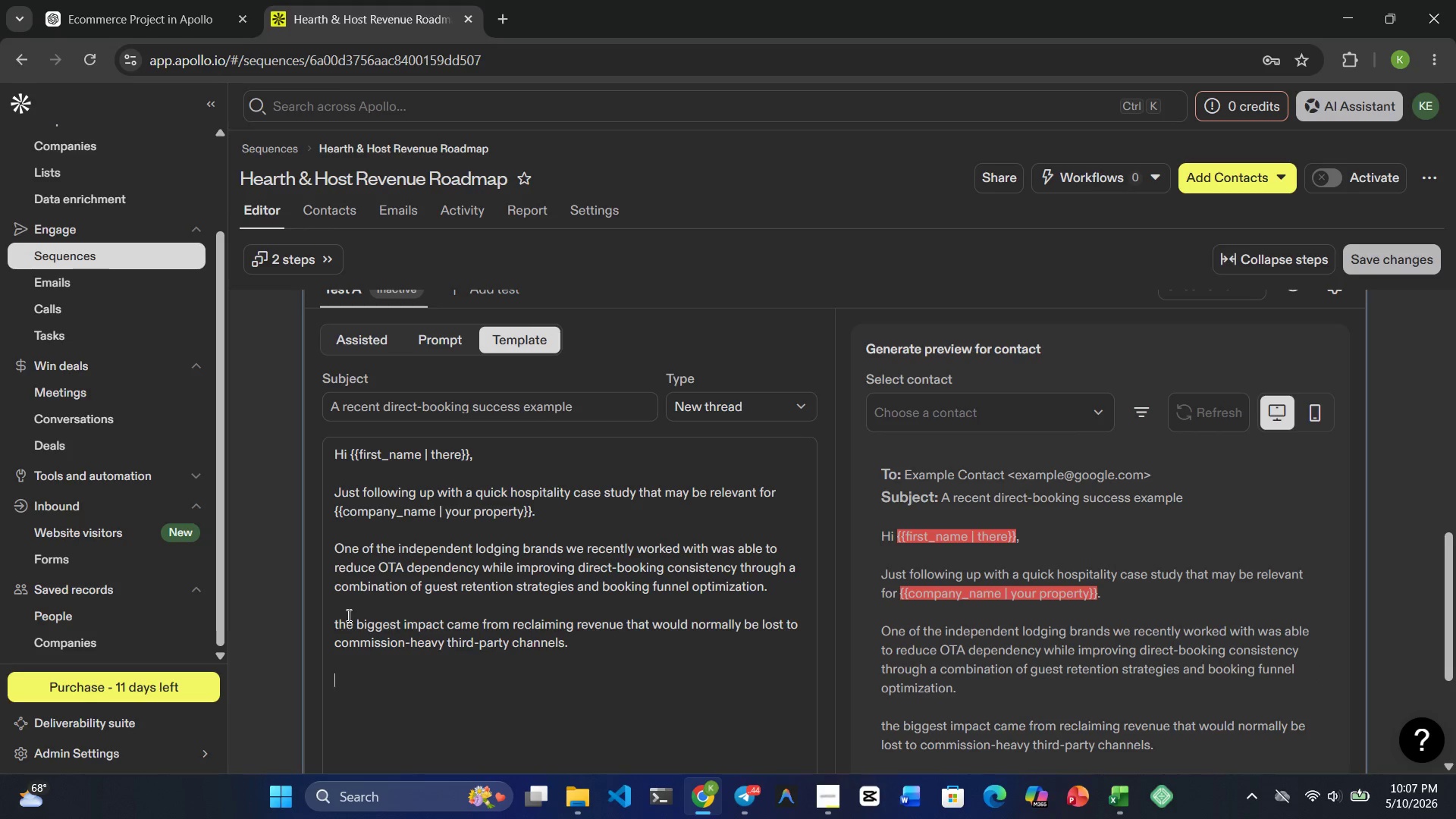 
left_click([336, 626])
 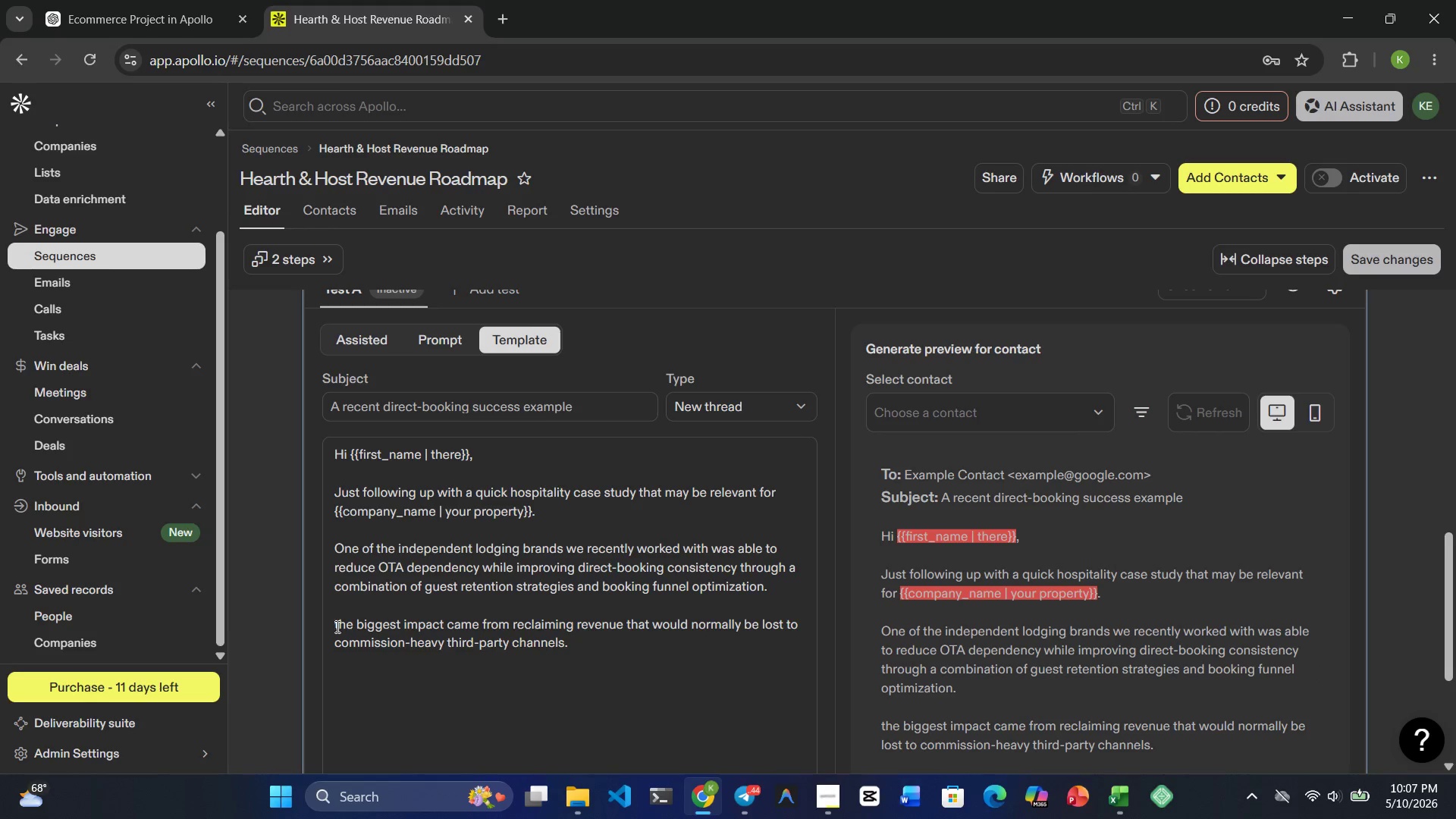 
key(ArrowRight)
 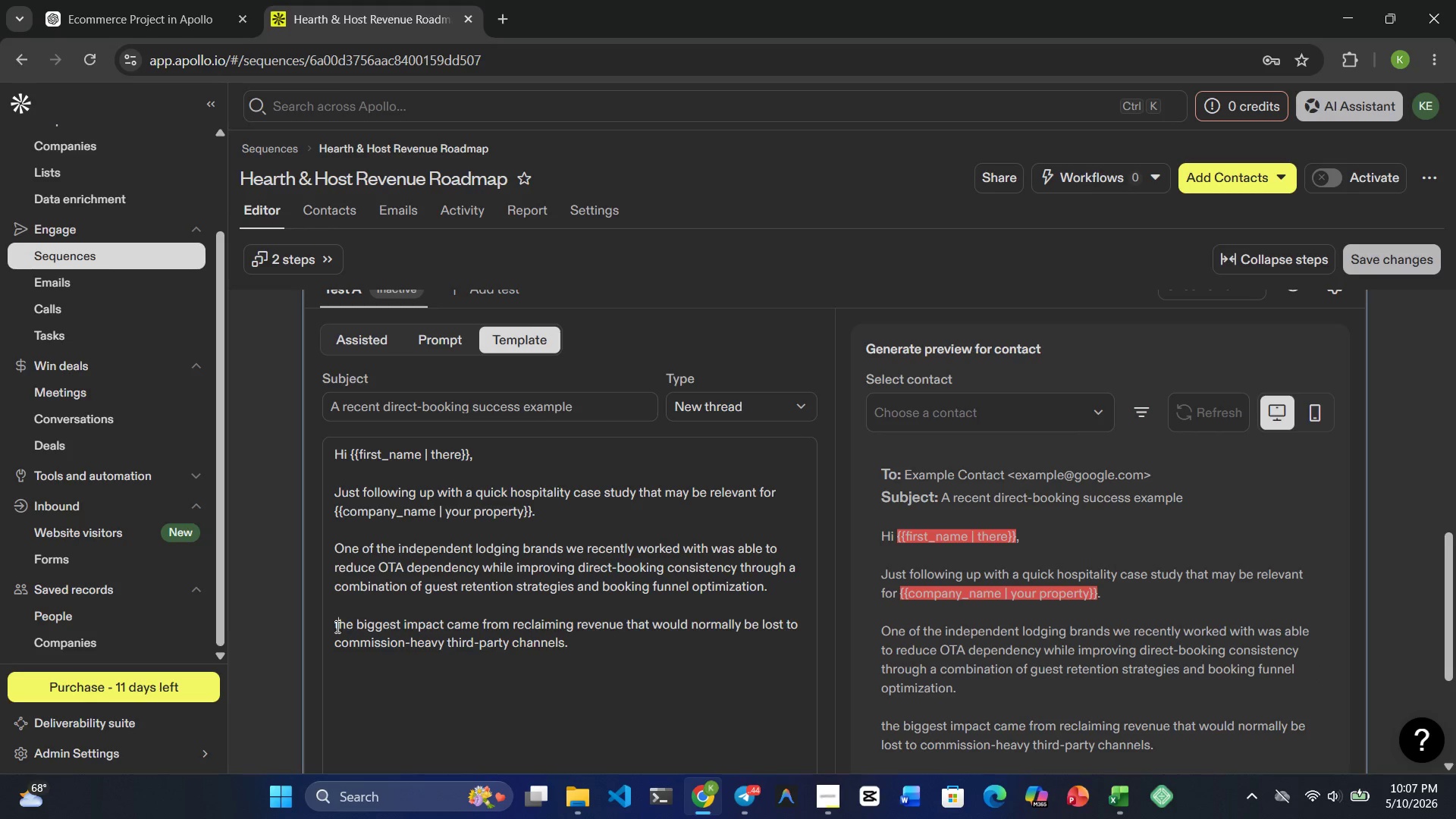 
key(Backspace)
 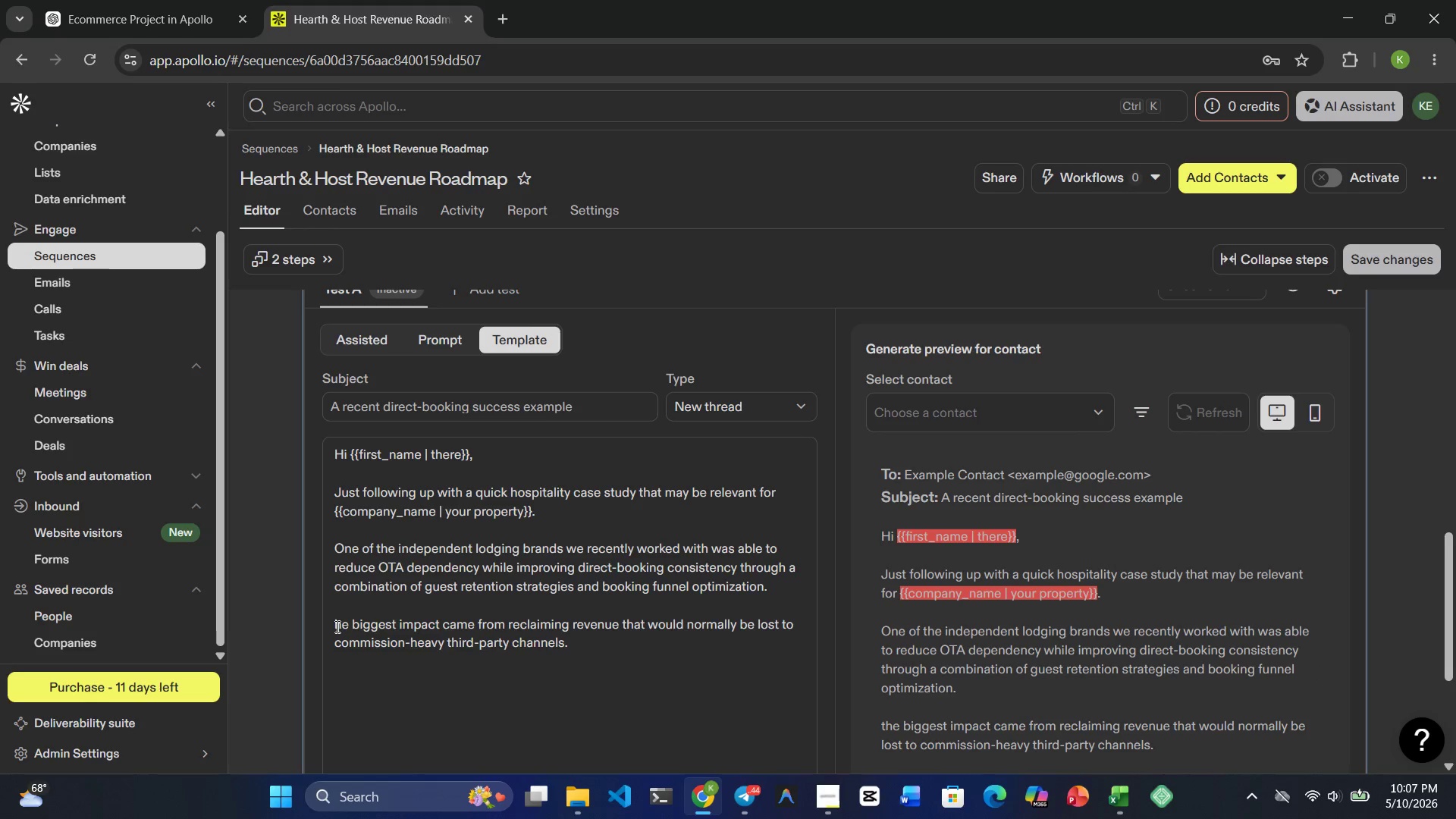 
key(Shift+ShiftRight)
 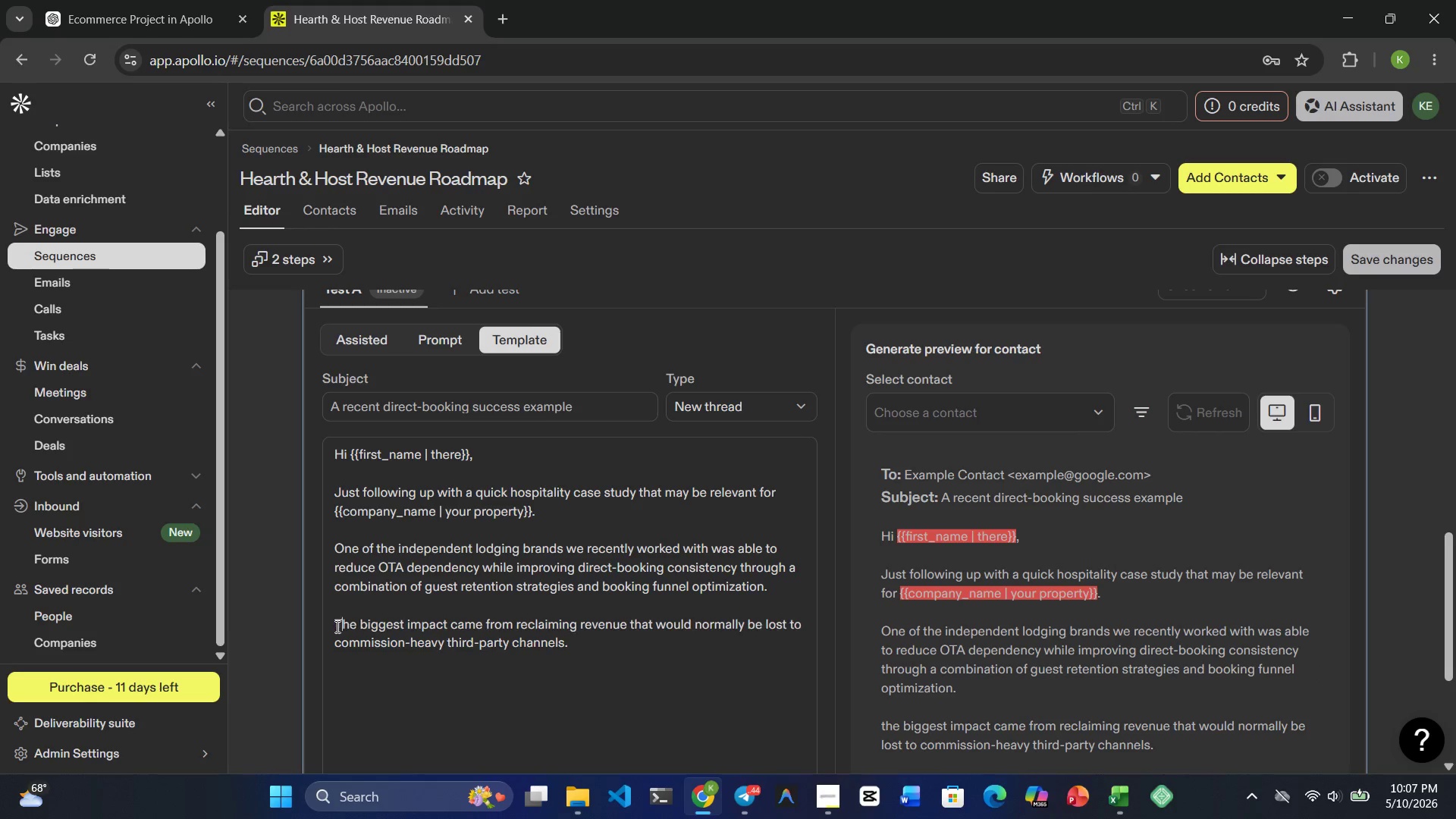 
key(Shift+T)
 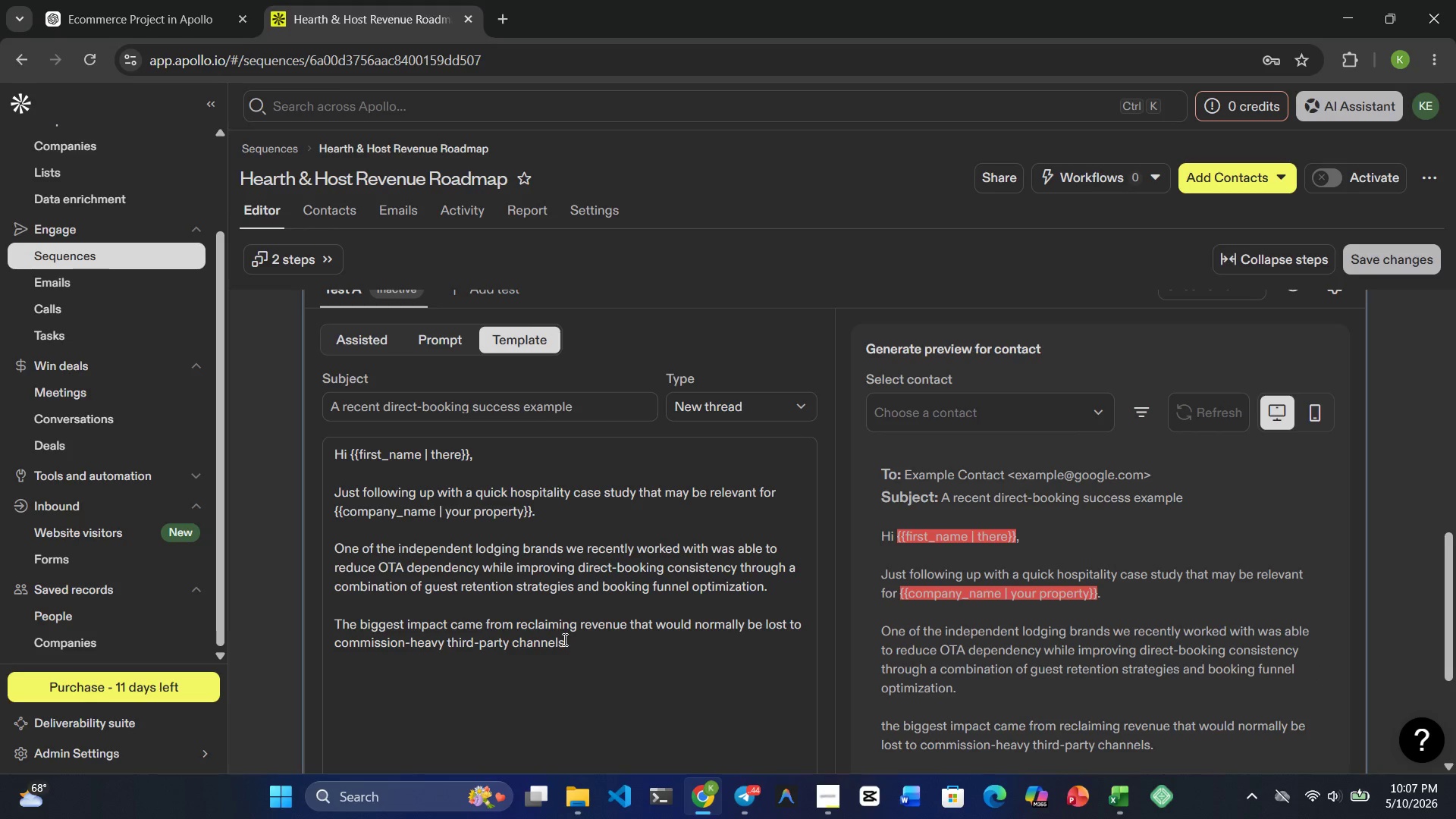 
left_click([582, 655])
 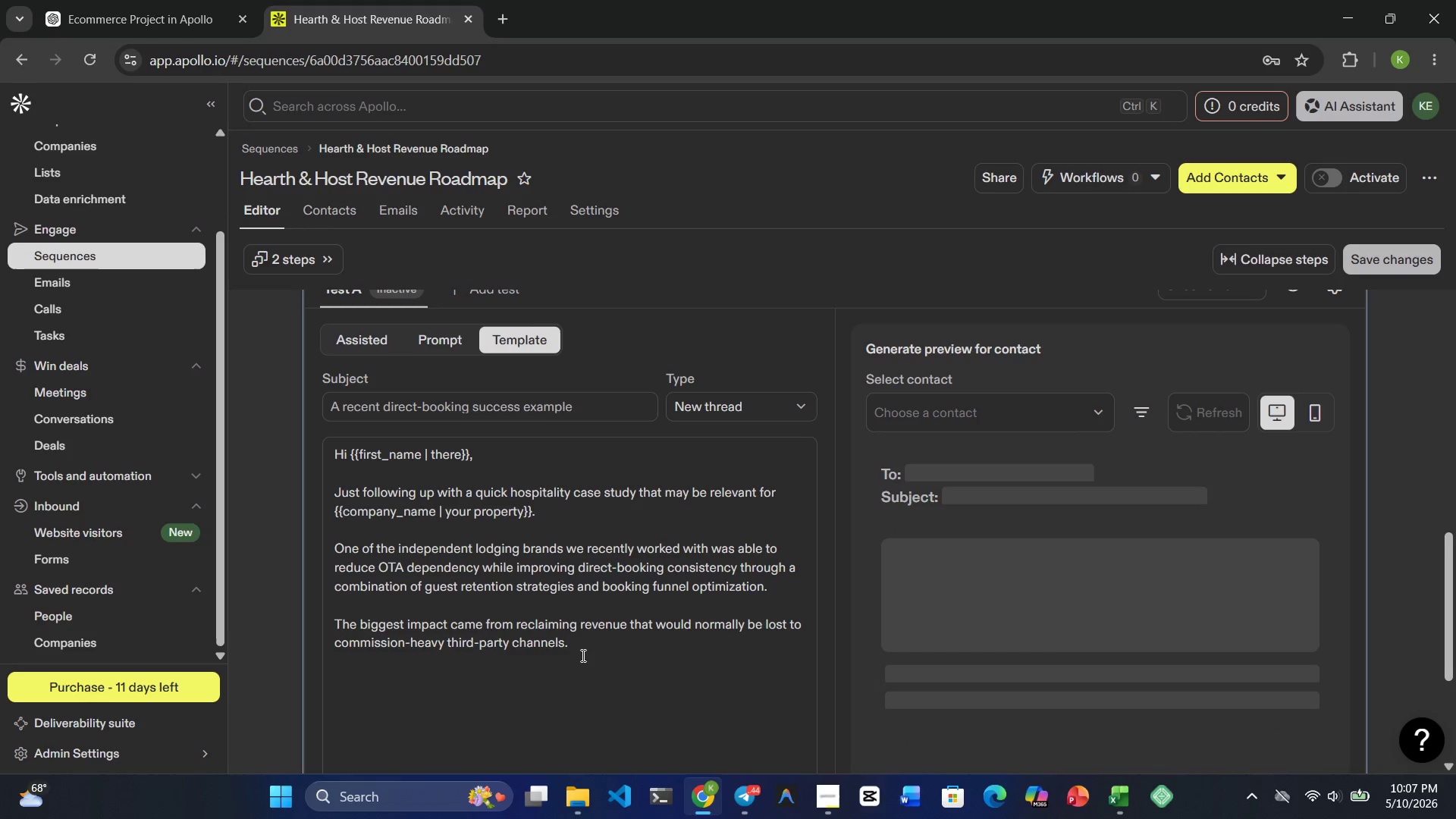 
key(Enter)
 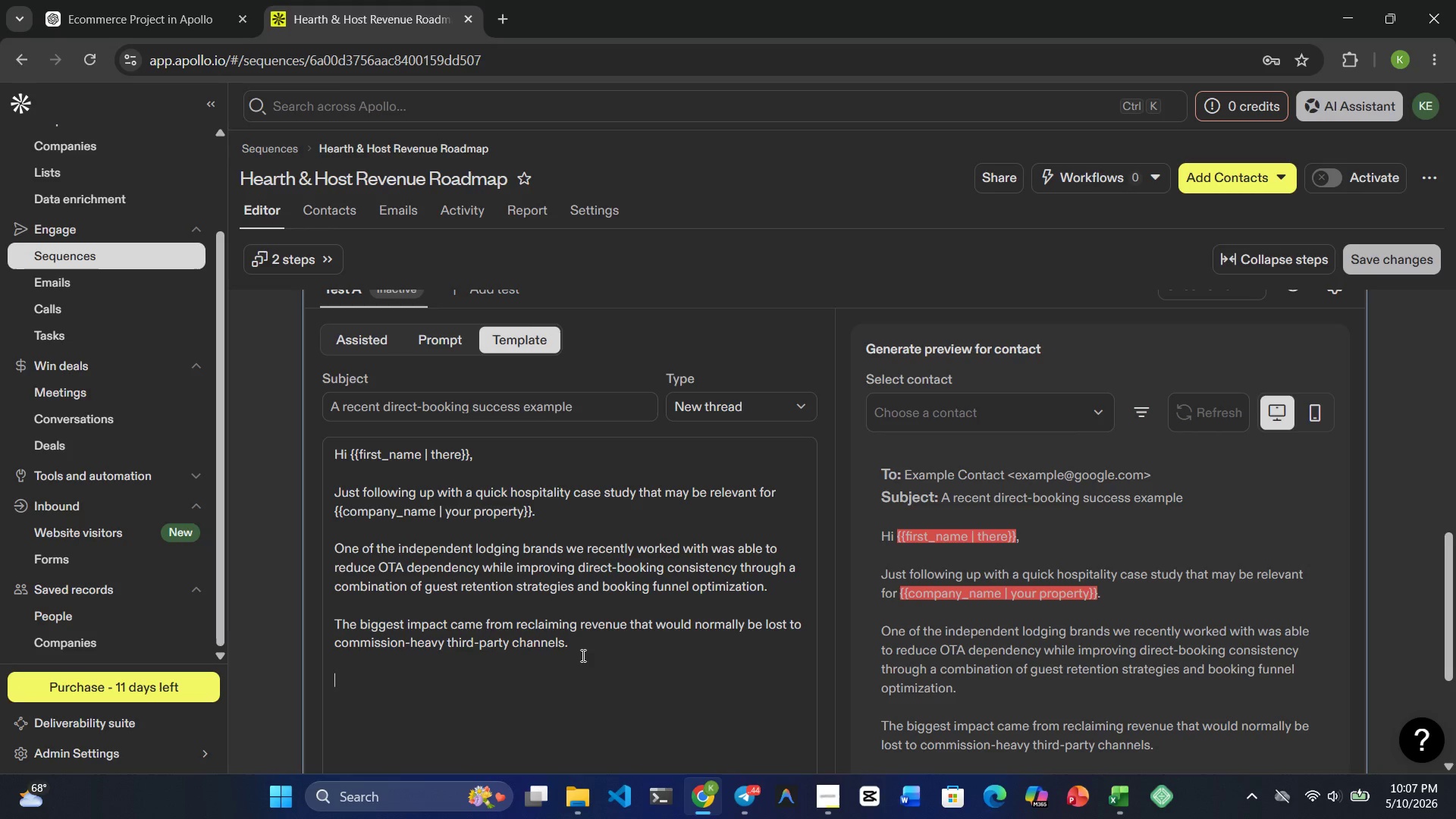 
wait(15.55)
 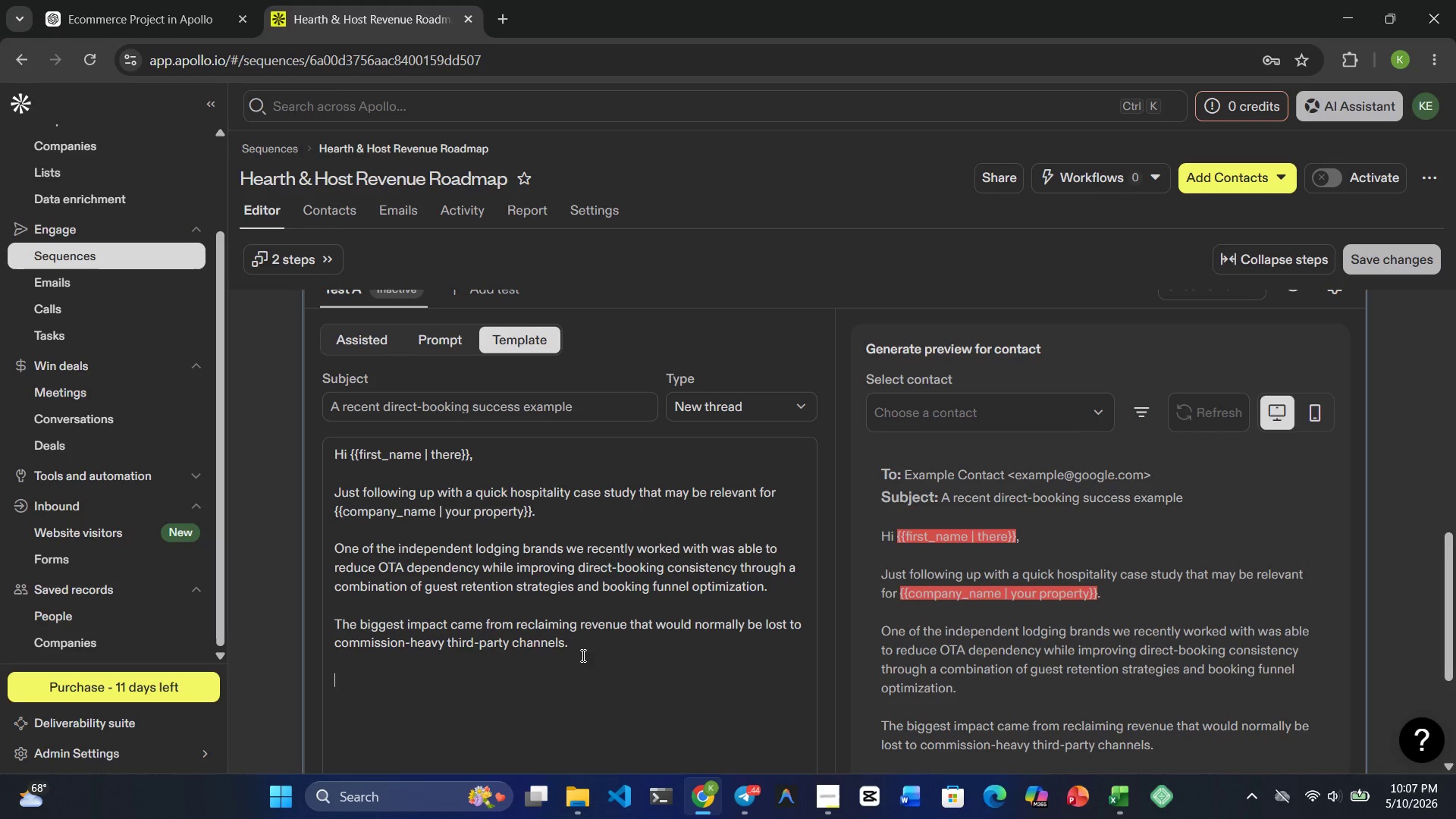 
type(Thought ths)
key(Backspace)
type(is might provide useful context alongside )
 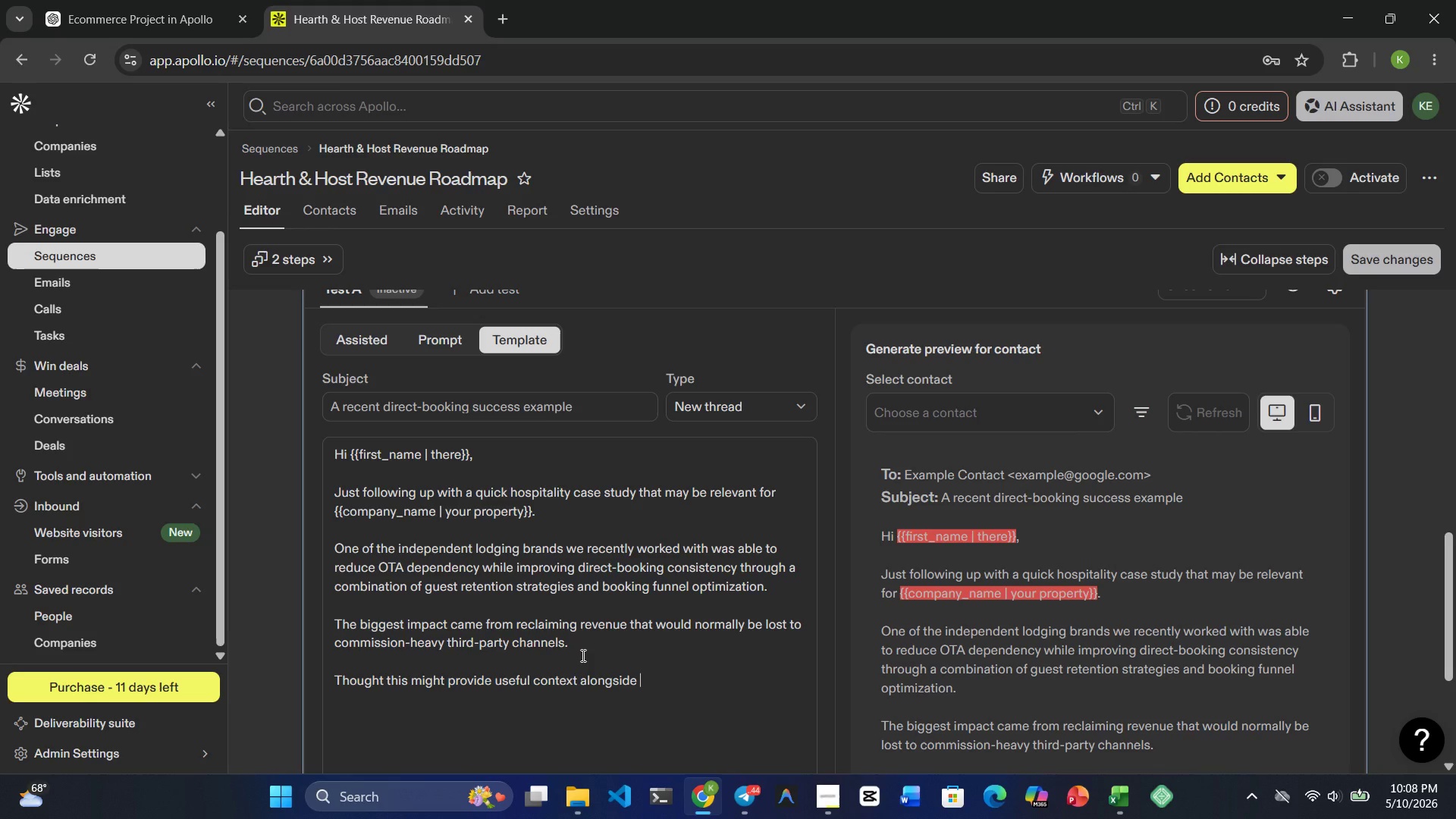 
type(the Revenue Roadmap rsource)
key(Backspace)
key(Backspace)
key(Backspace)
key(Backspace)
type(urce)
 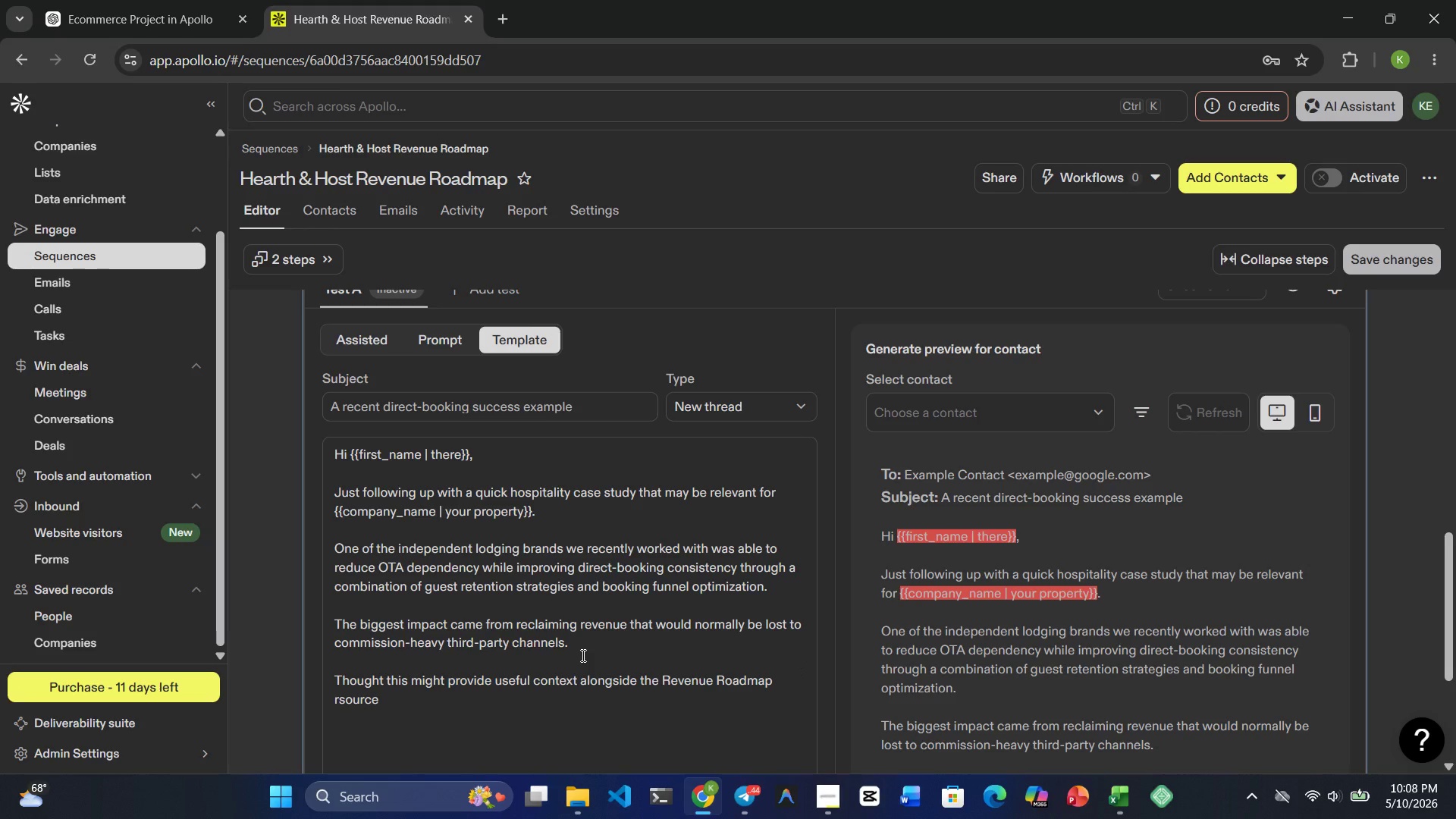 
wait(11.3)
 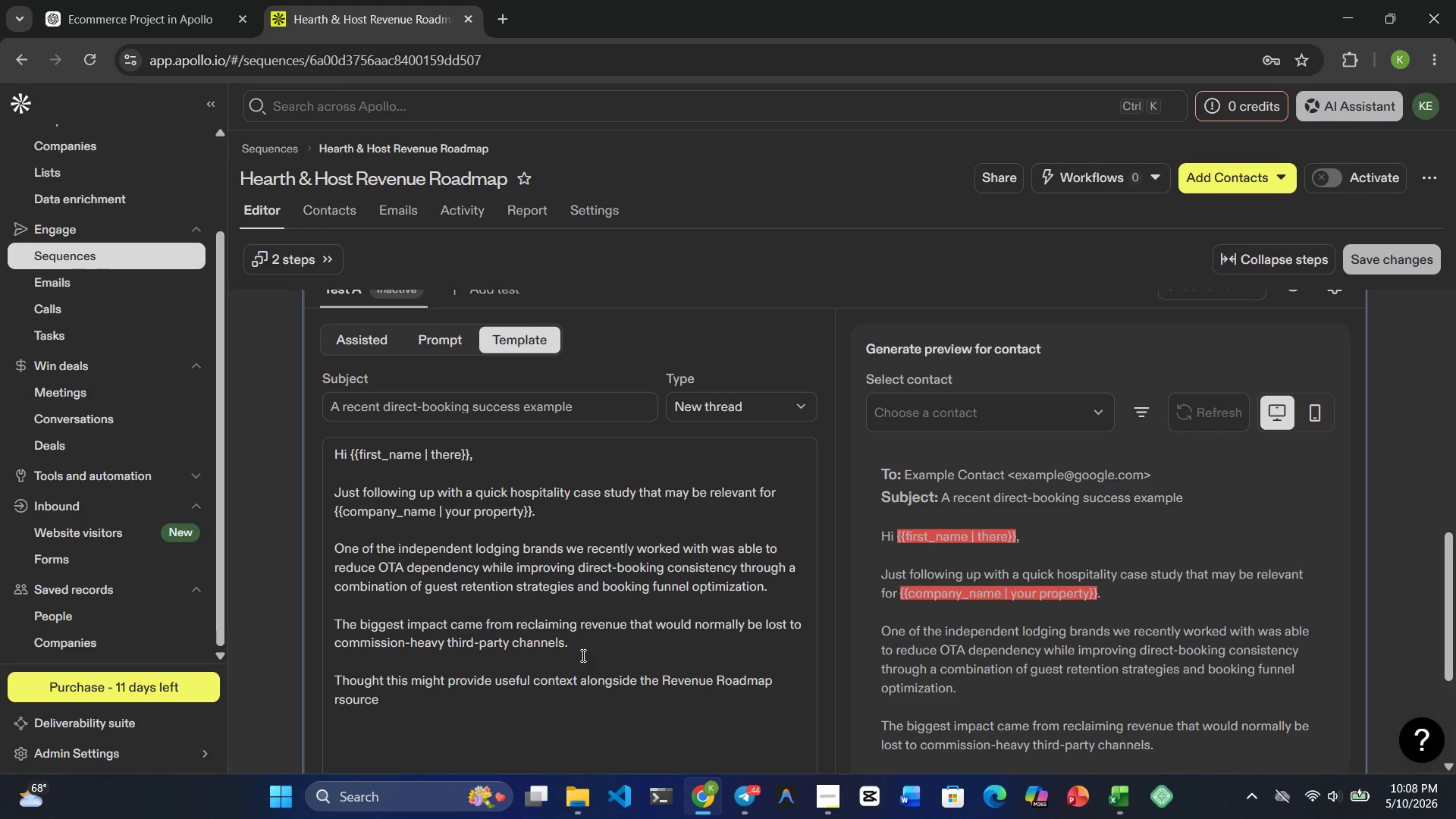 
key(Period)
 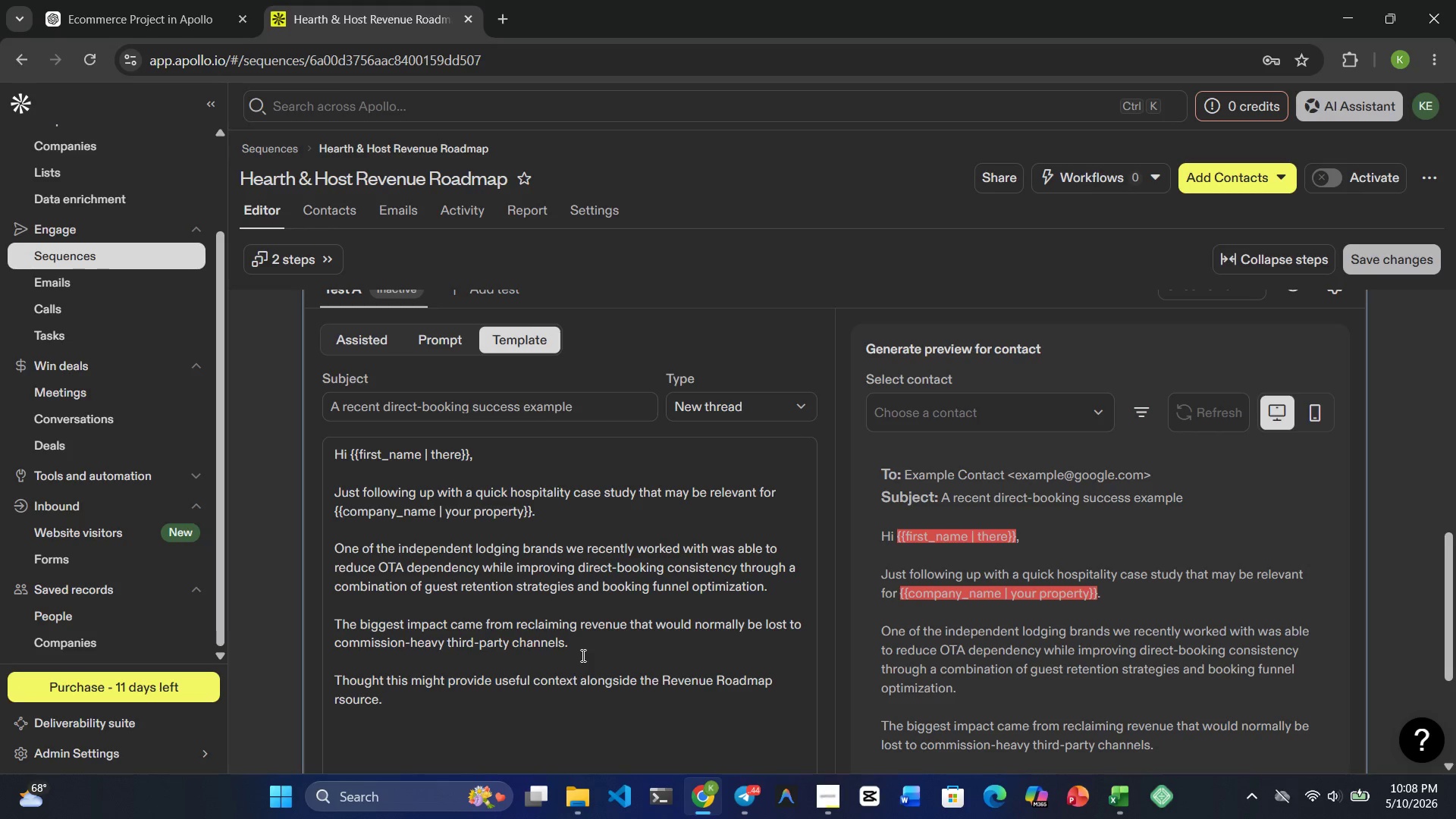 
key(Enter)
 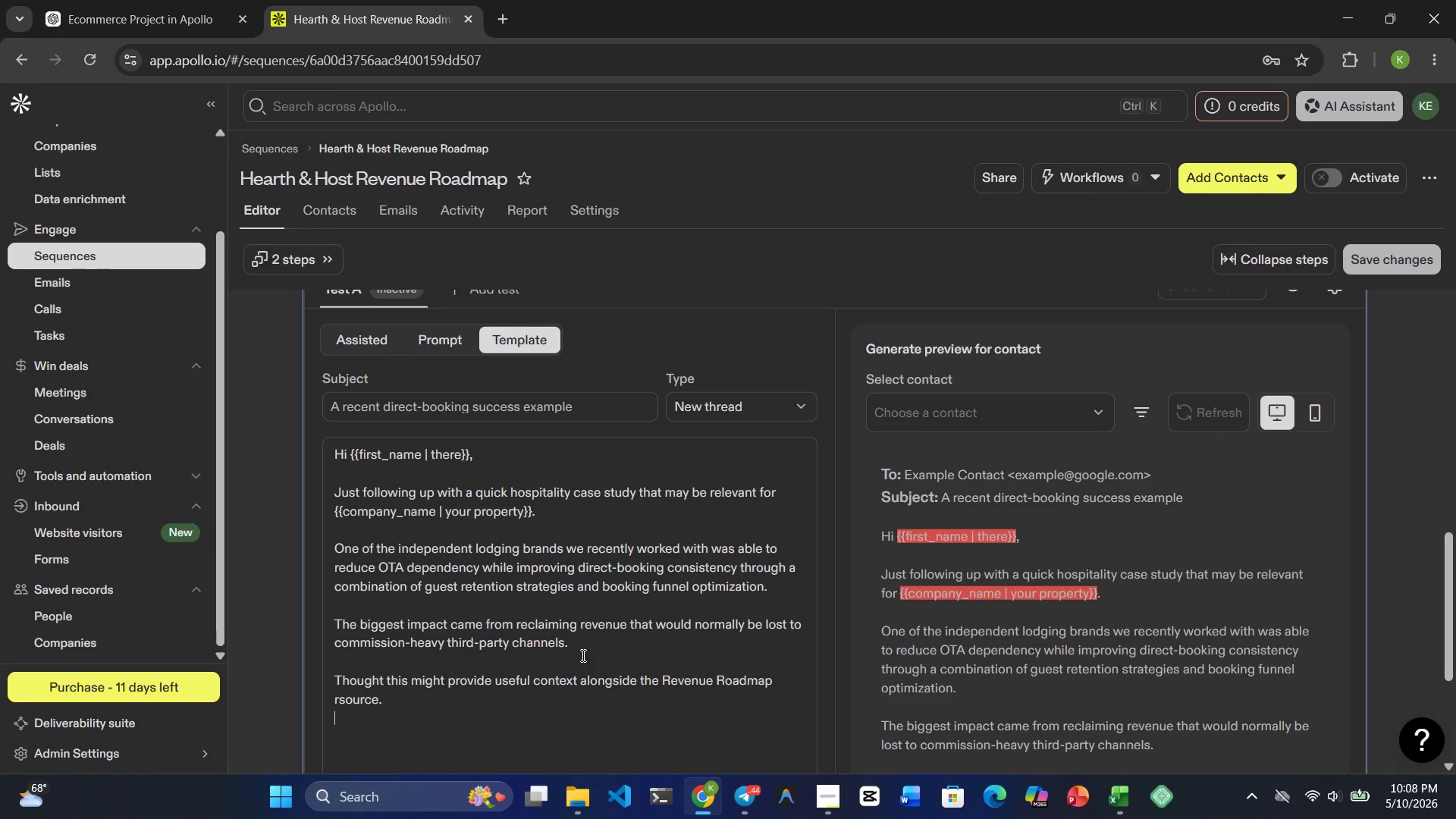 
key(Enter)
 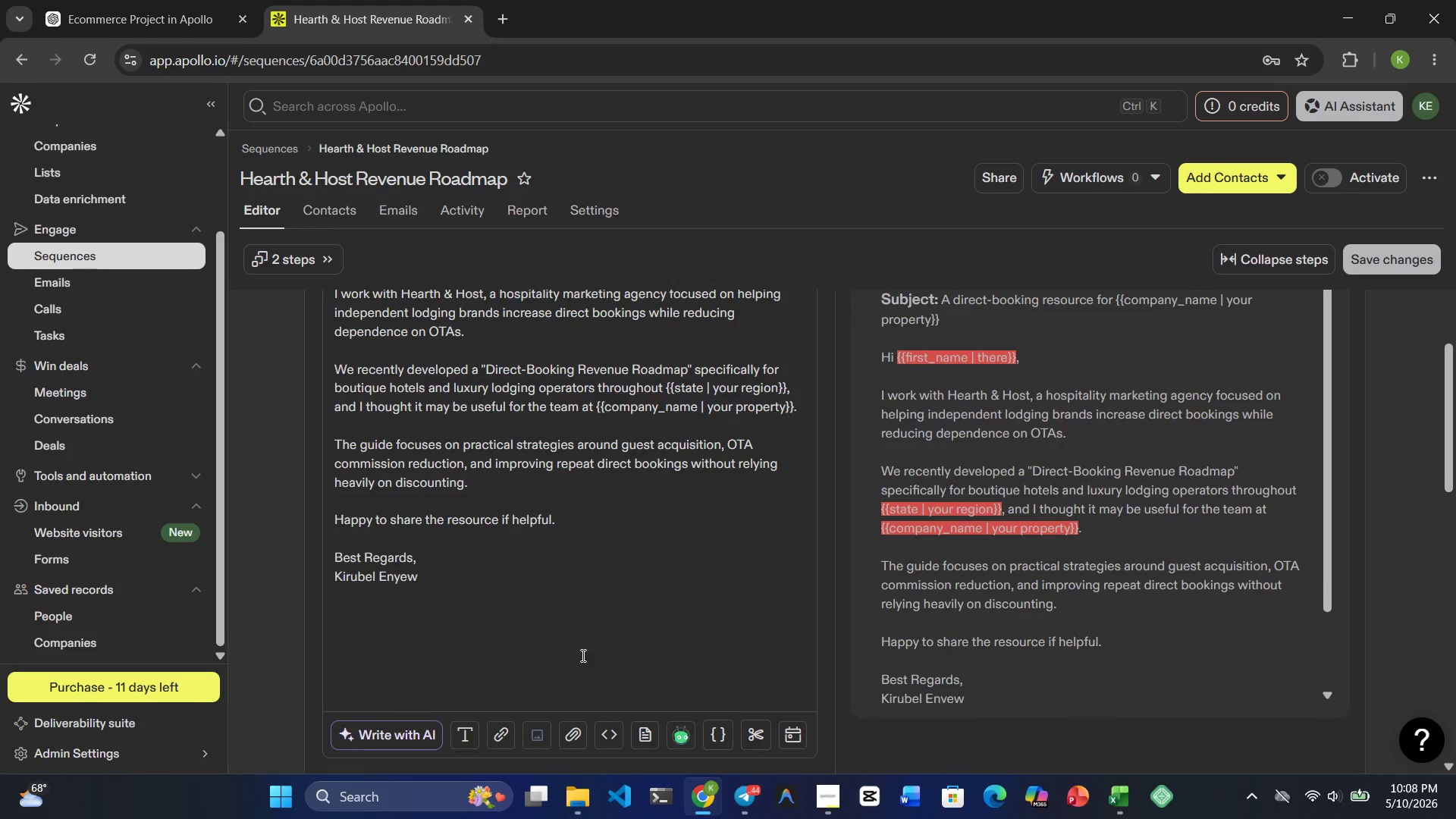 
wait(5.08)
 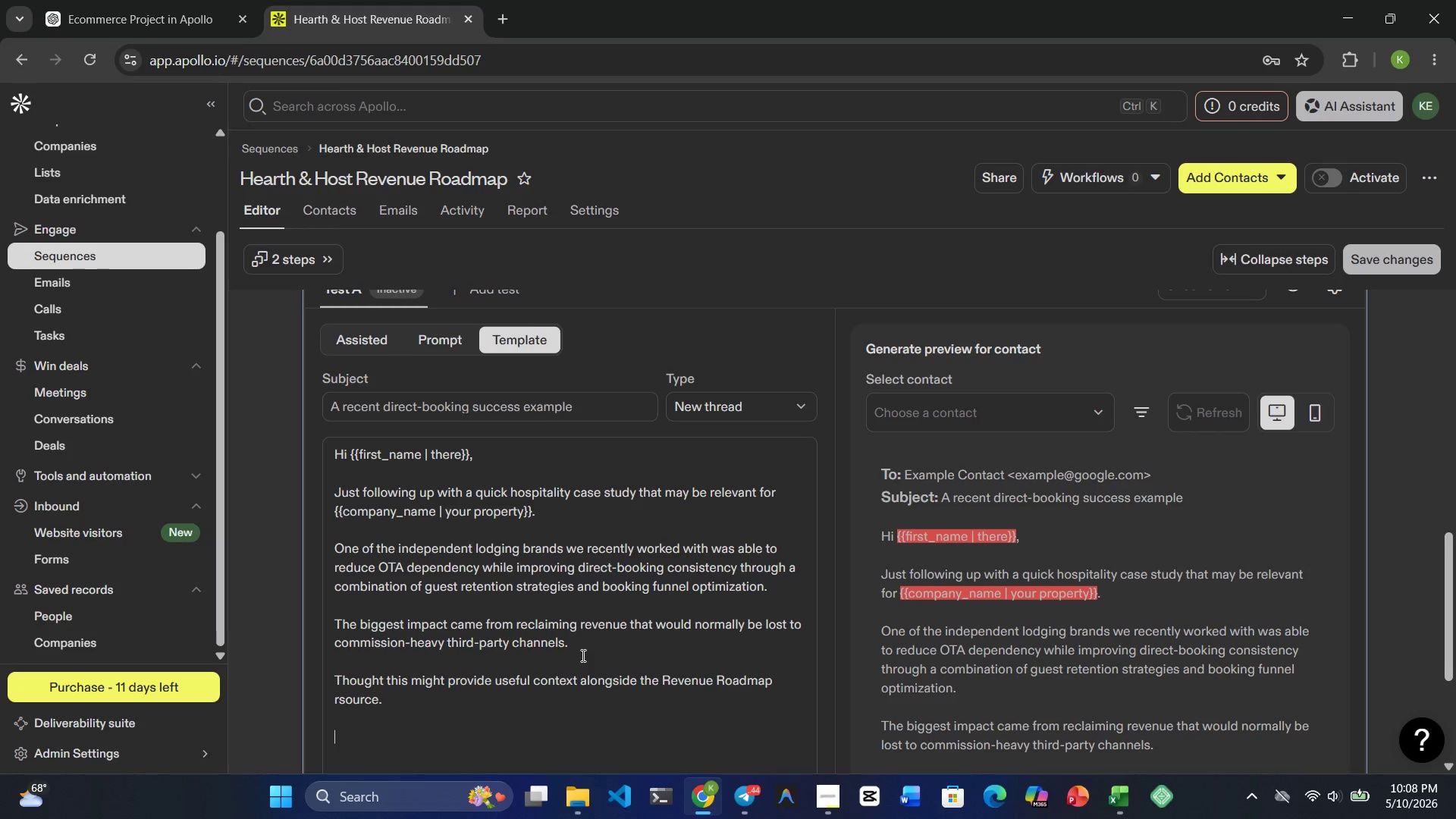 
left_click([589, 479])
 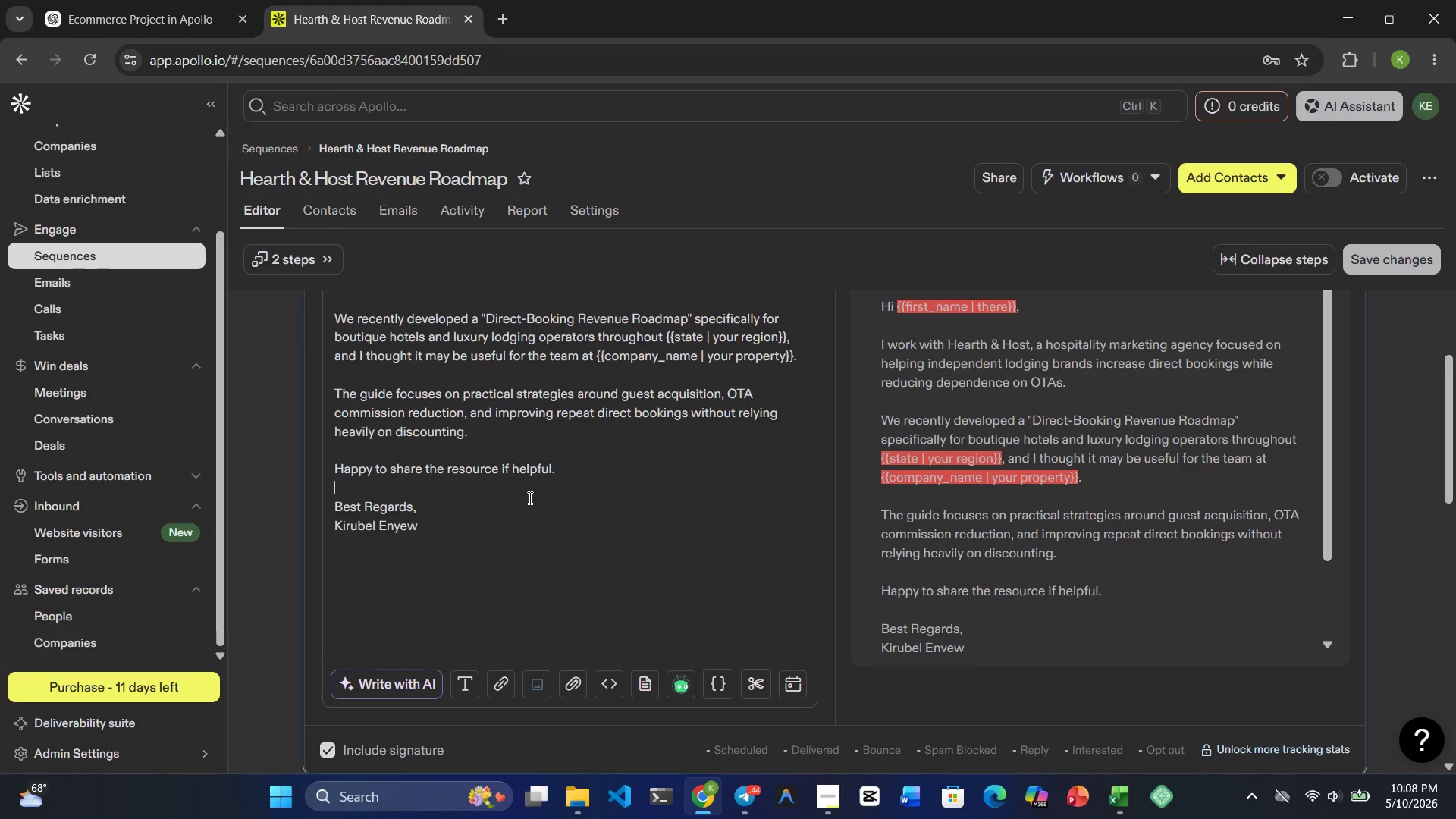 
key(Enter)
 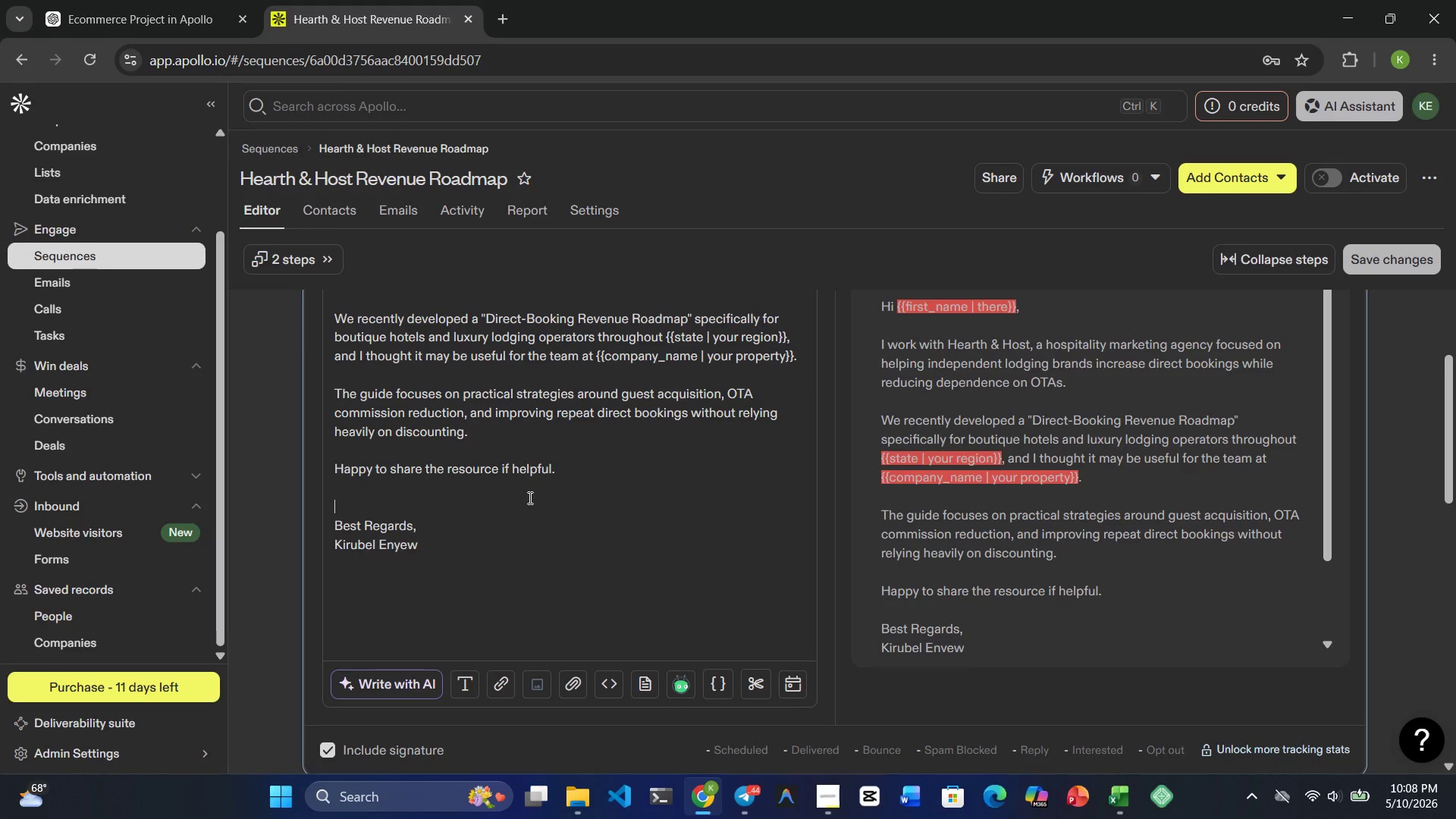 
key(Enter)
 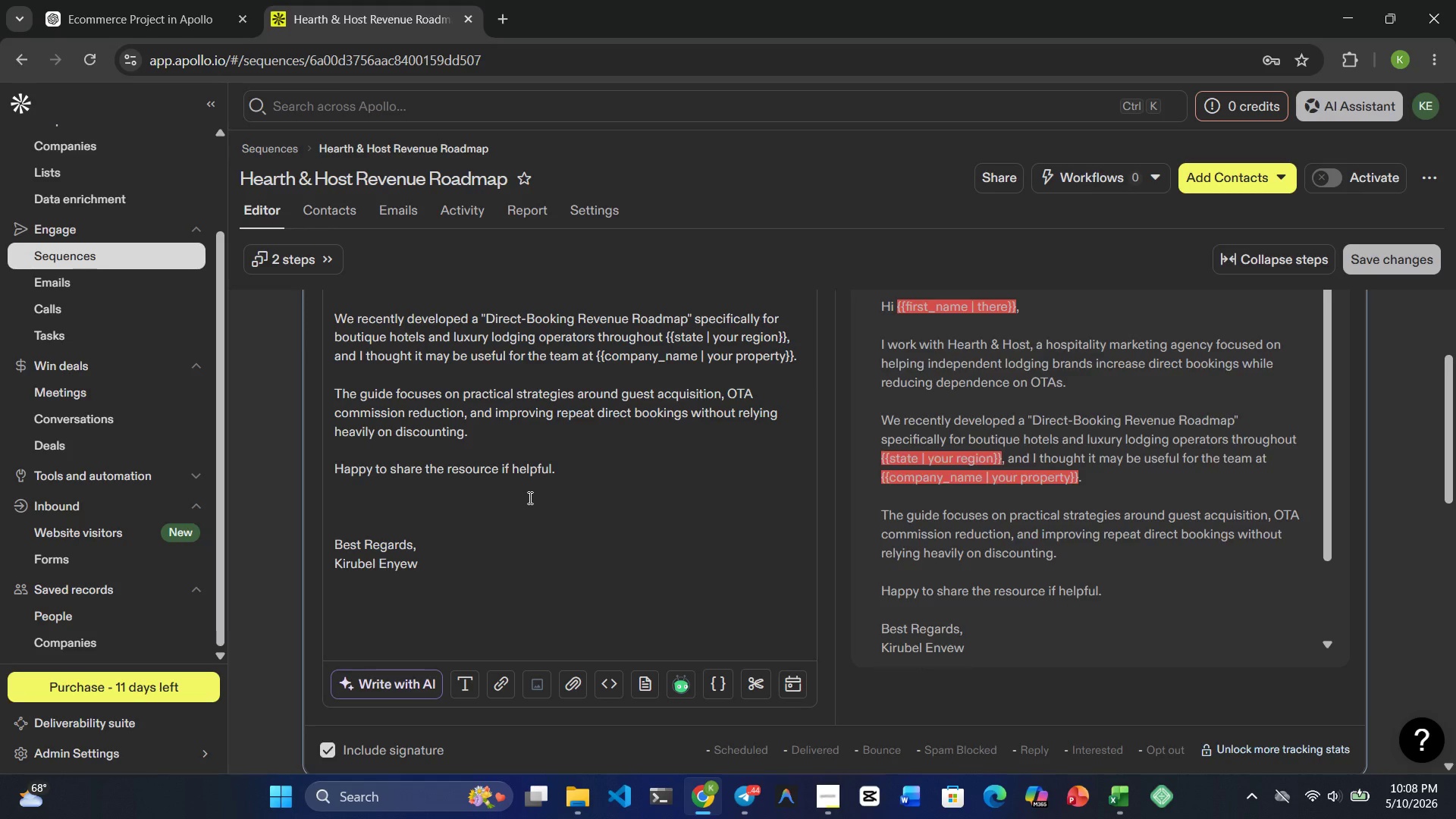 
key(ArrowUp)
 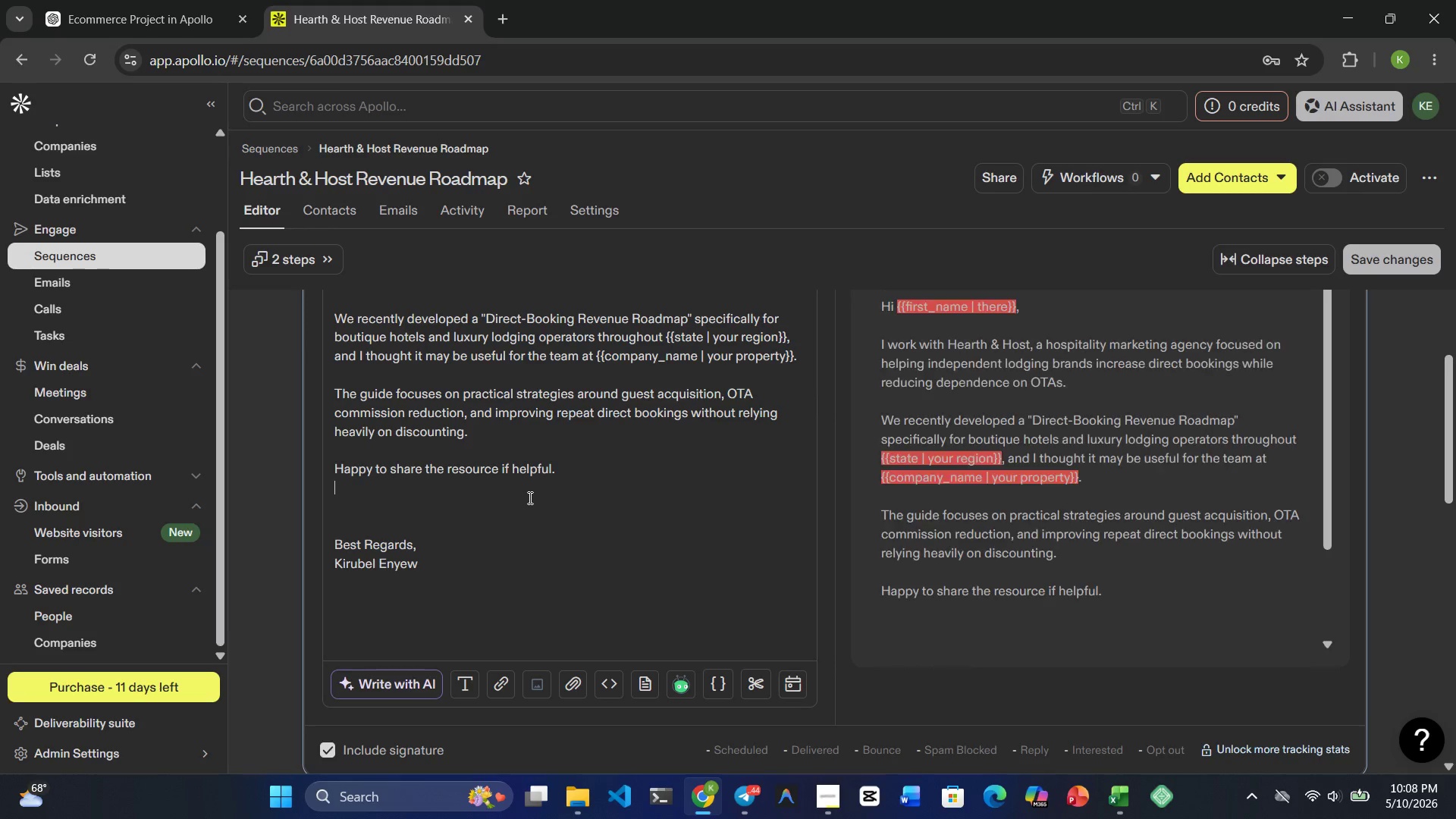 
key(ArrowUp)
 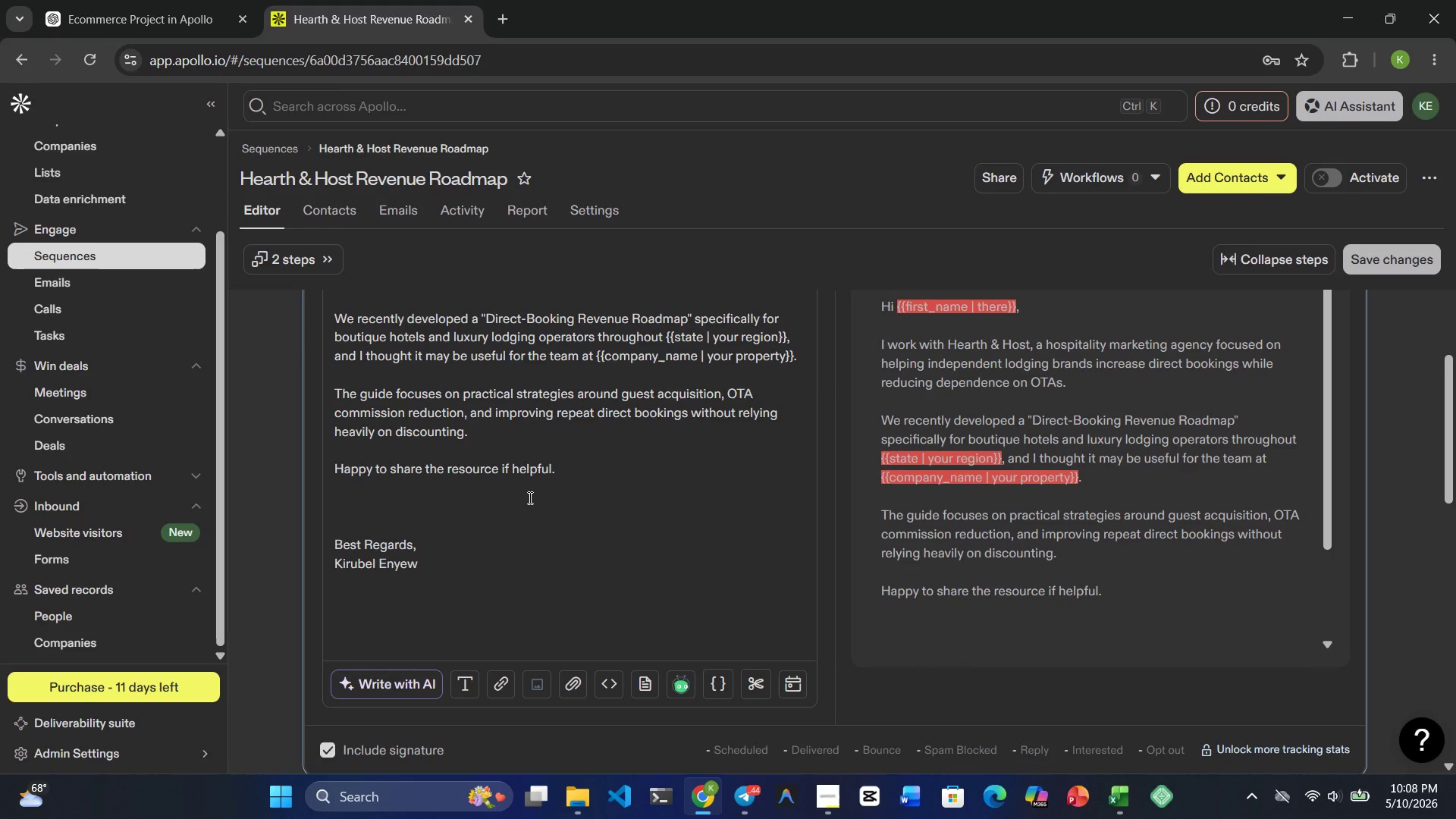 
key(ArrowDown)
 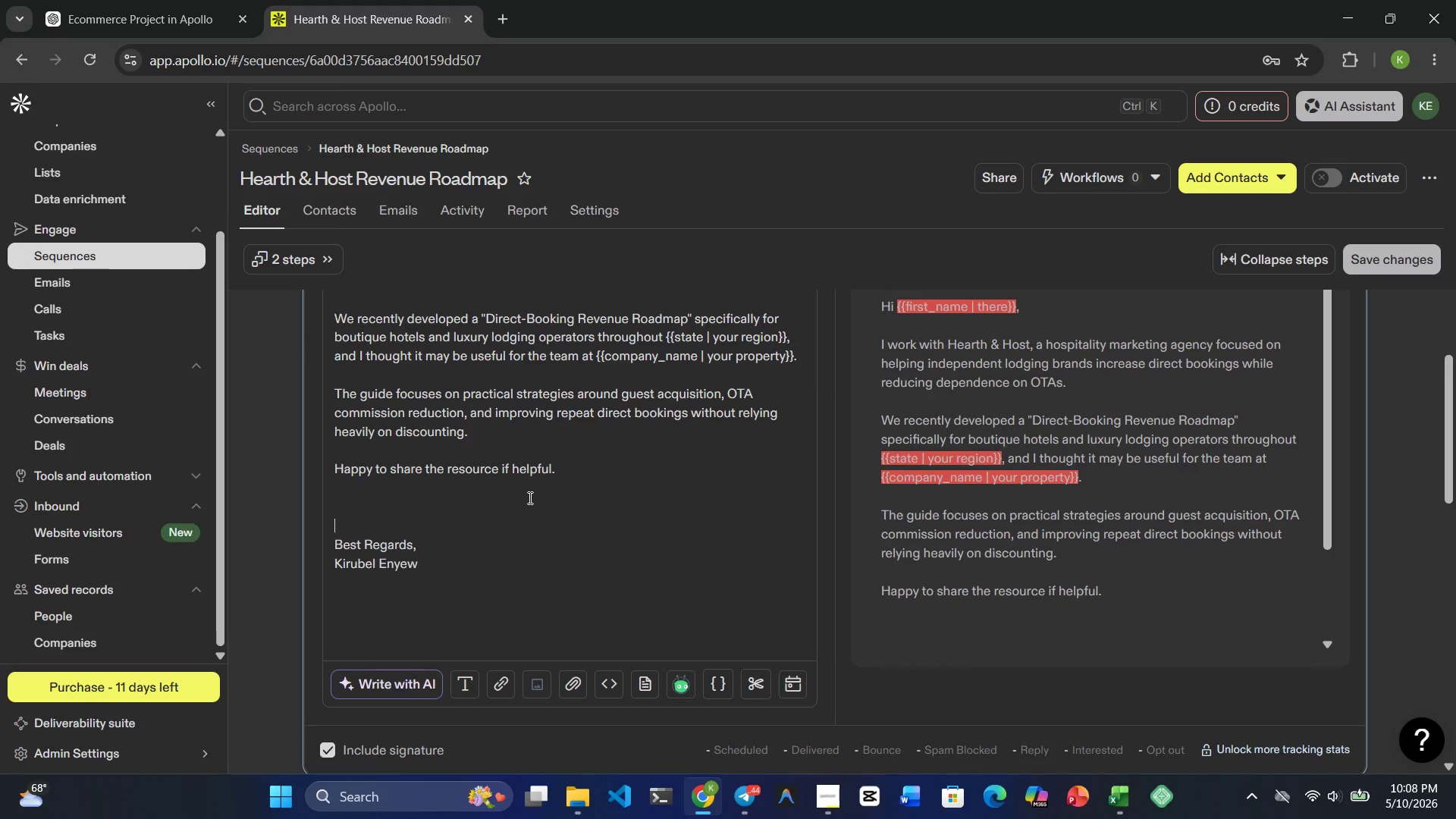 
key(ArrowDown)
 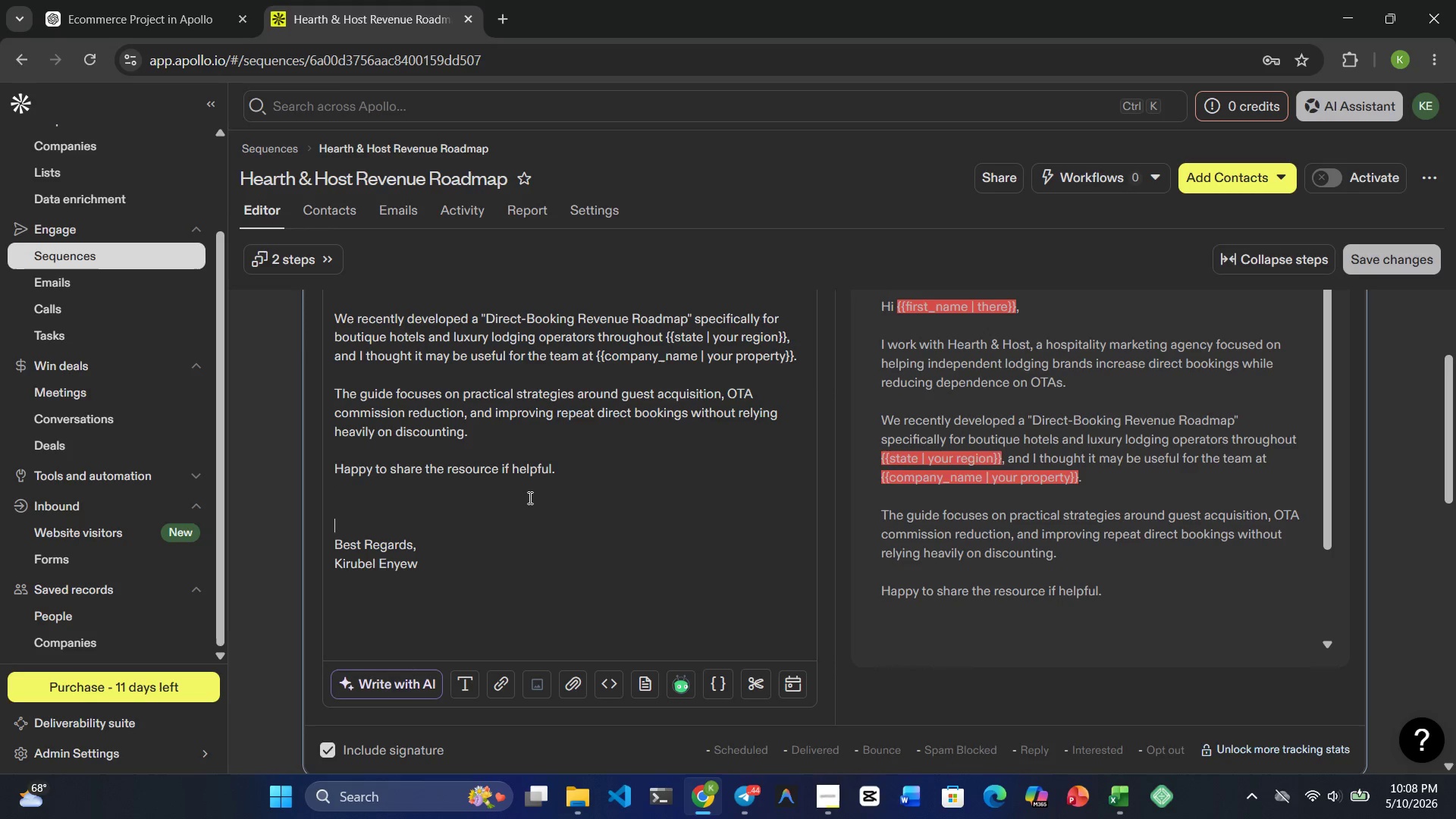 
key(ArrowUp)
 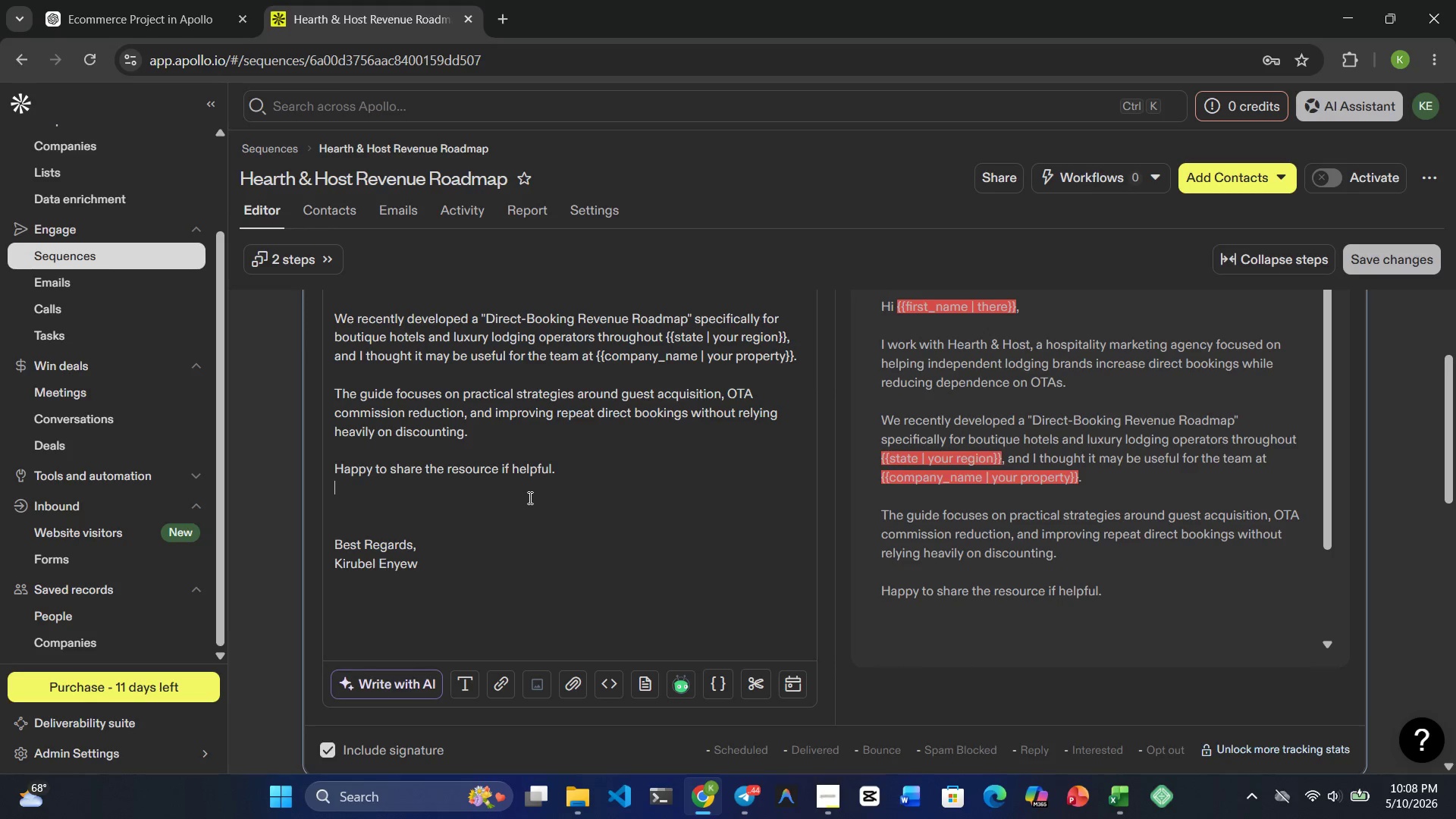 
key(ArrowUp)
 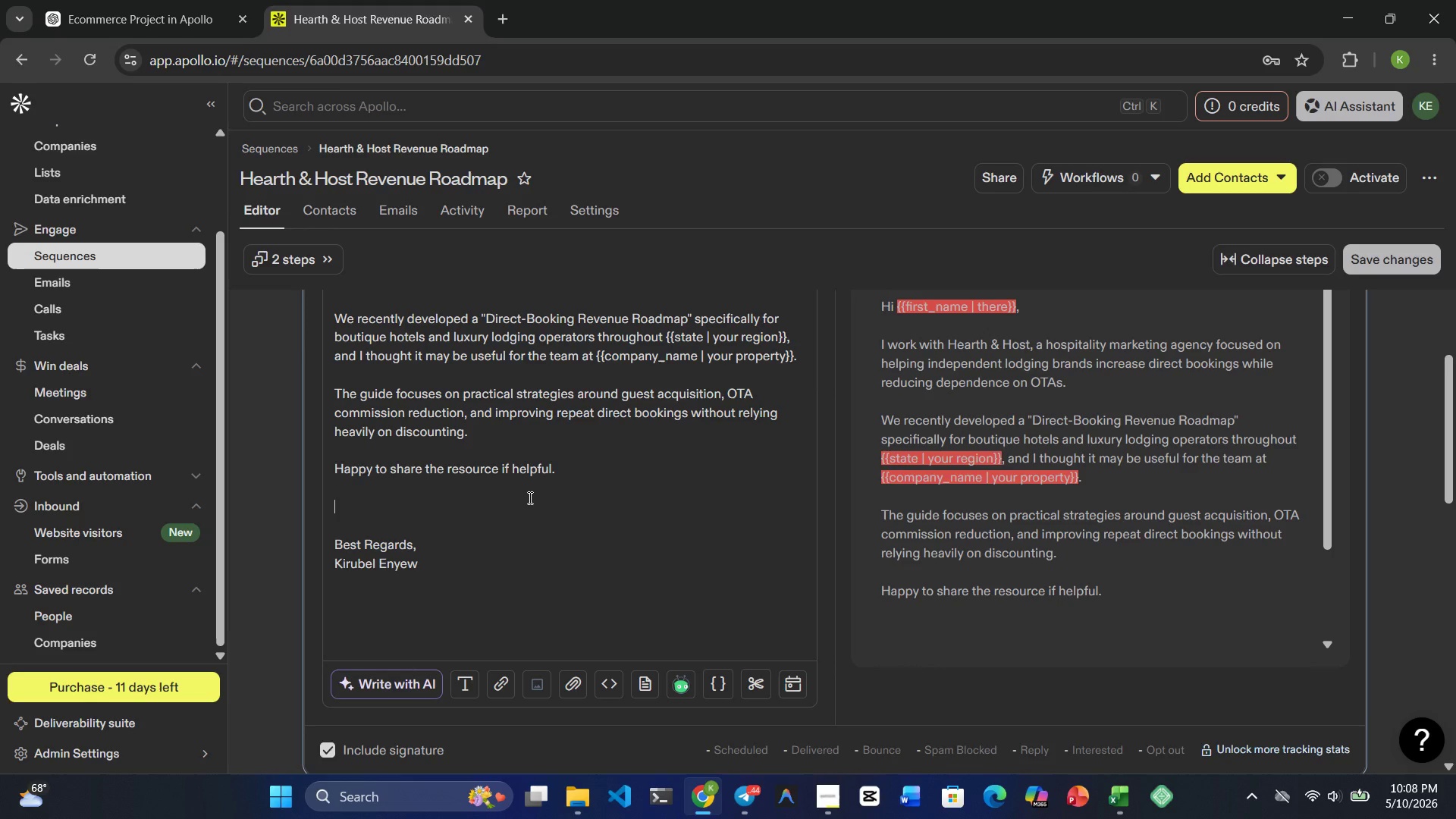 
key(ArrowDown)
 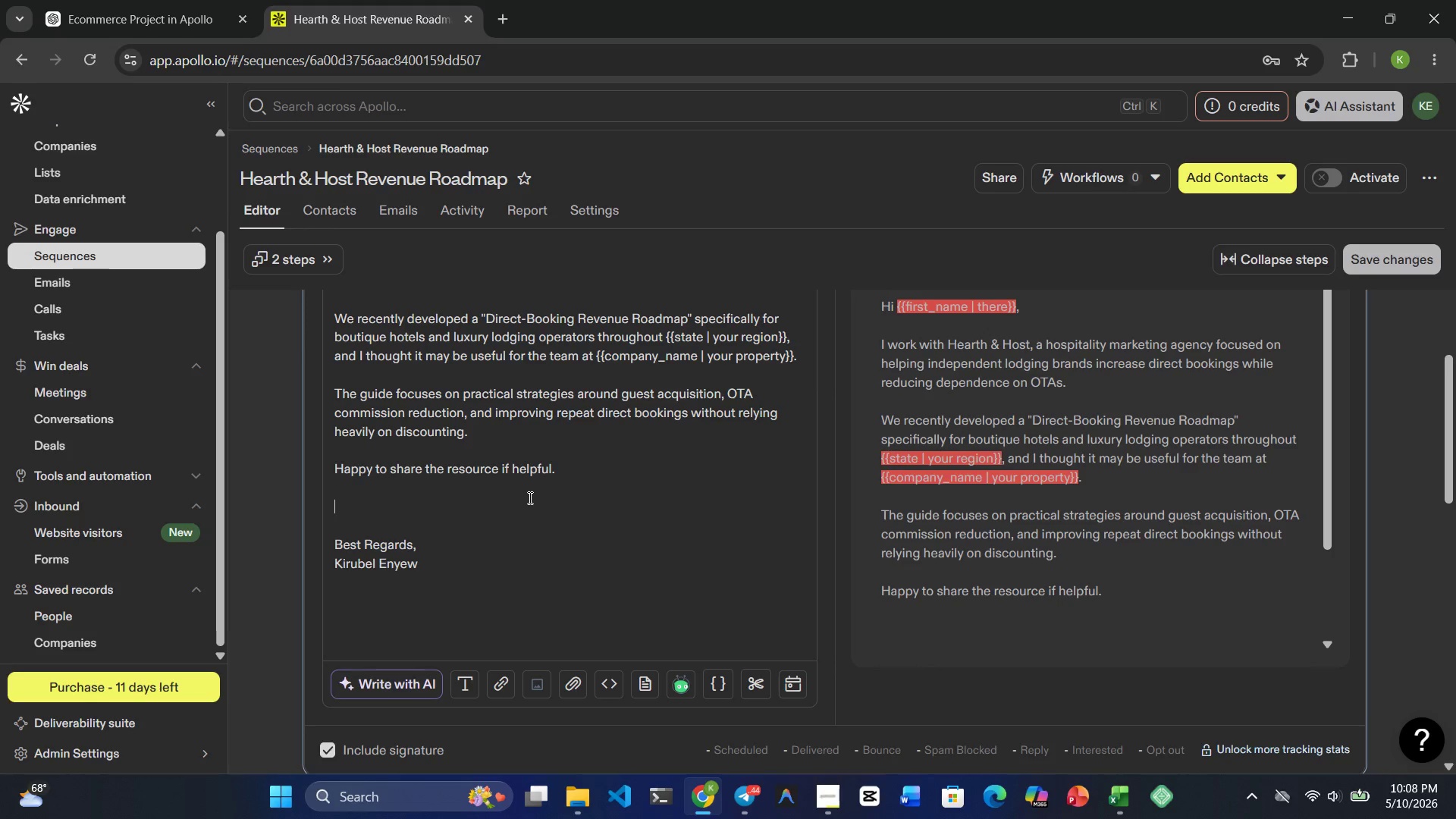 
key(ArrowDown)
 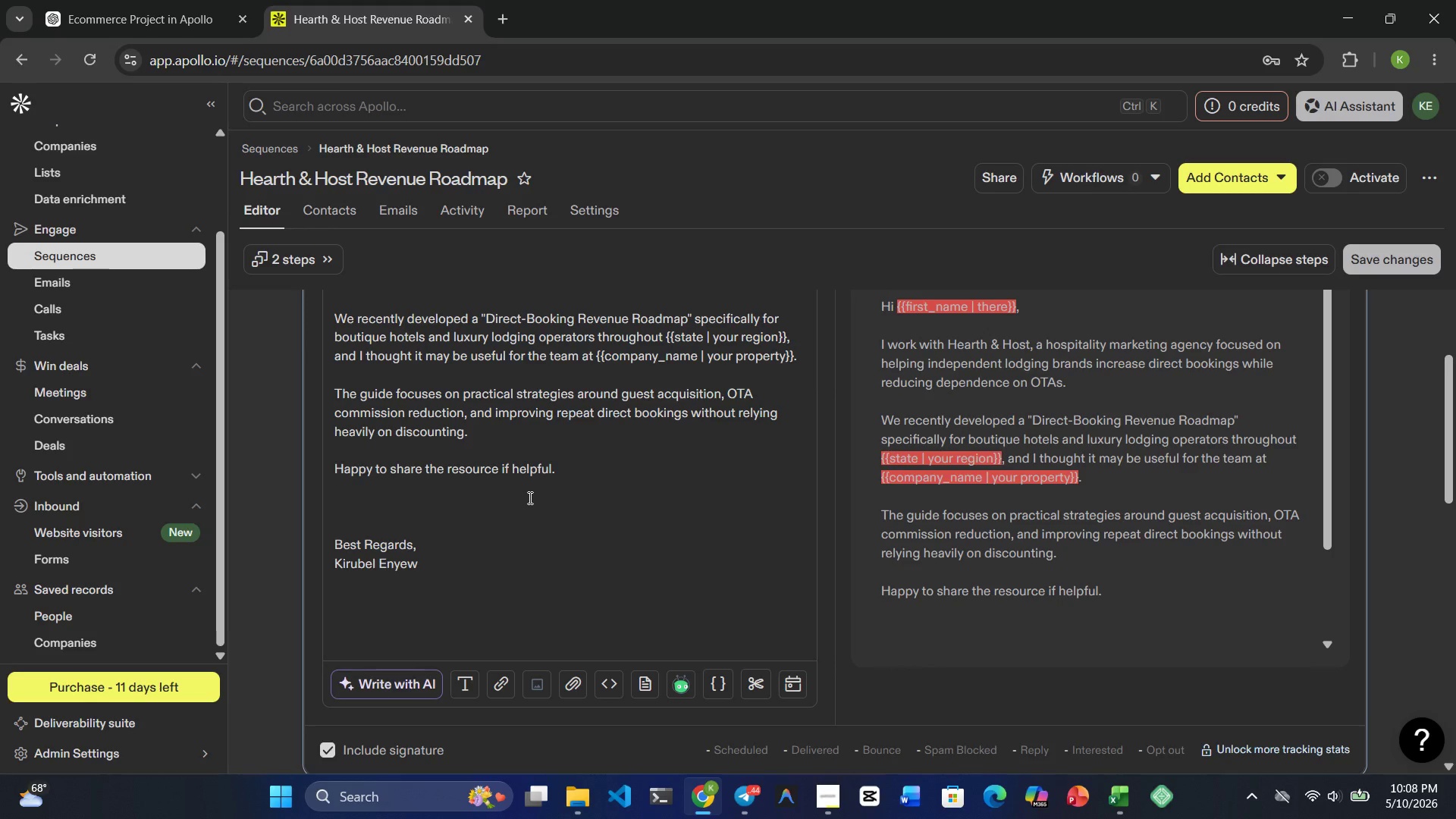 
key(Enter)
 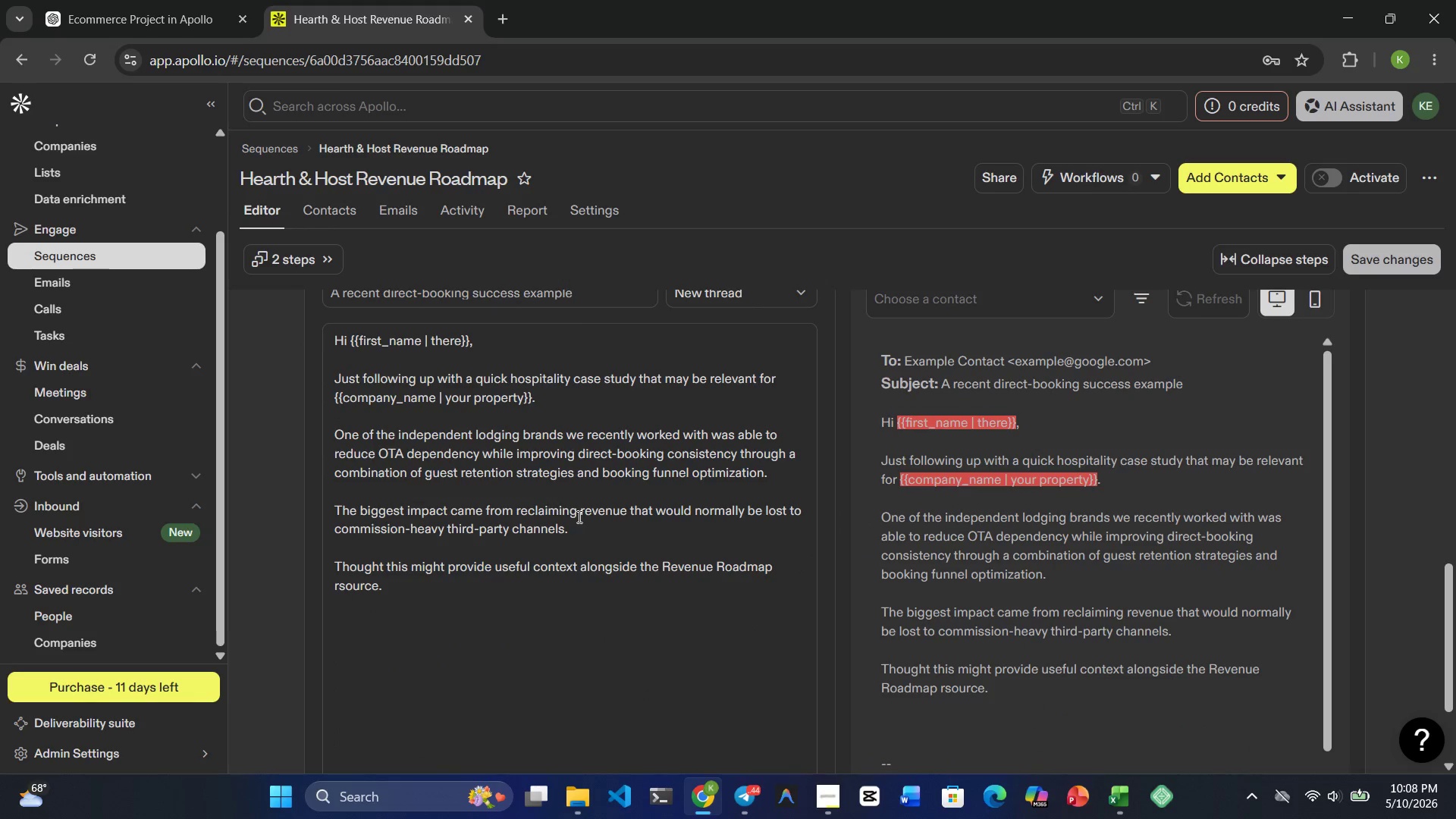 
left_click([450, 585])
 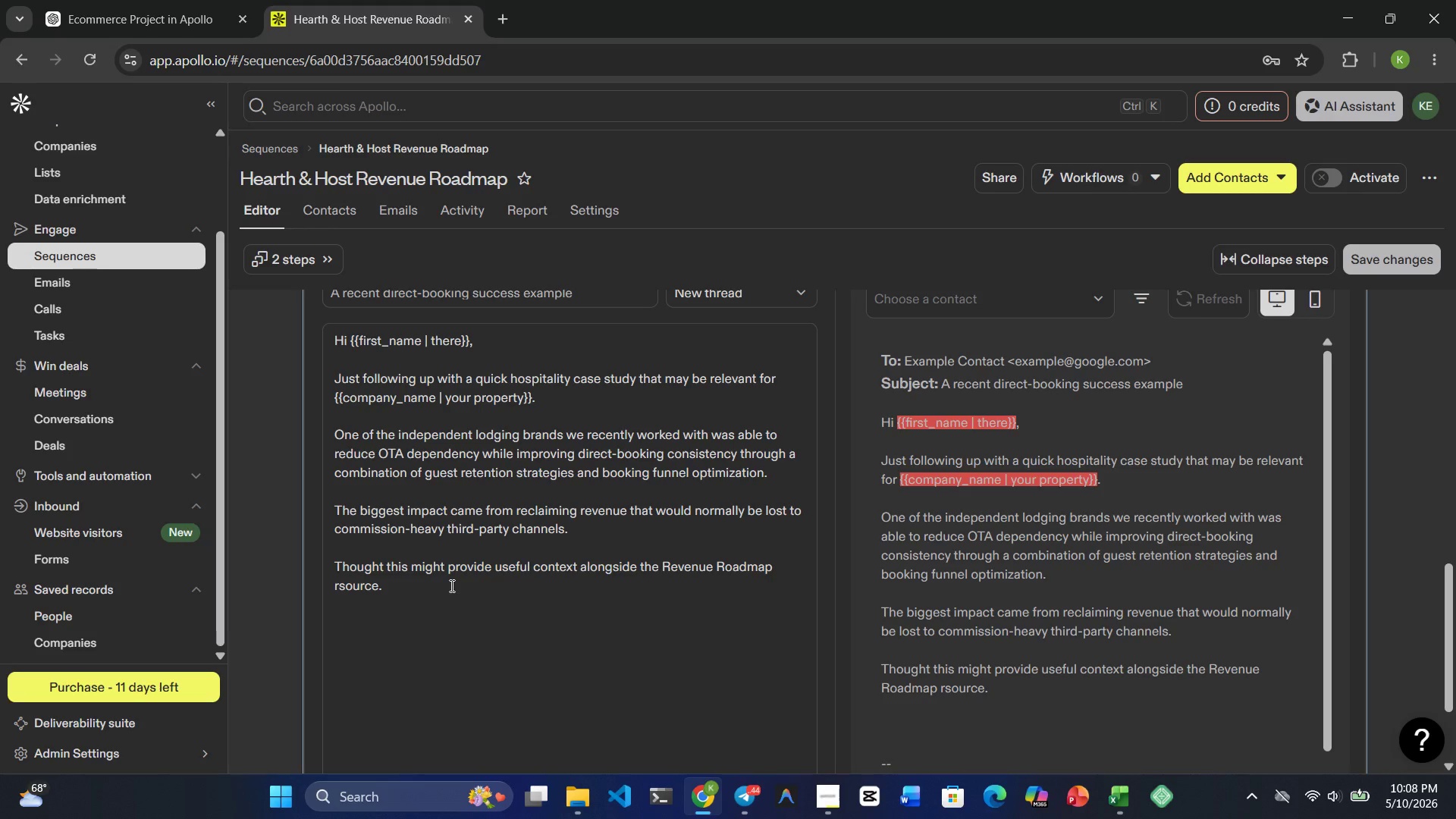 
key(Enter)
 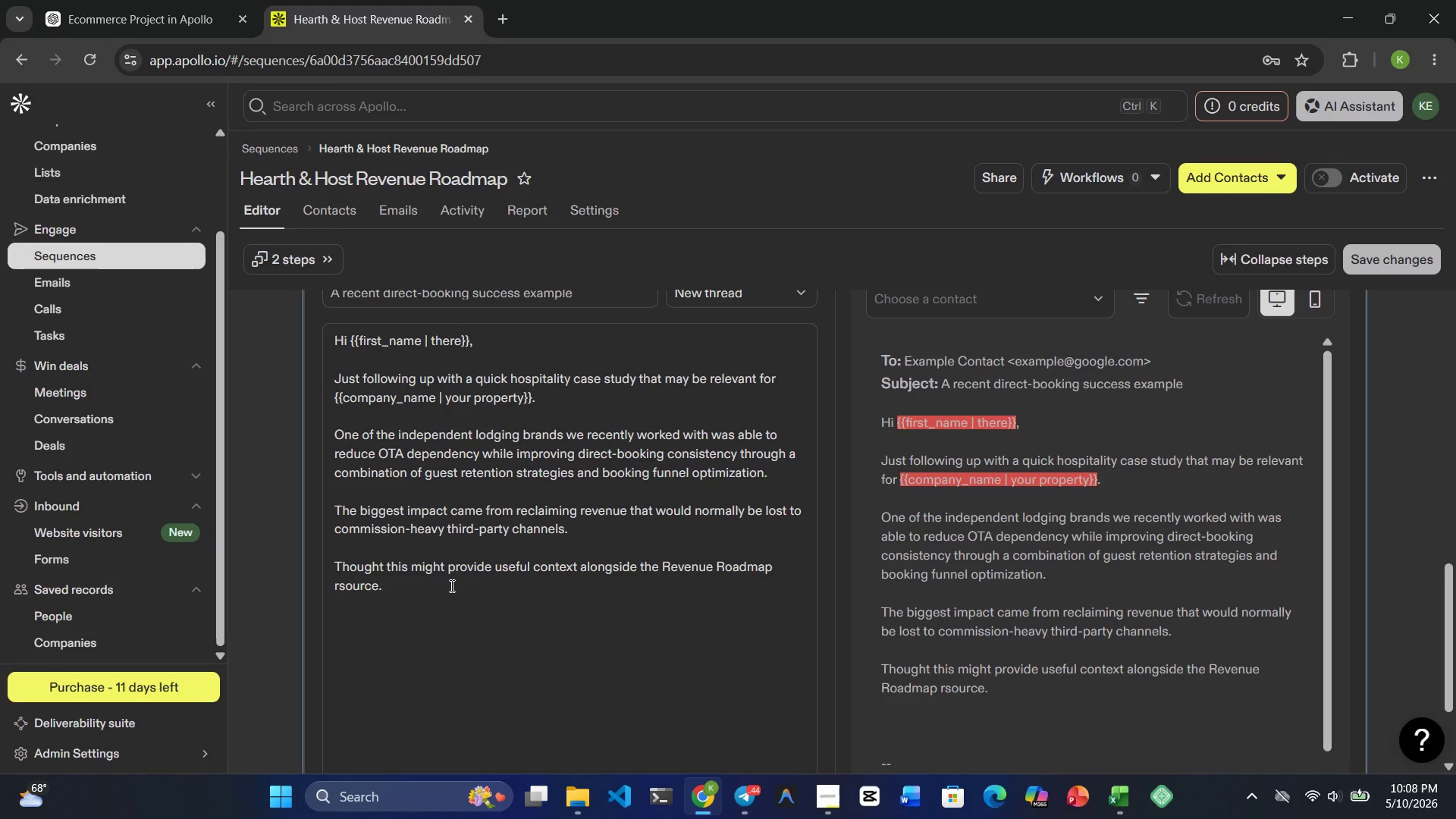 
key(Enter)
 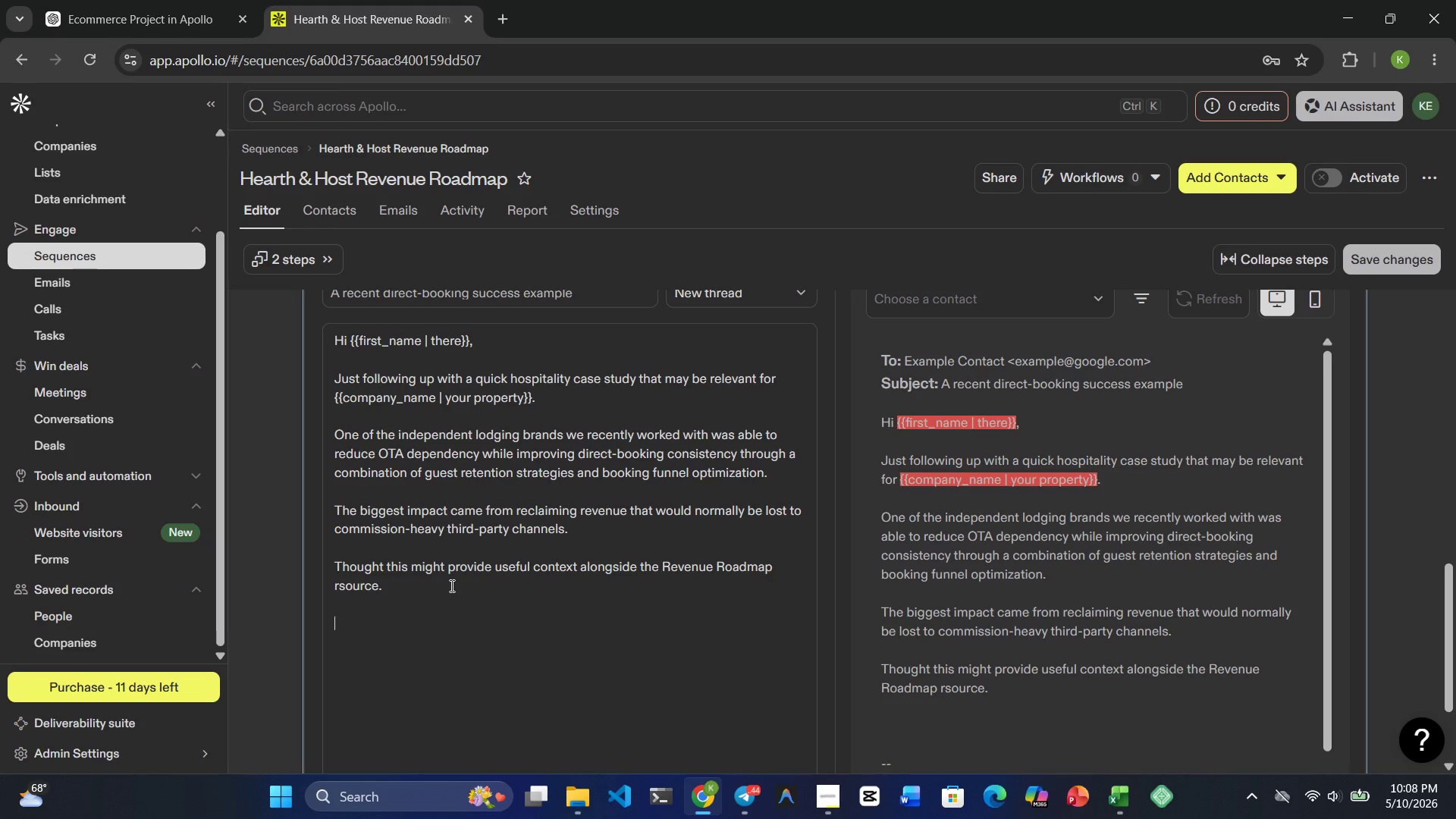 
key(Enter)
 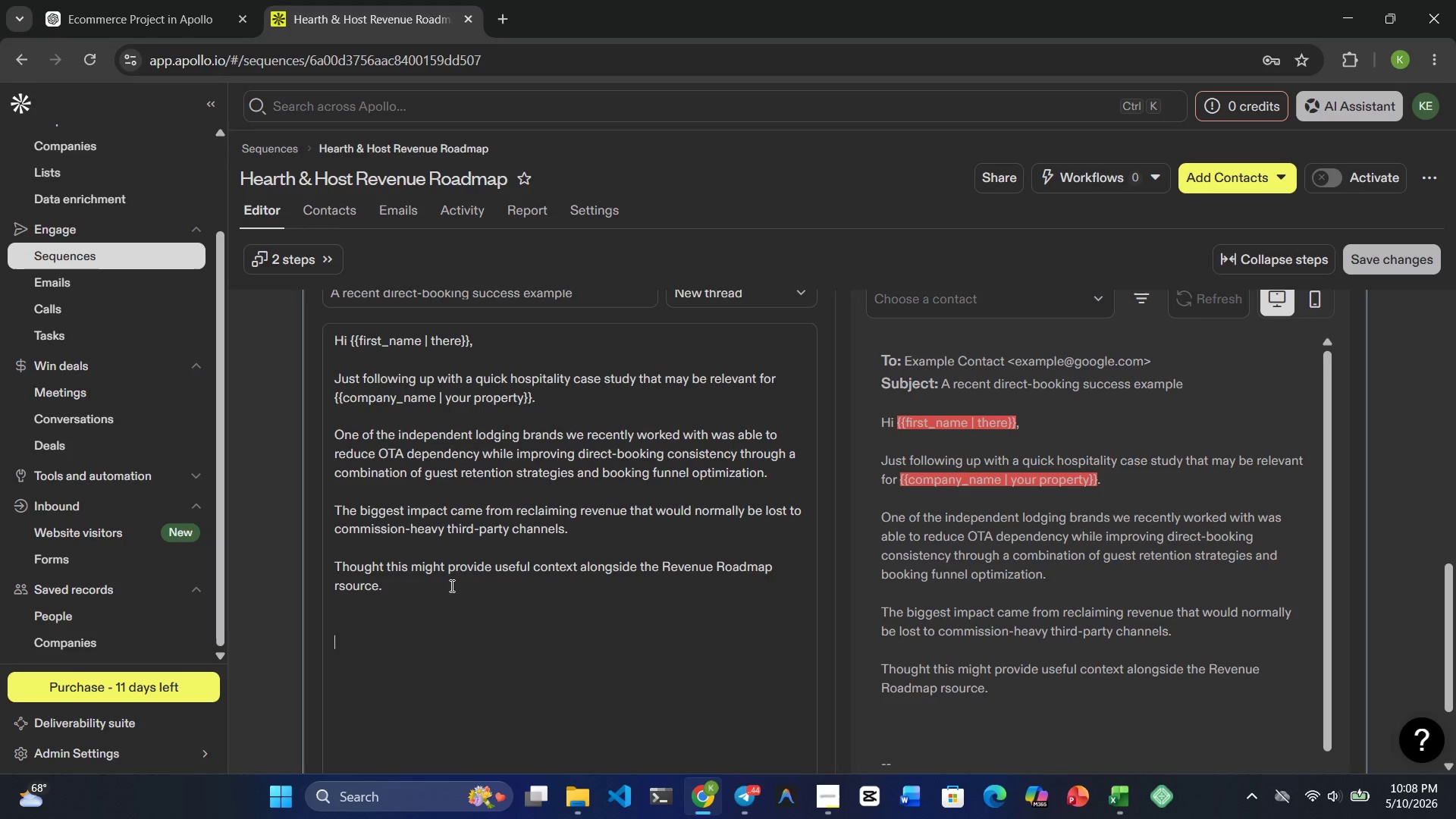 
key(Enter)
 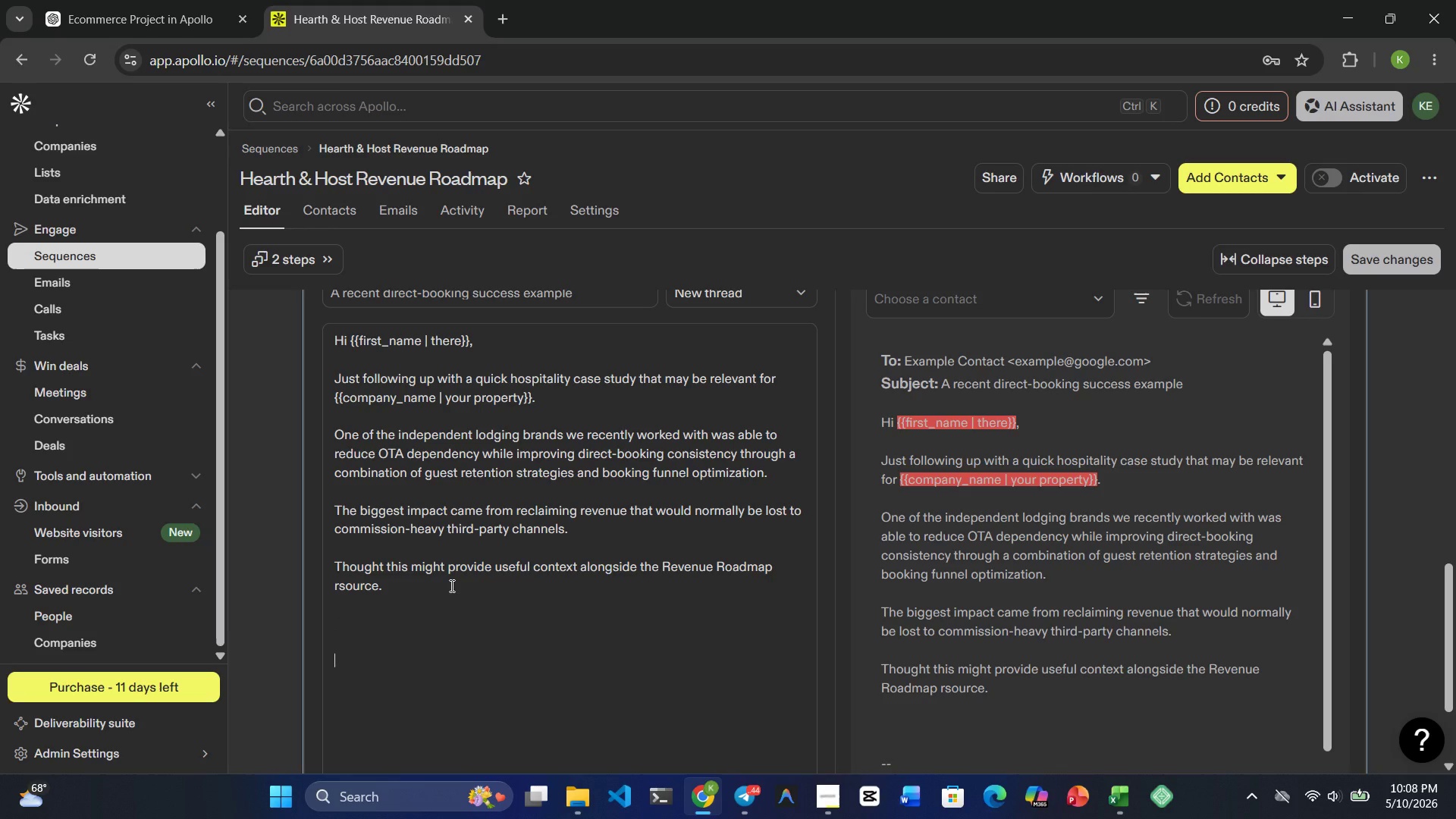 
type(N)
key(Backspace)
type(Best,)
 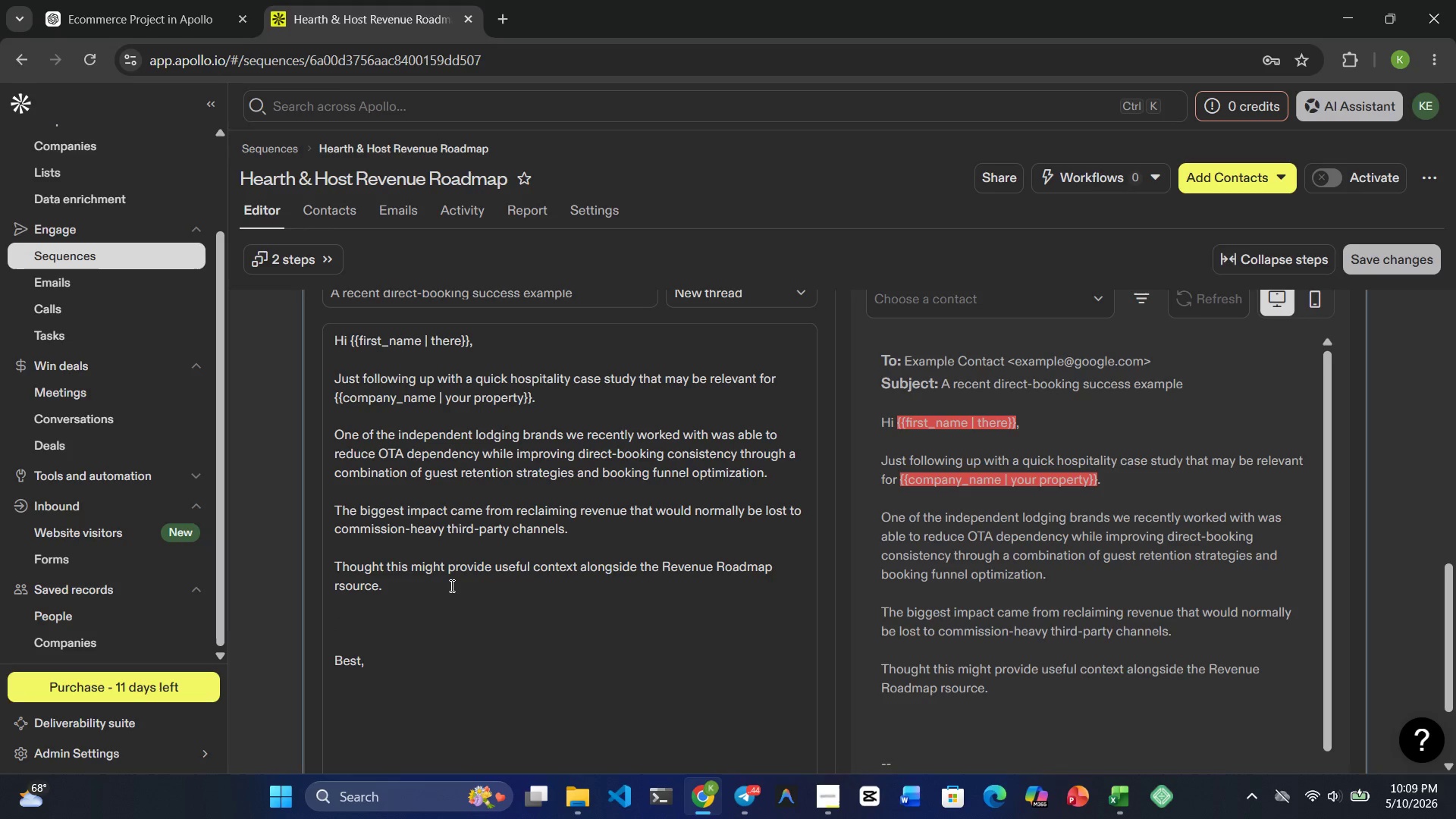 
key(Enter)
 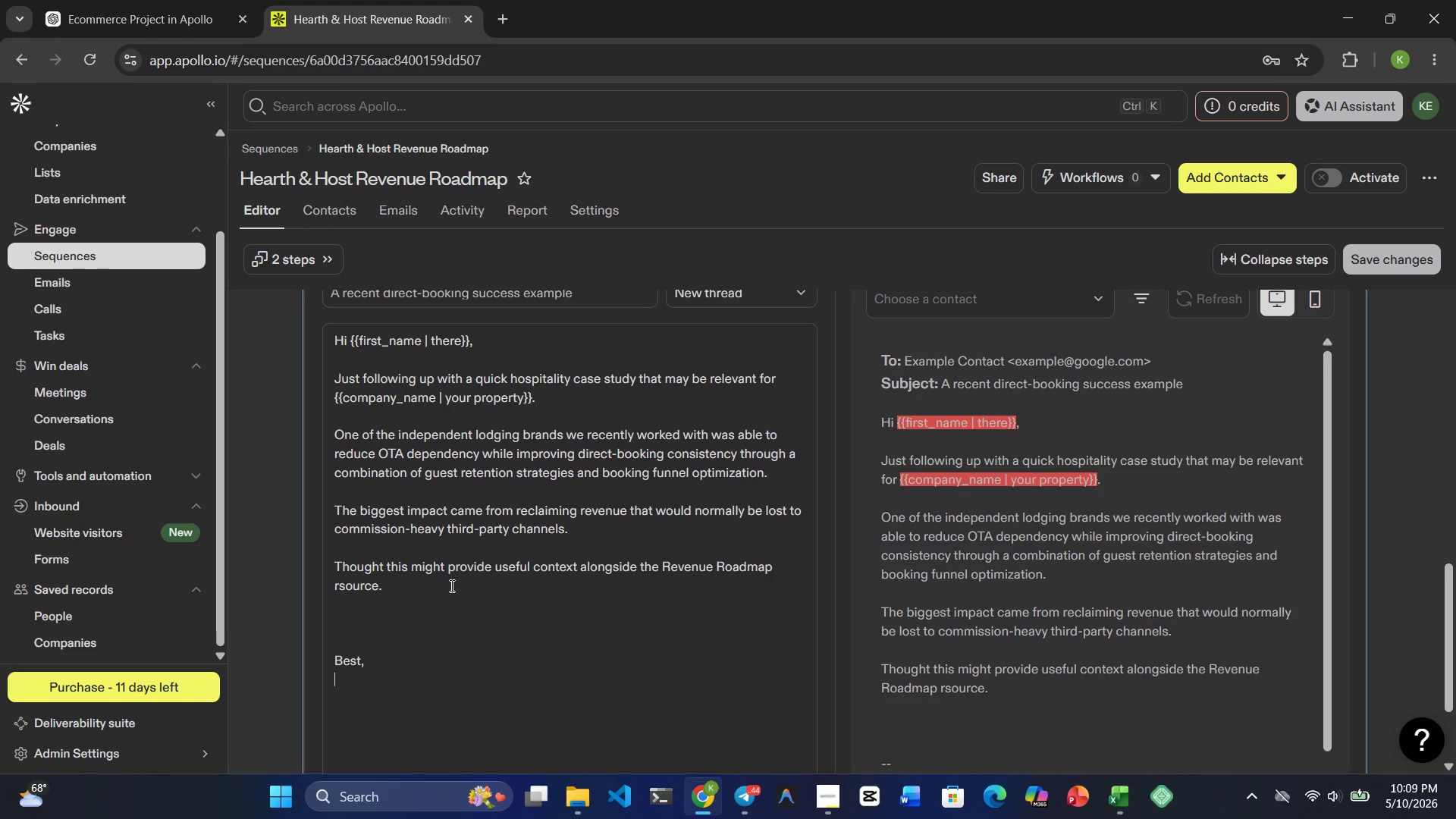 
type(Kirubel Enyew)
 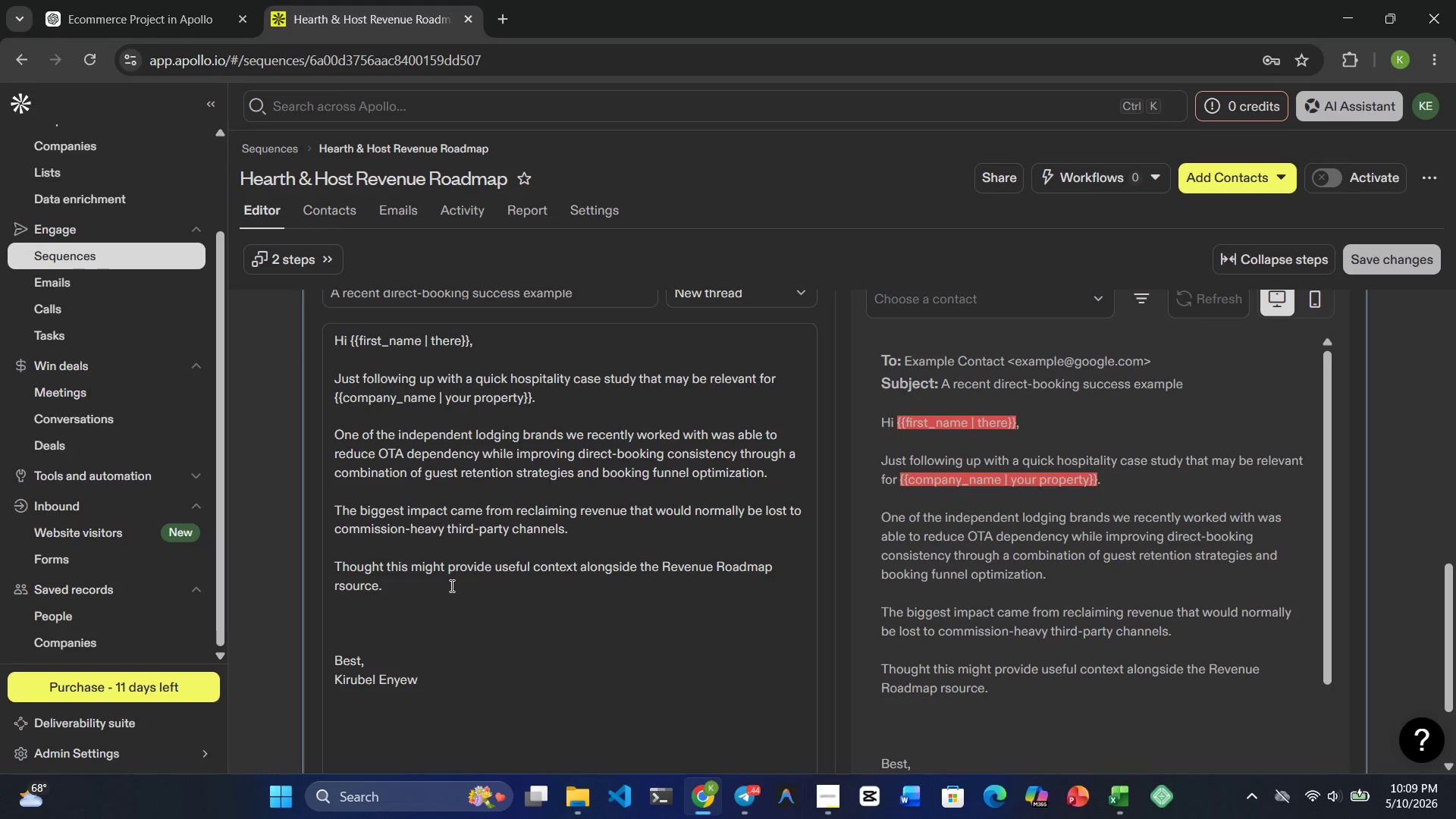 
wait(25.09)
 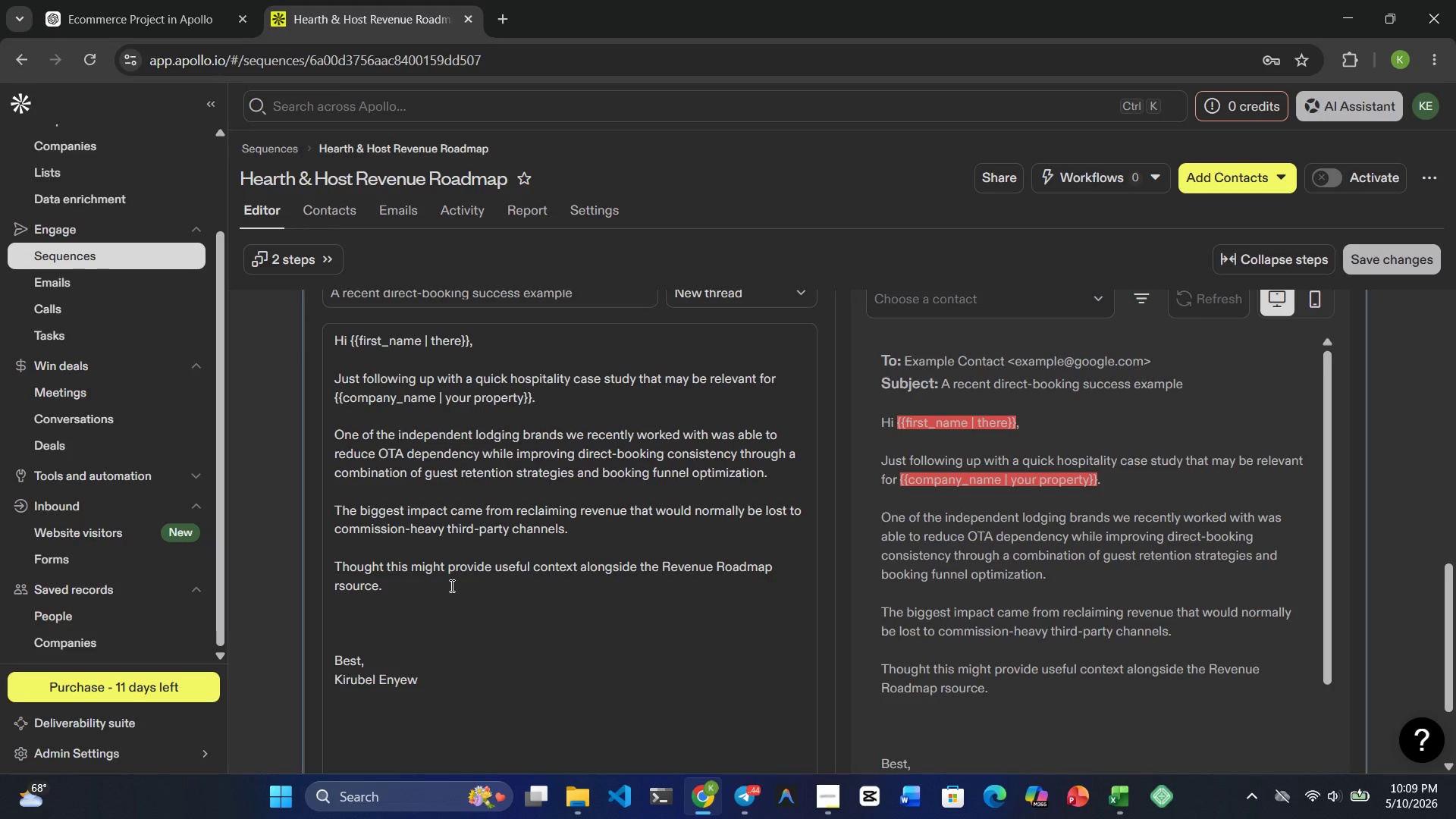 
left_click([344, 532])
 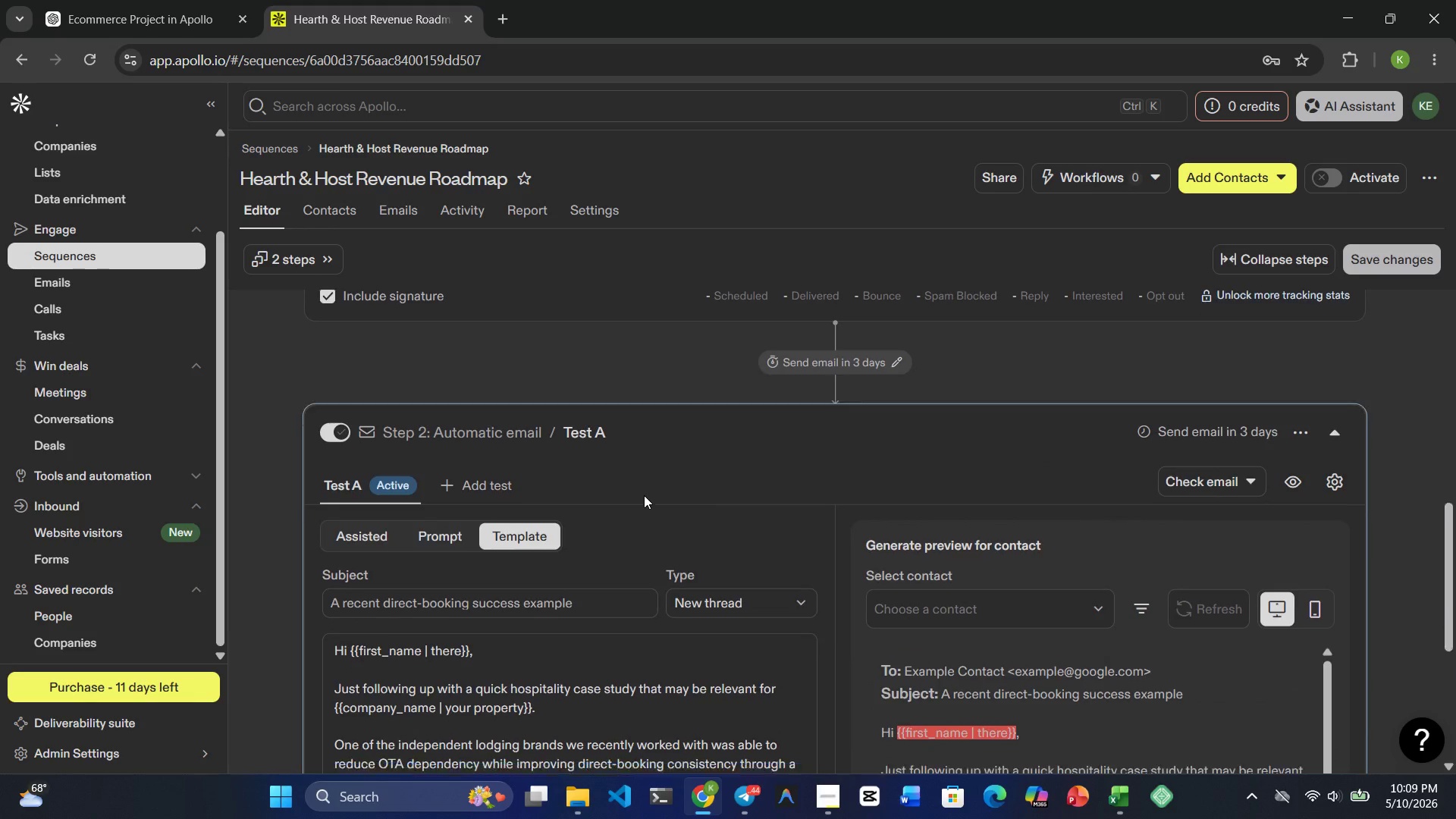 
wait(8.98)
 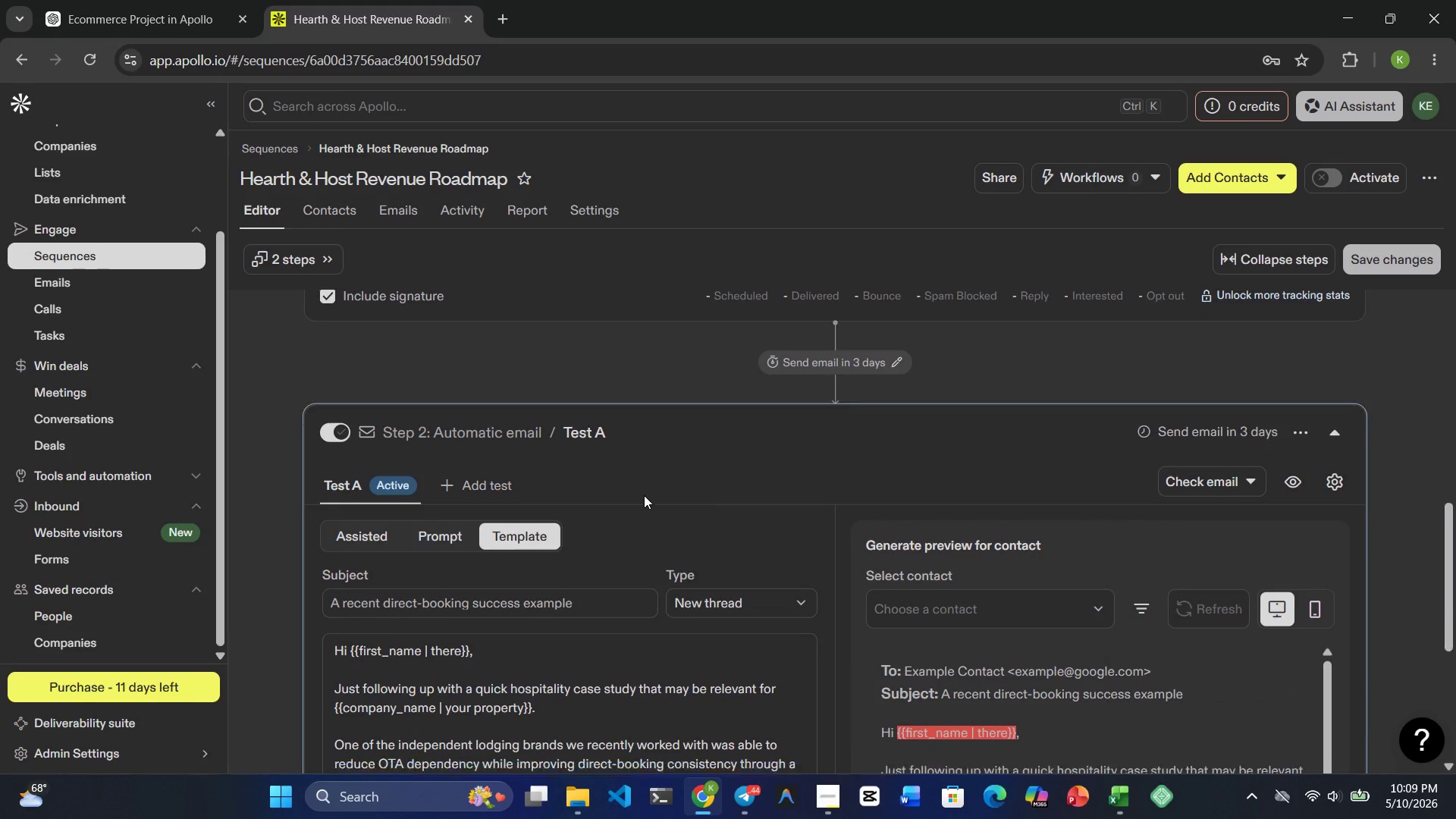 
left_click([1357, 262])
 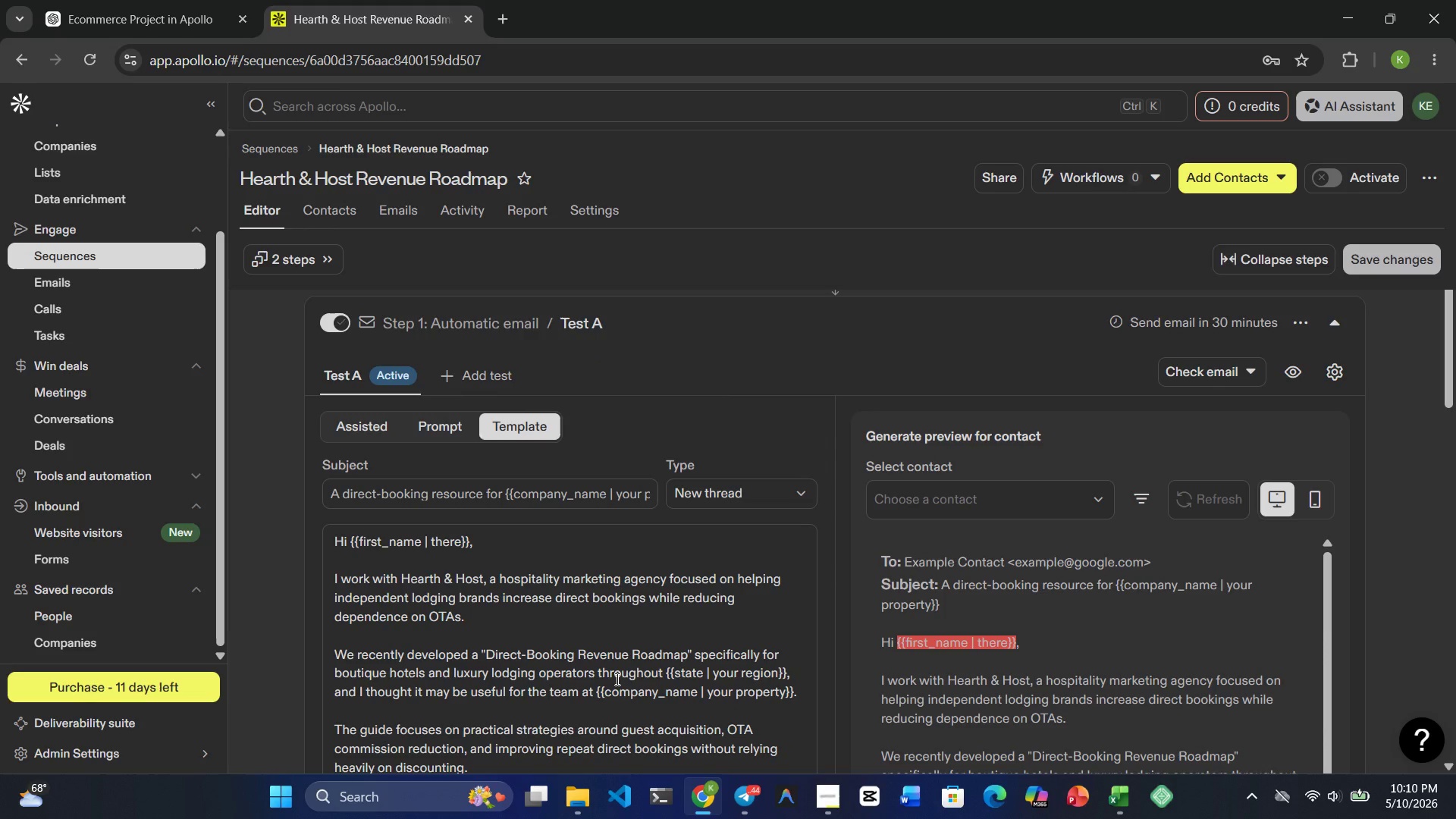 
wait(28.86)
 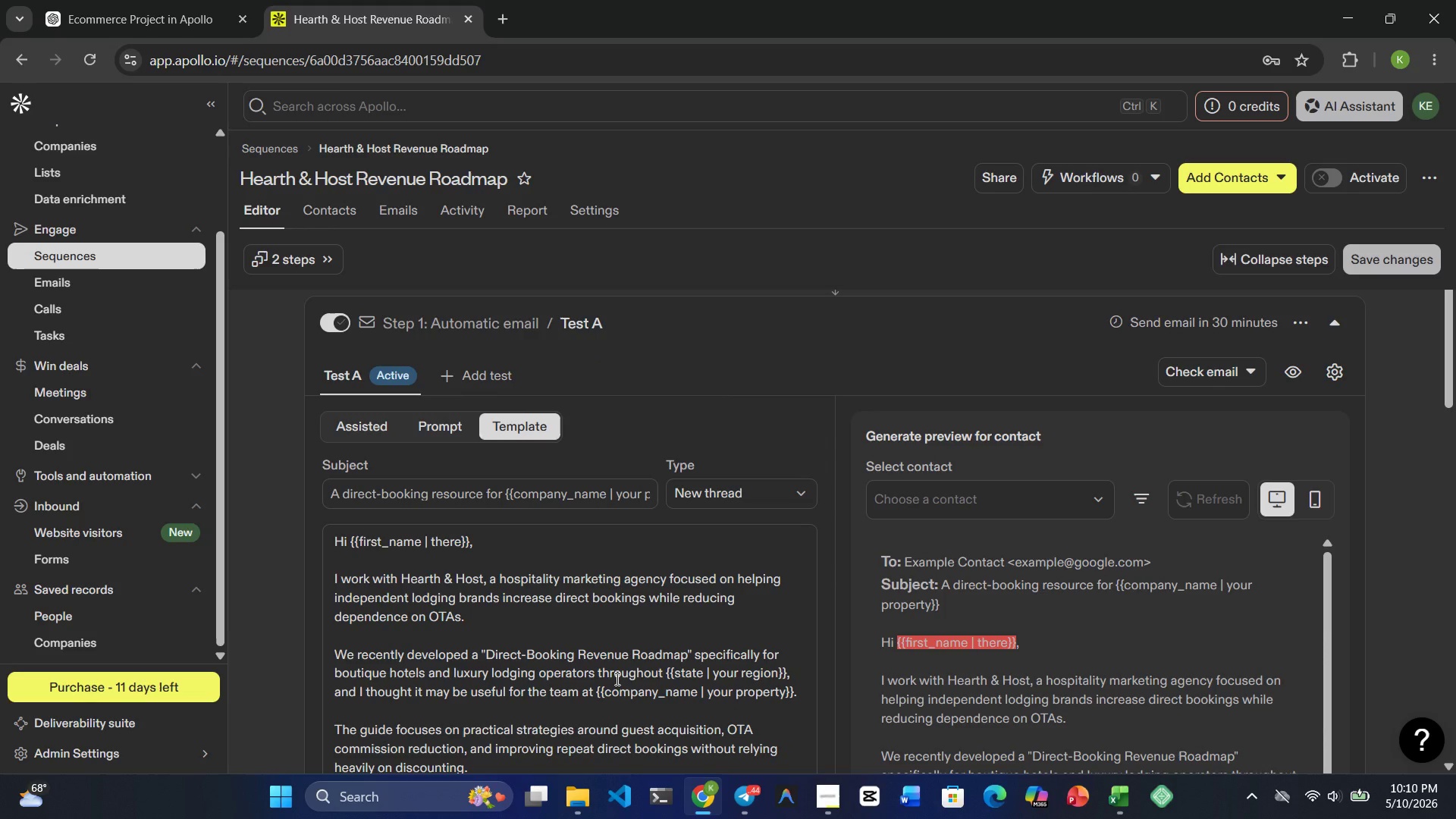 
left_click([595, 679])
 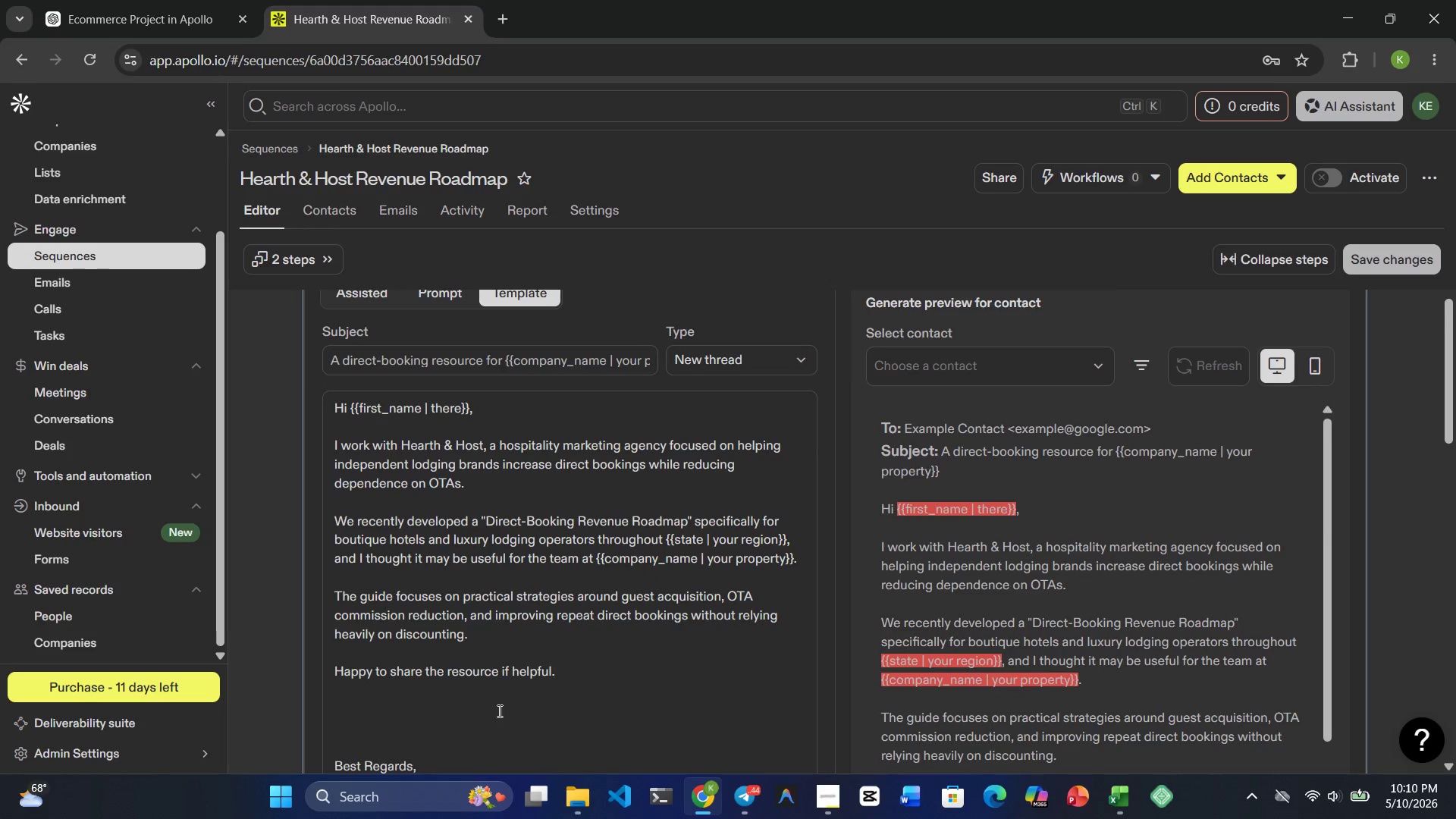 
left_click([498, 711])
 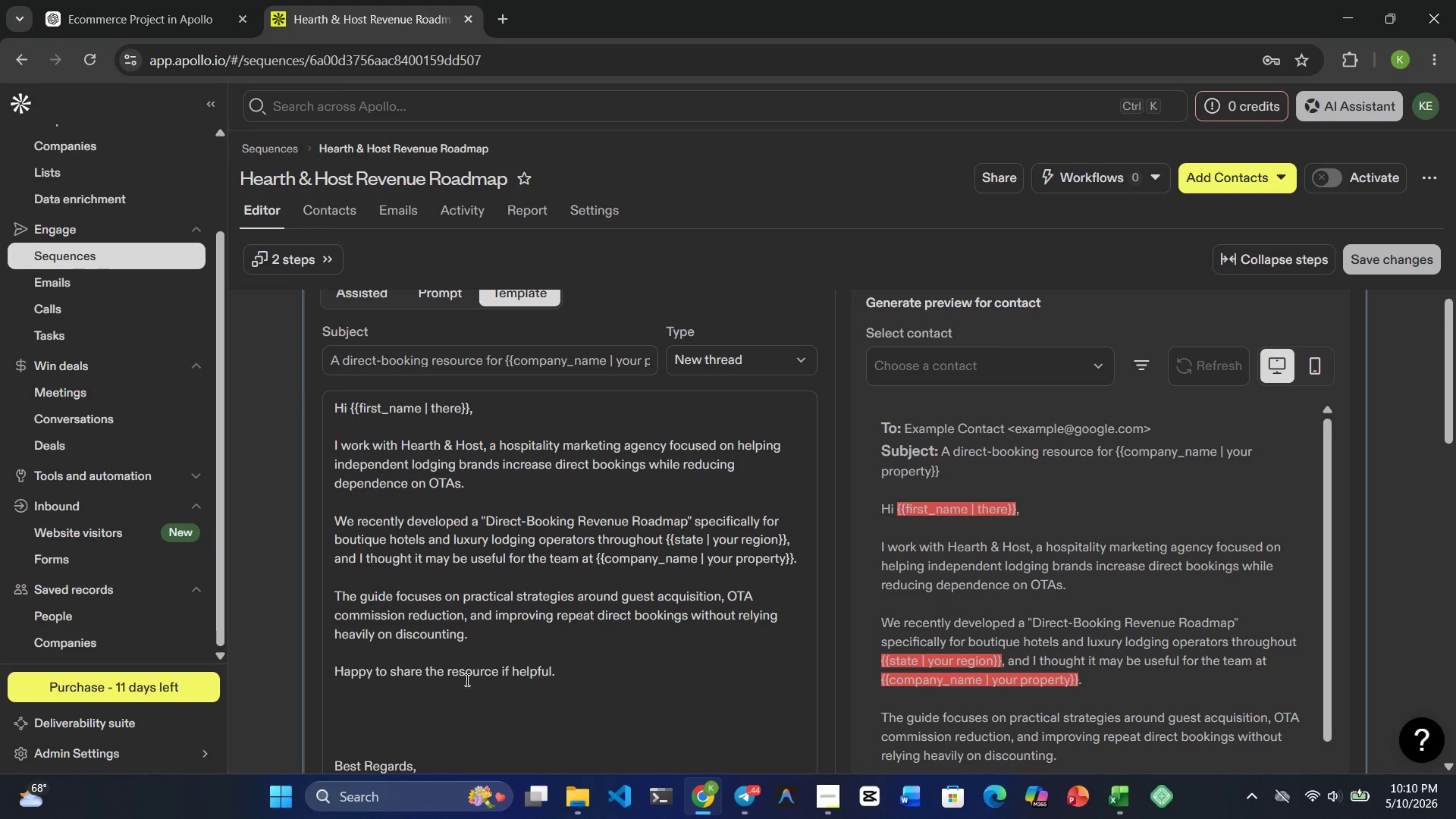 
left_click([453, 680])
 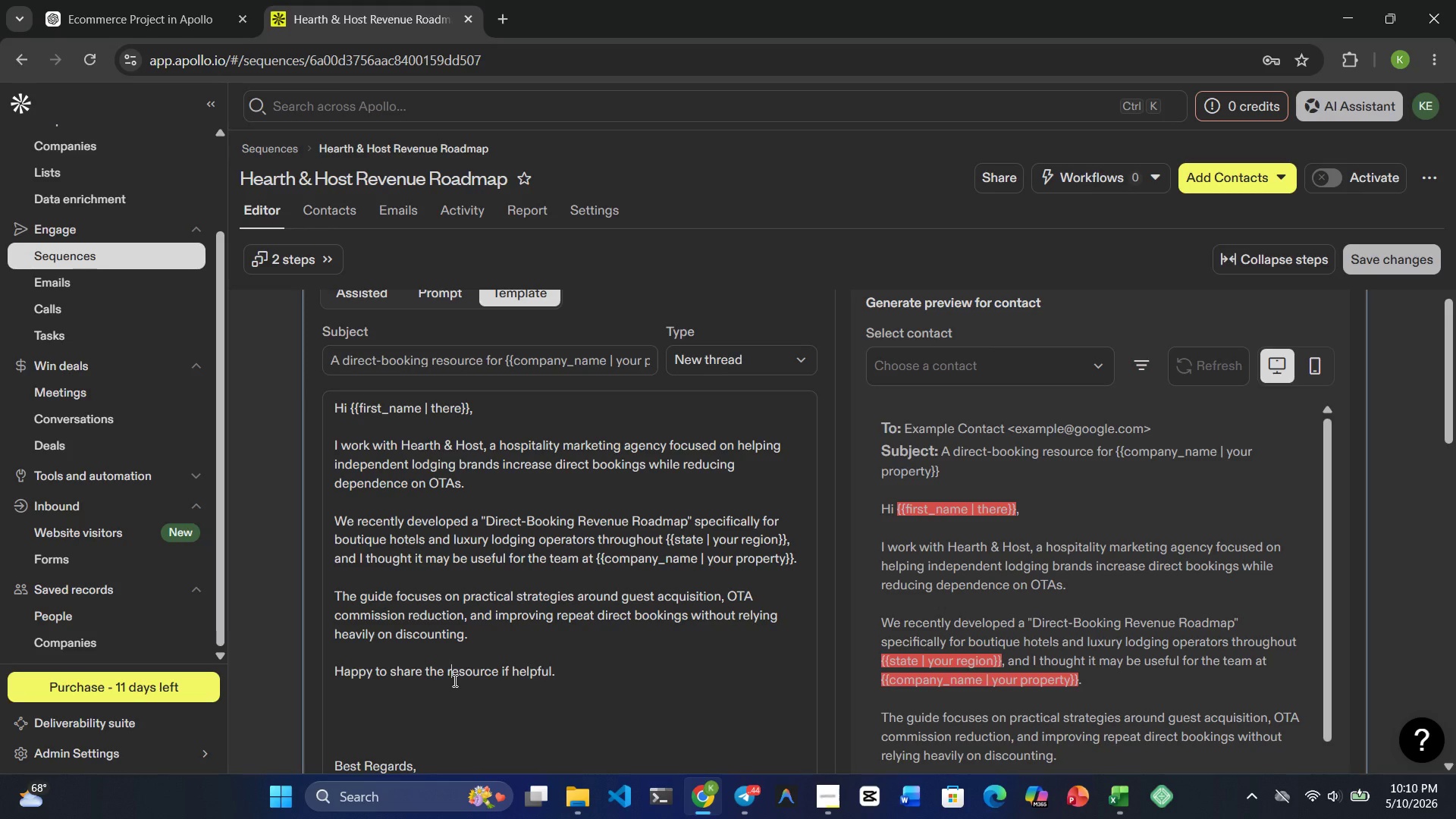 
key(ArrowDown)
 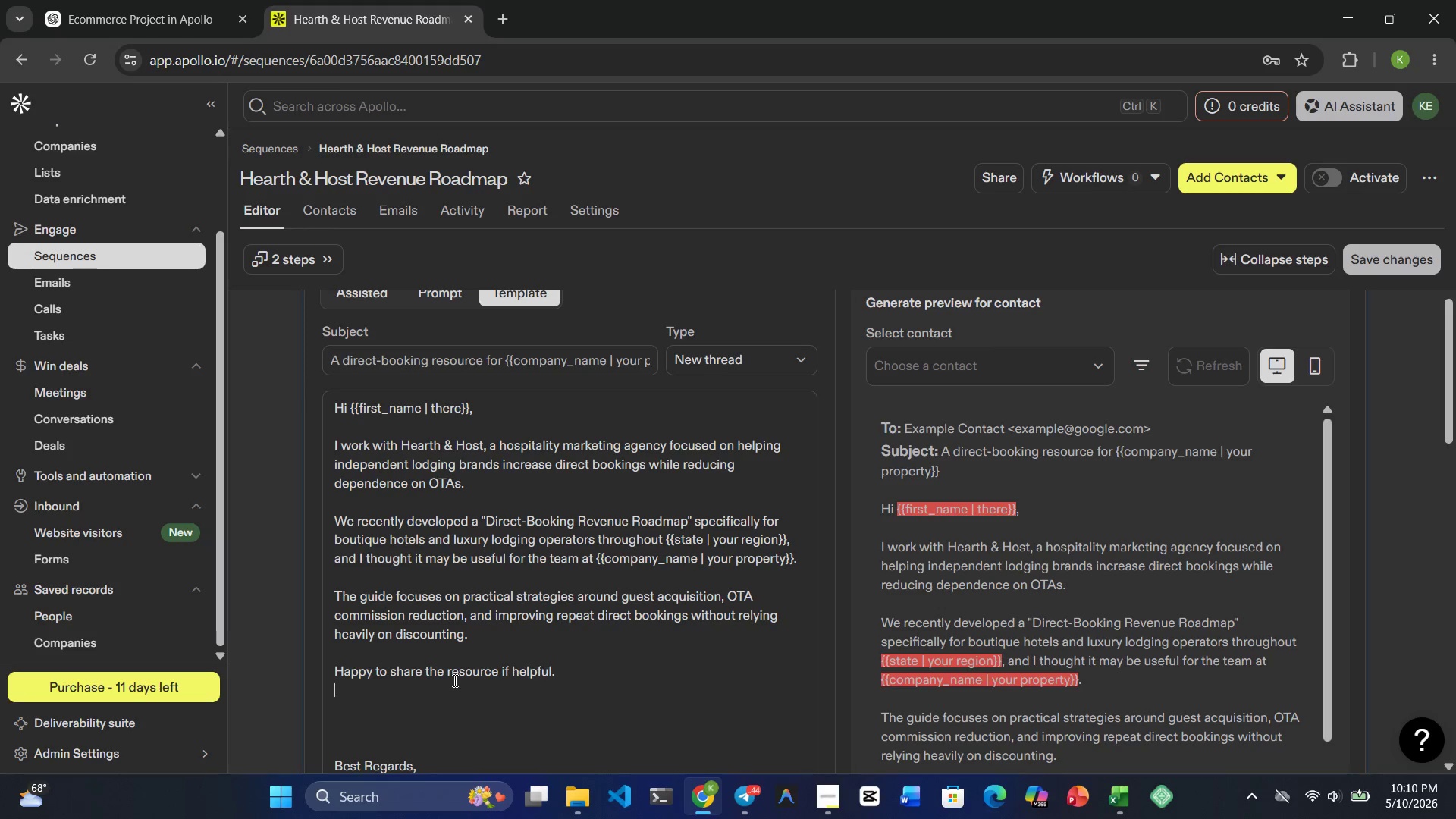 
key(ArrowDown)
 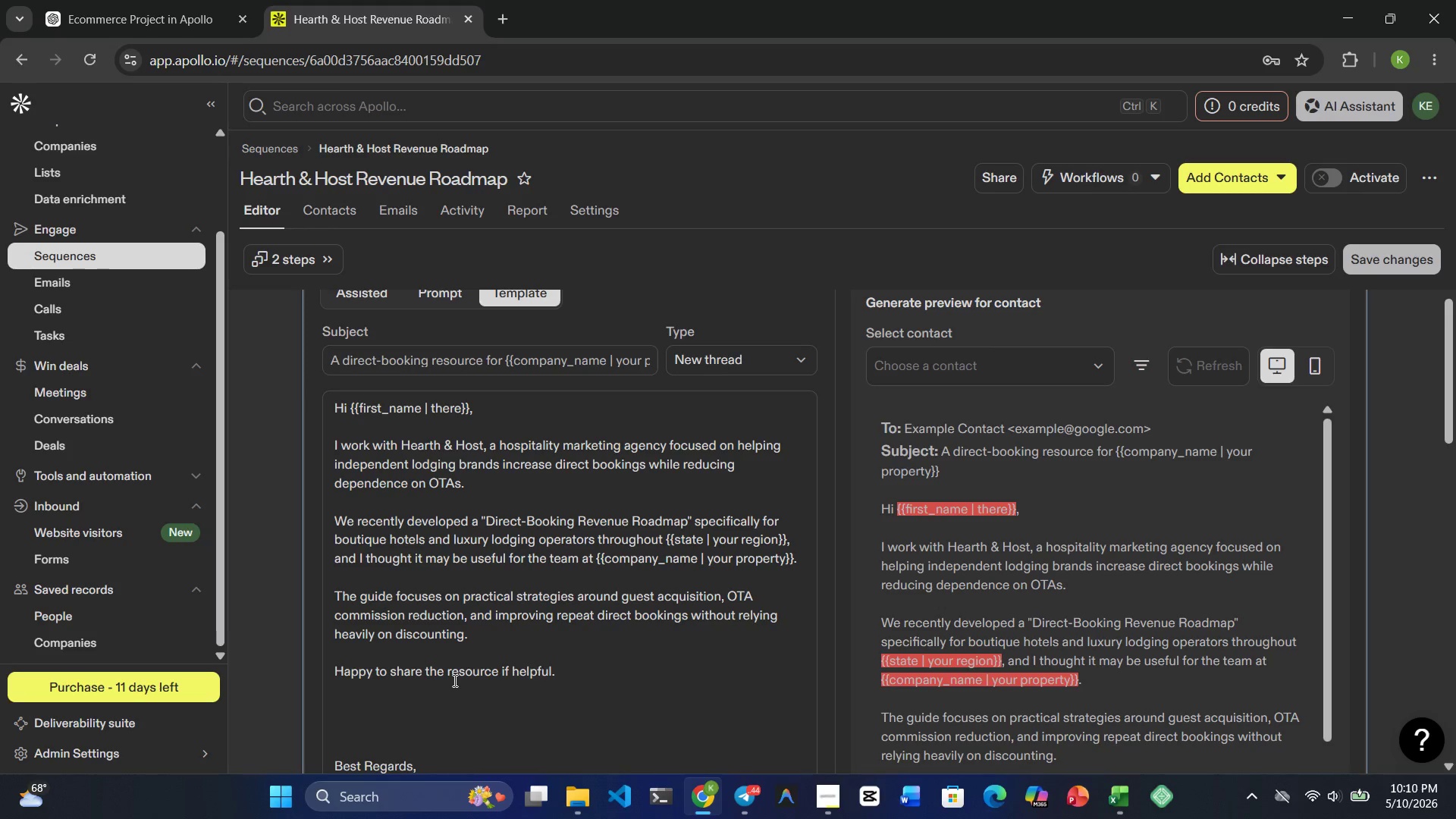 
key(ArrowDown)
 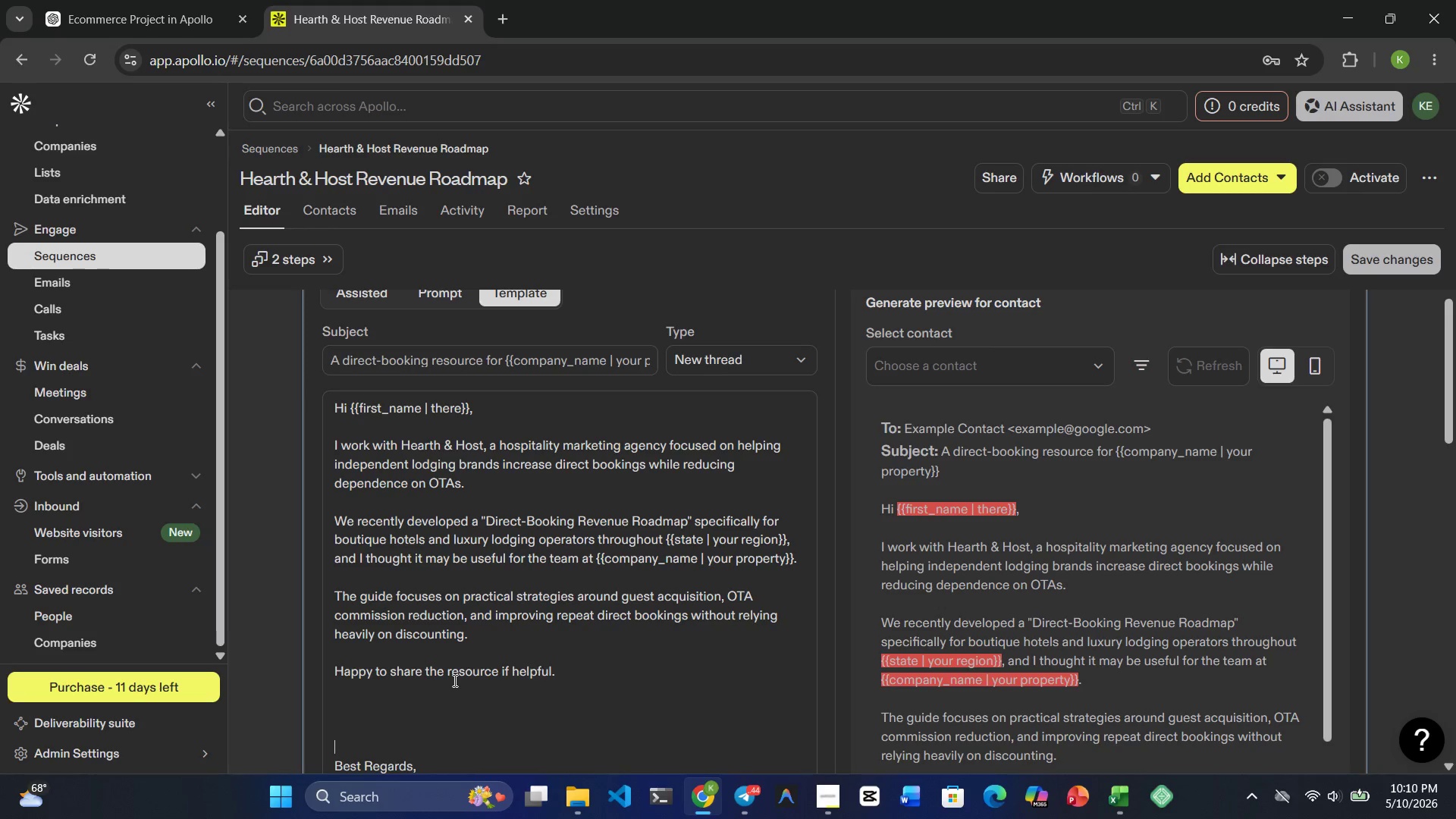 
key(ArrowDown)
 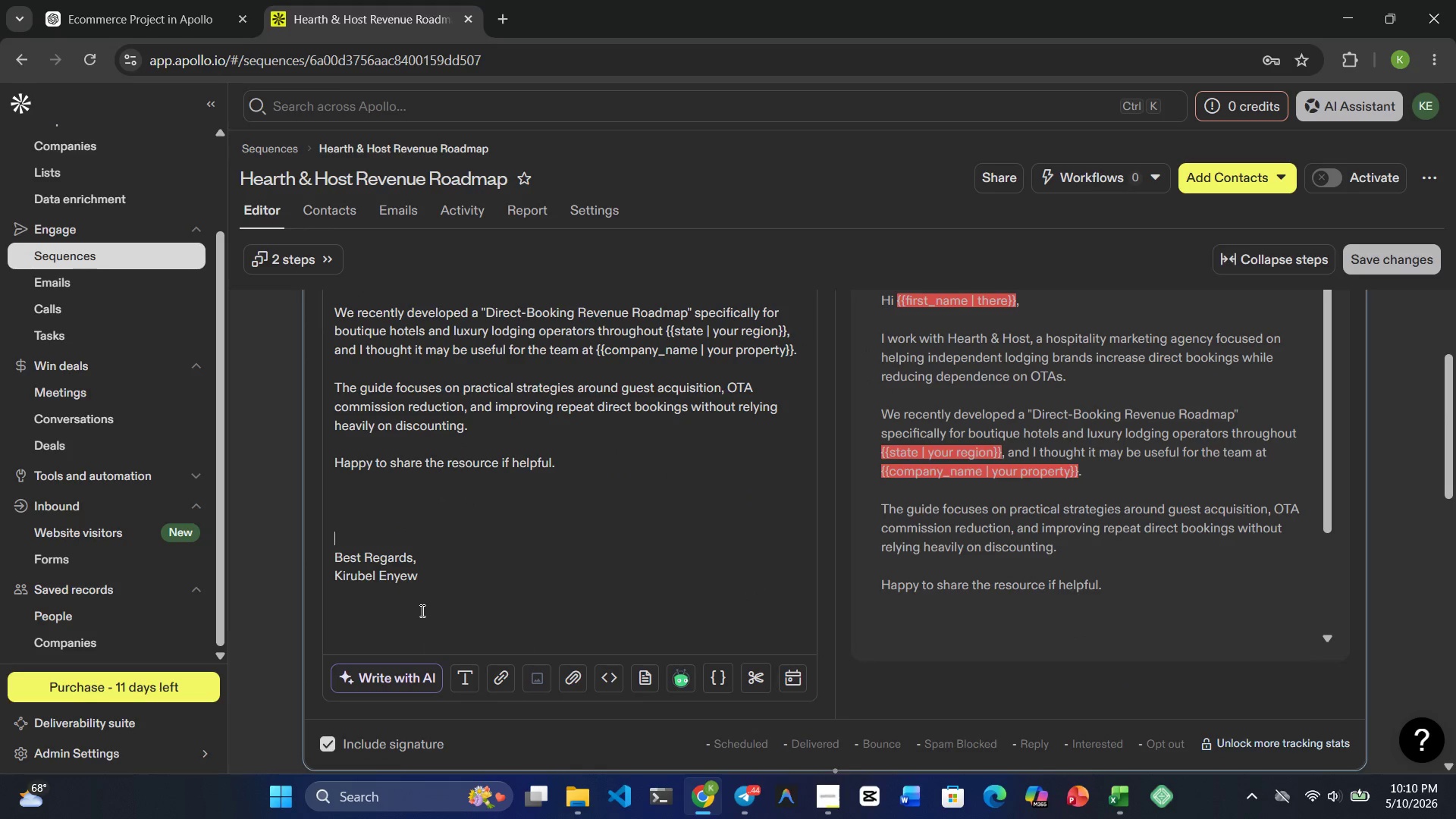 
wait(9.62)
 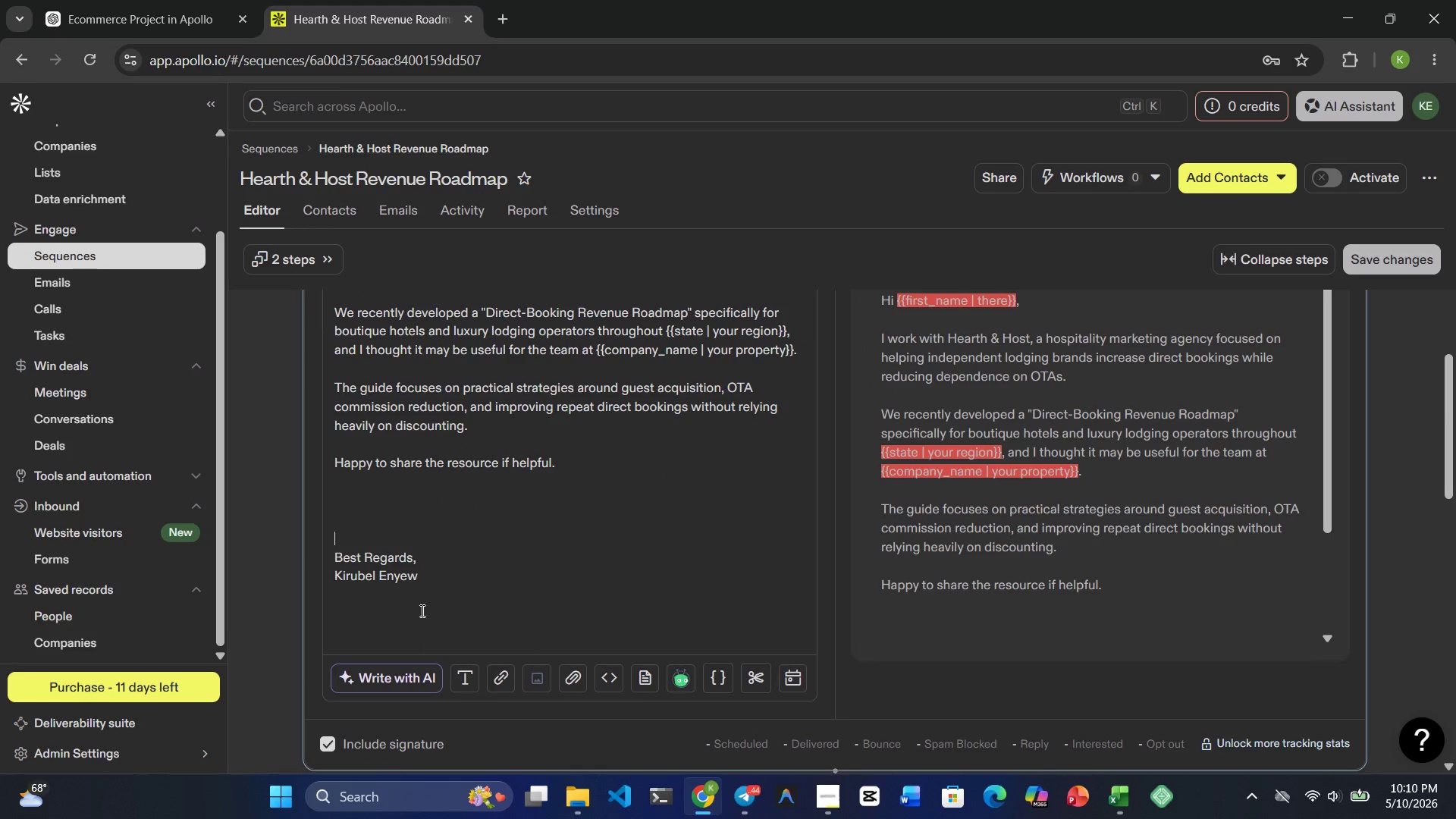 
left_click([841, 736])
 